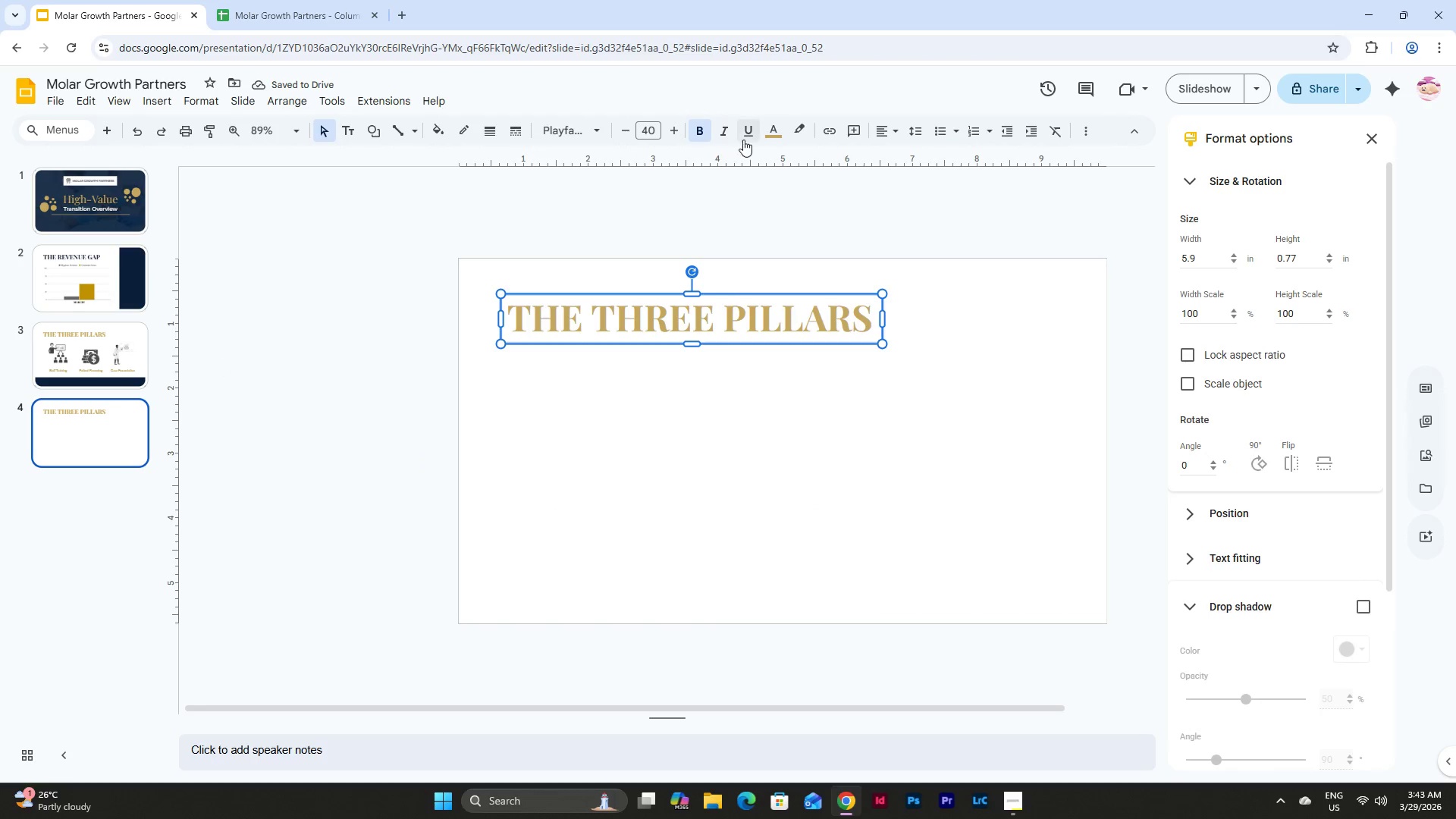 
left_click([773, 134])
 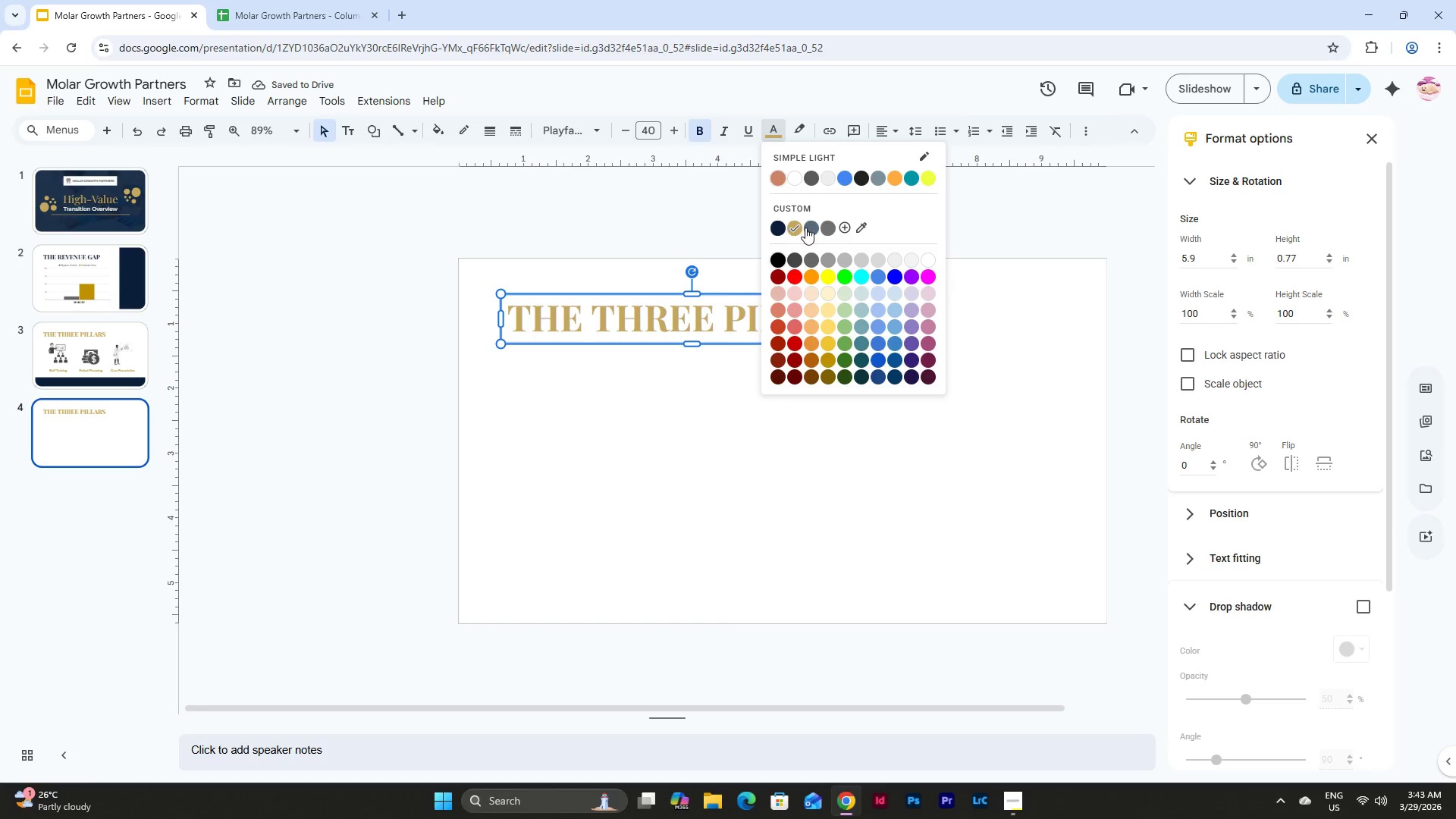 
left_click([774, 228])
 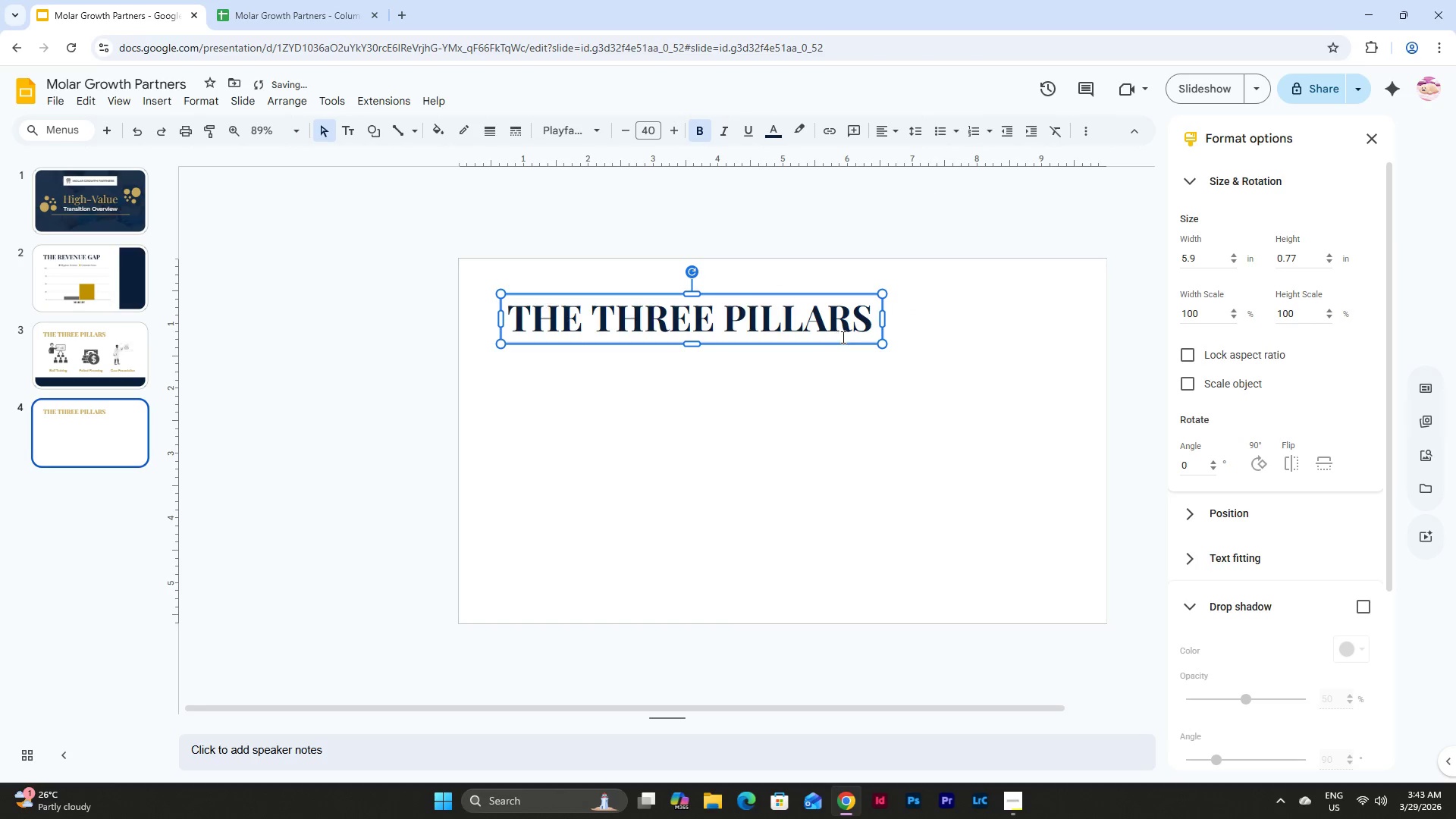 
left_click([853, 337])
 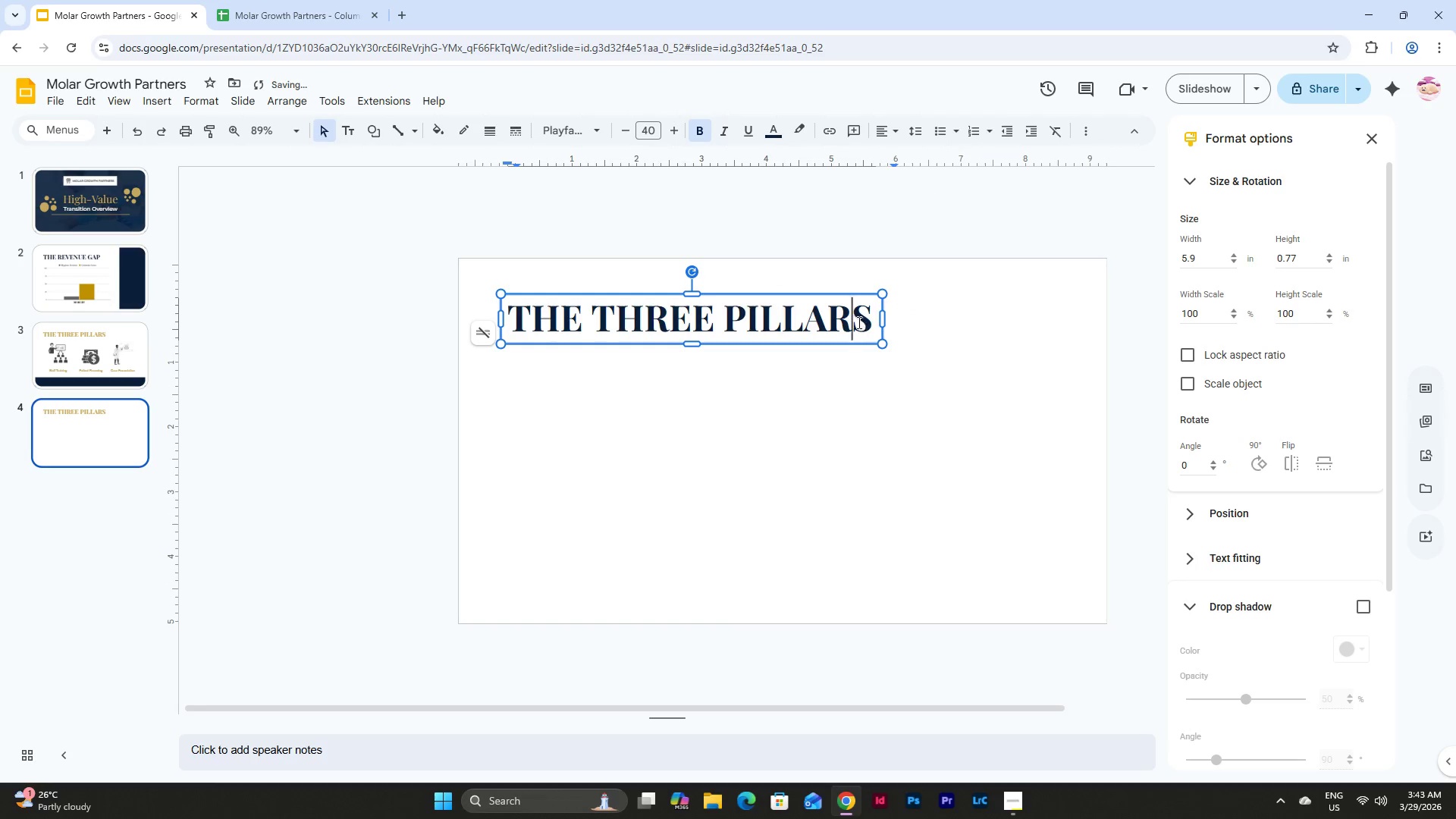 
left_click_drag(start_coordinate=[873, 321], to_coordinate=[513, 321])
 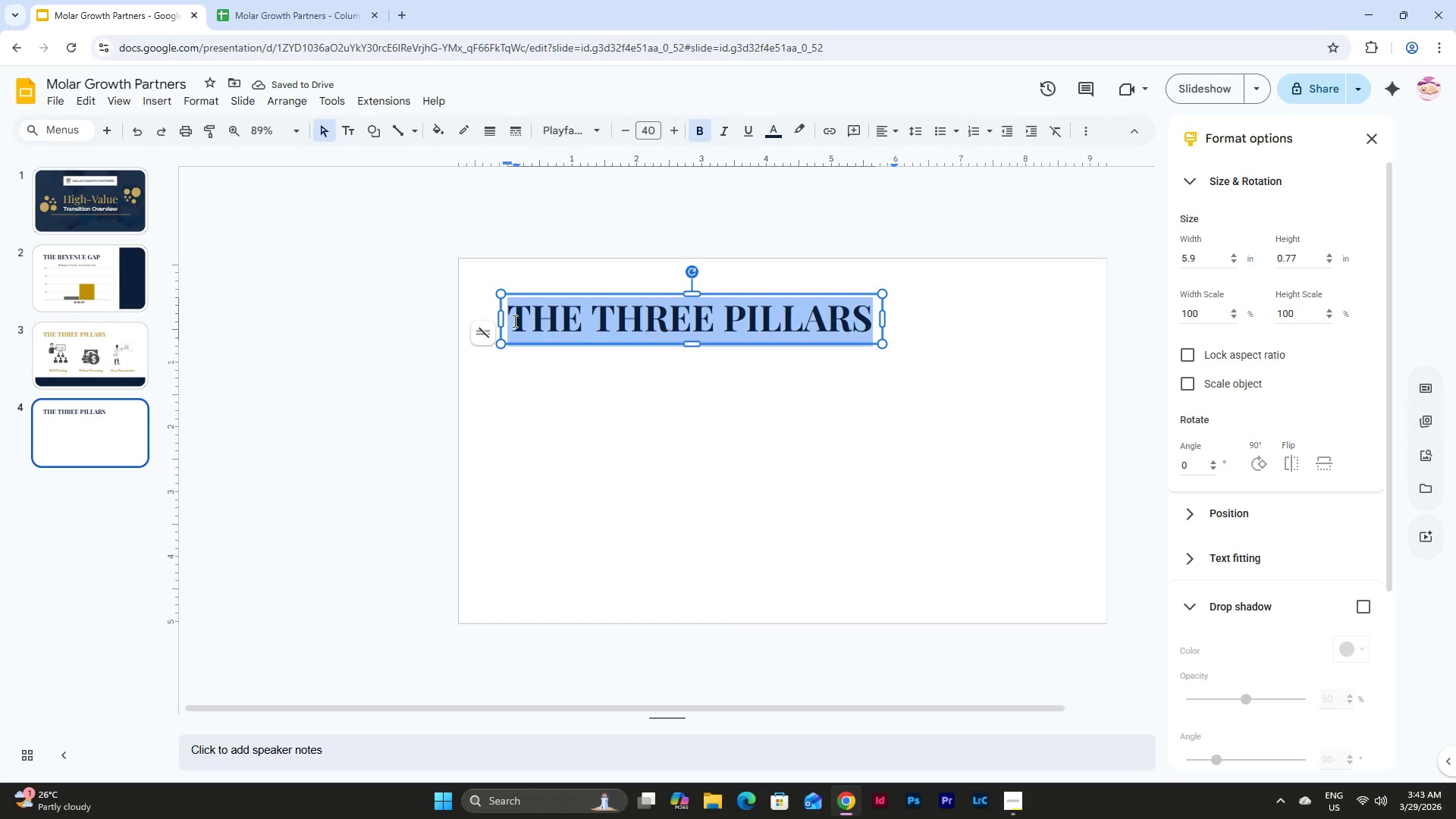 
type(BEFORE & AFTER)
 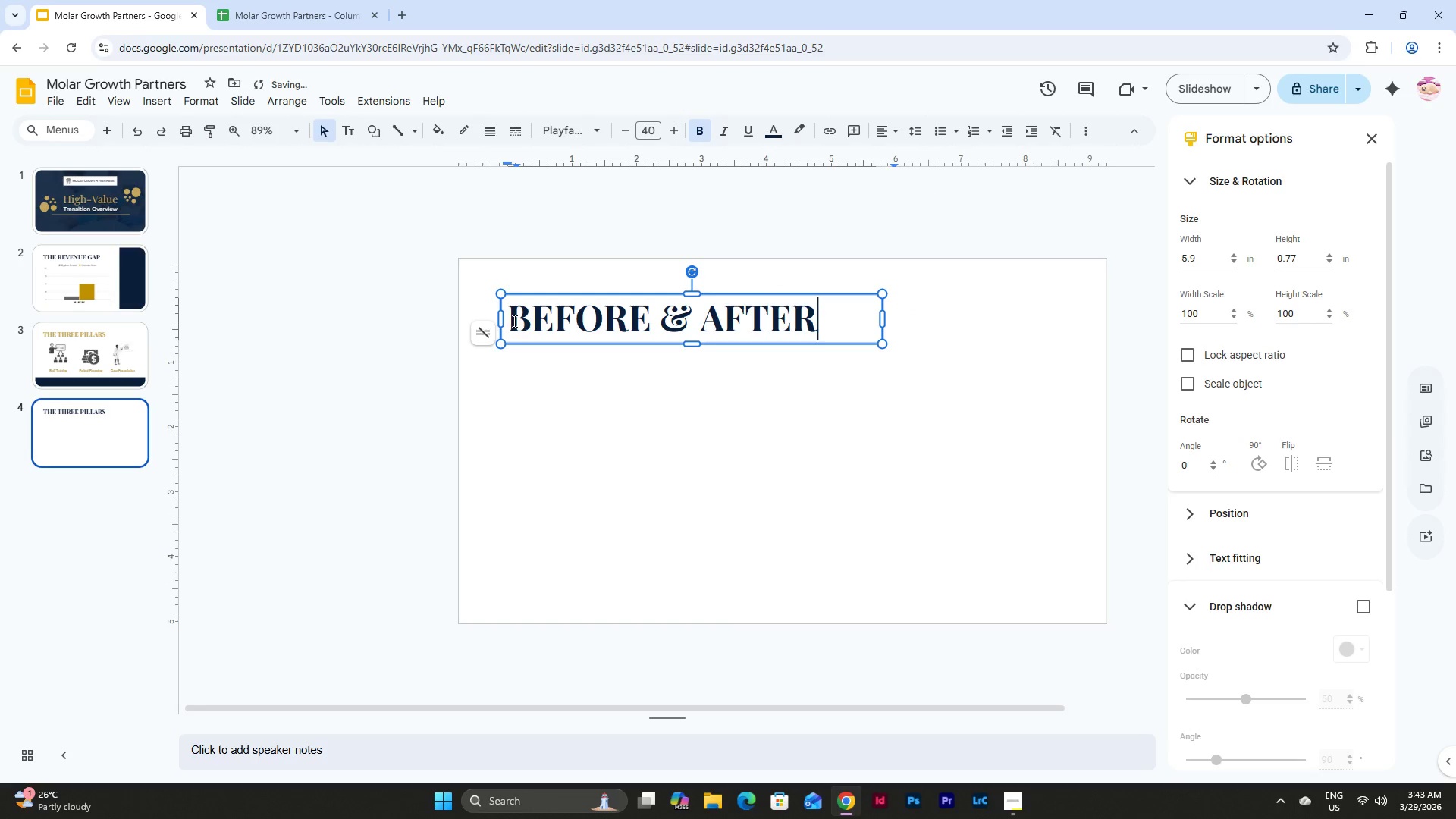 
double_click([742, 327])
 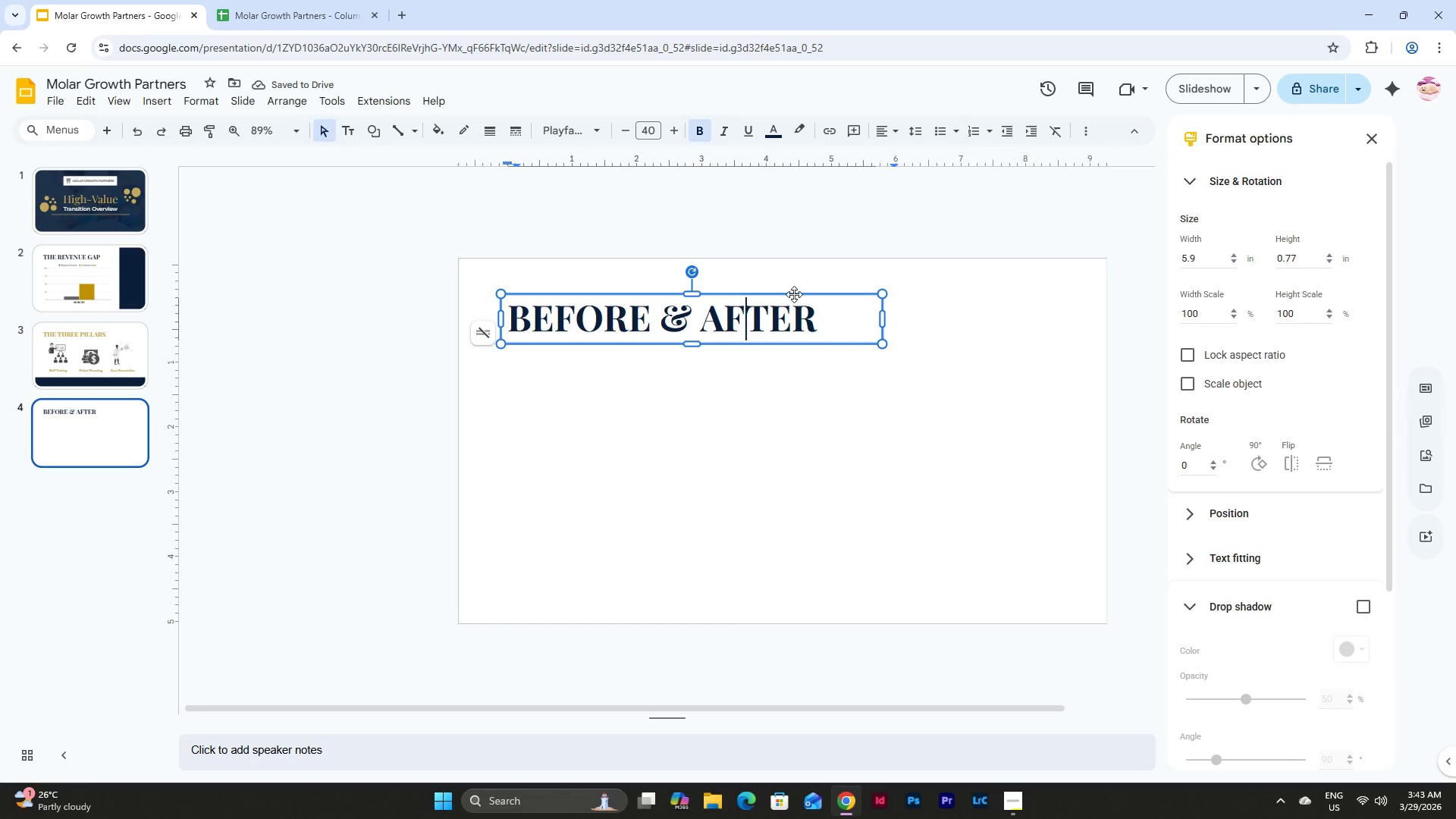 
left_click([795, 290])
 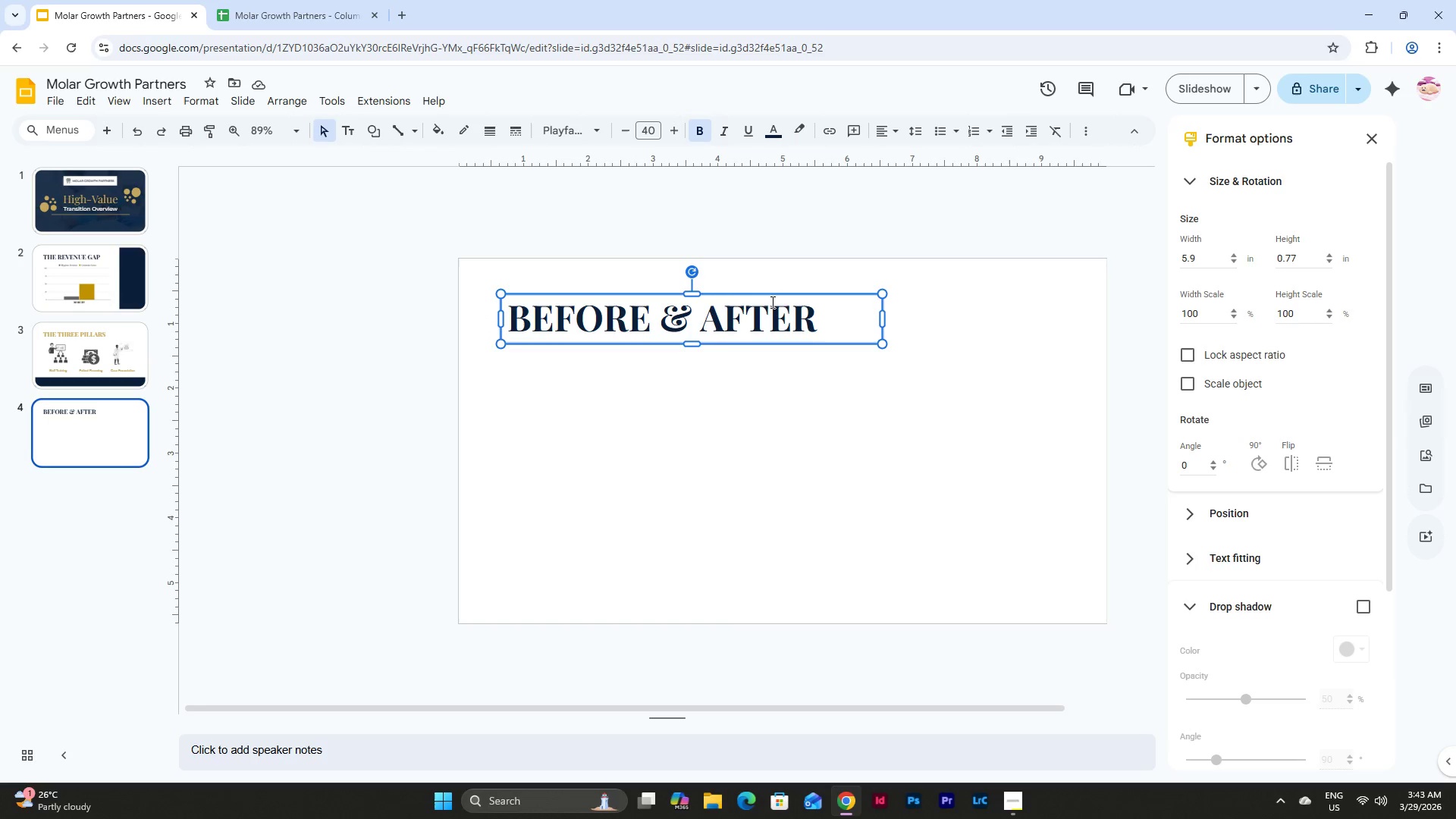 
key(Control+C)
 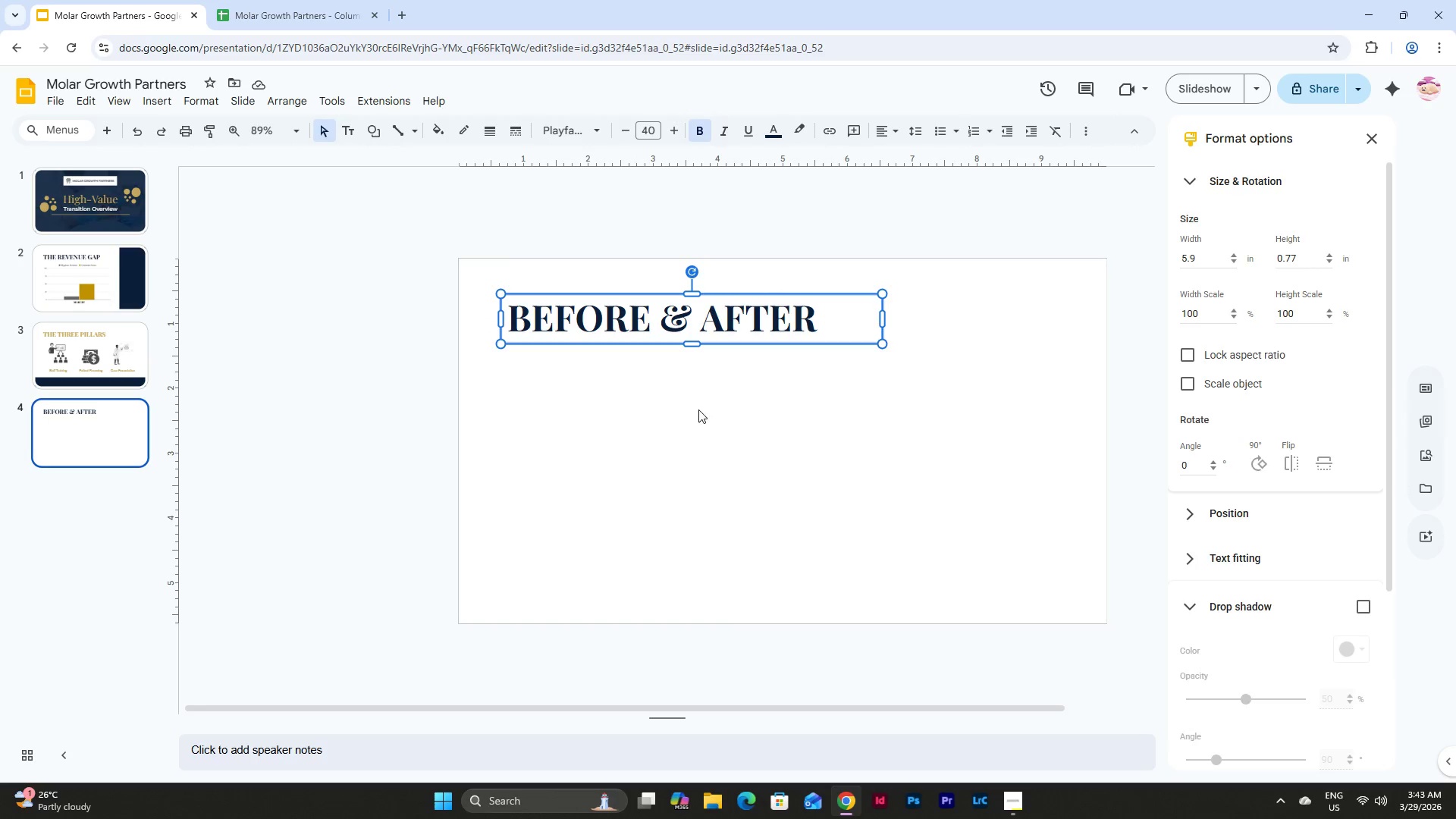 
left_click([698, 413])
 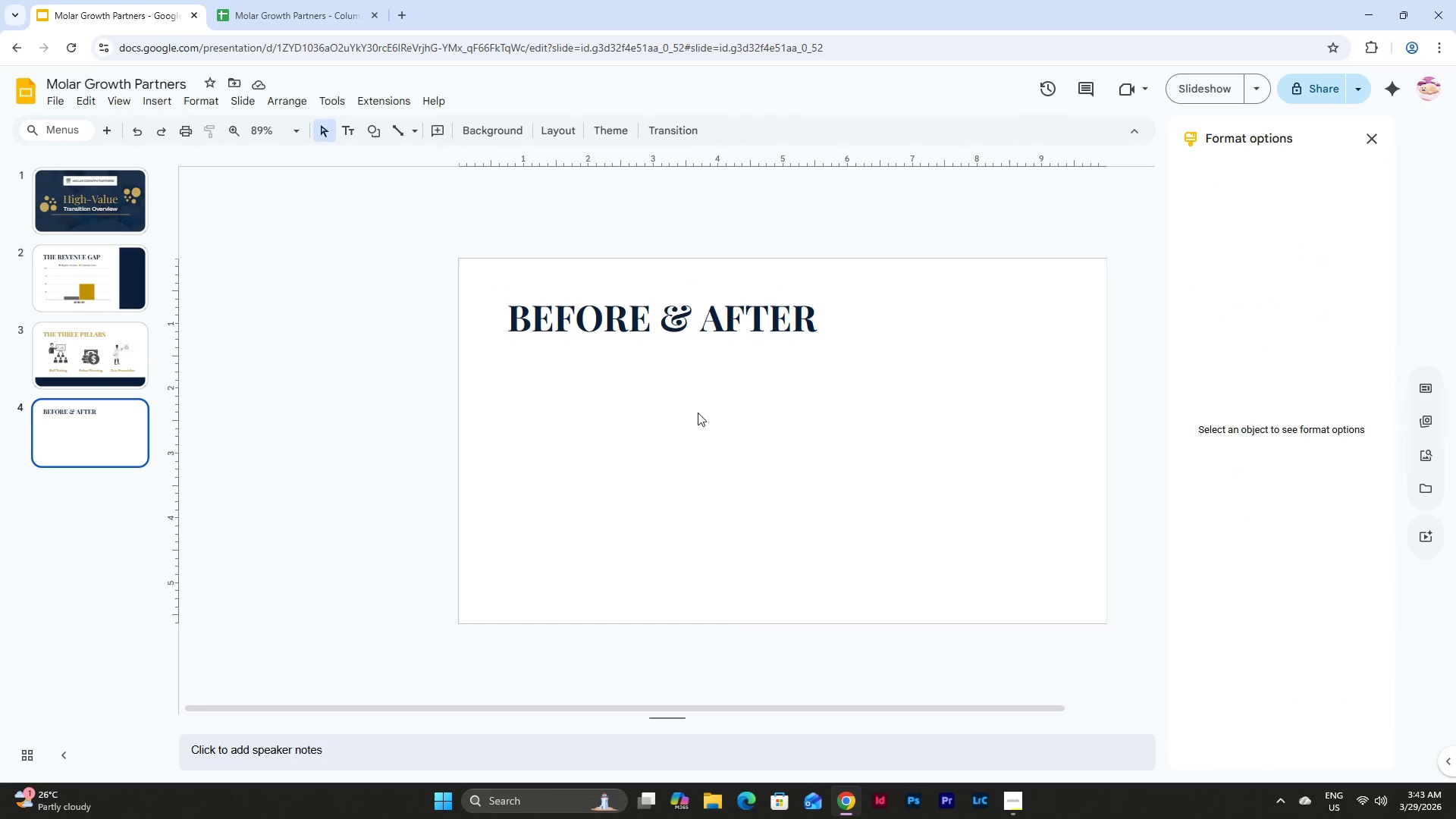 
key(Control+V)
 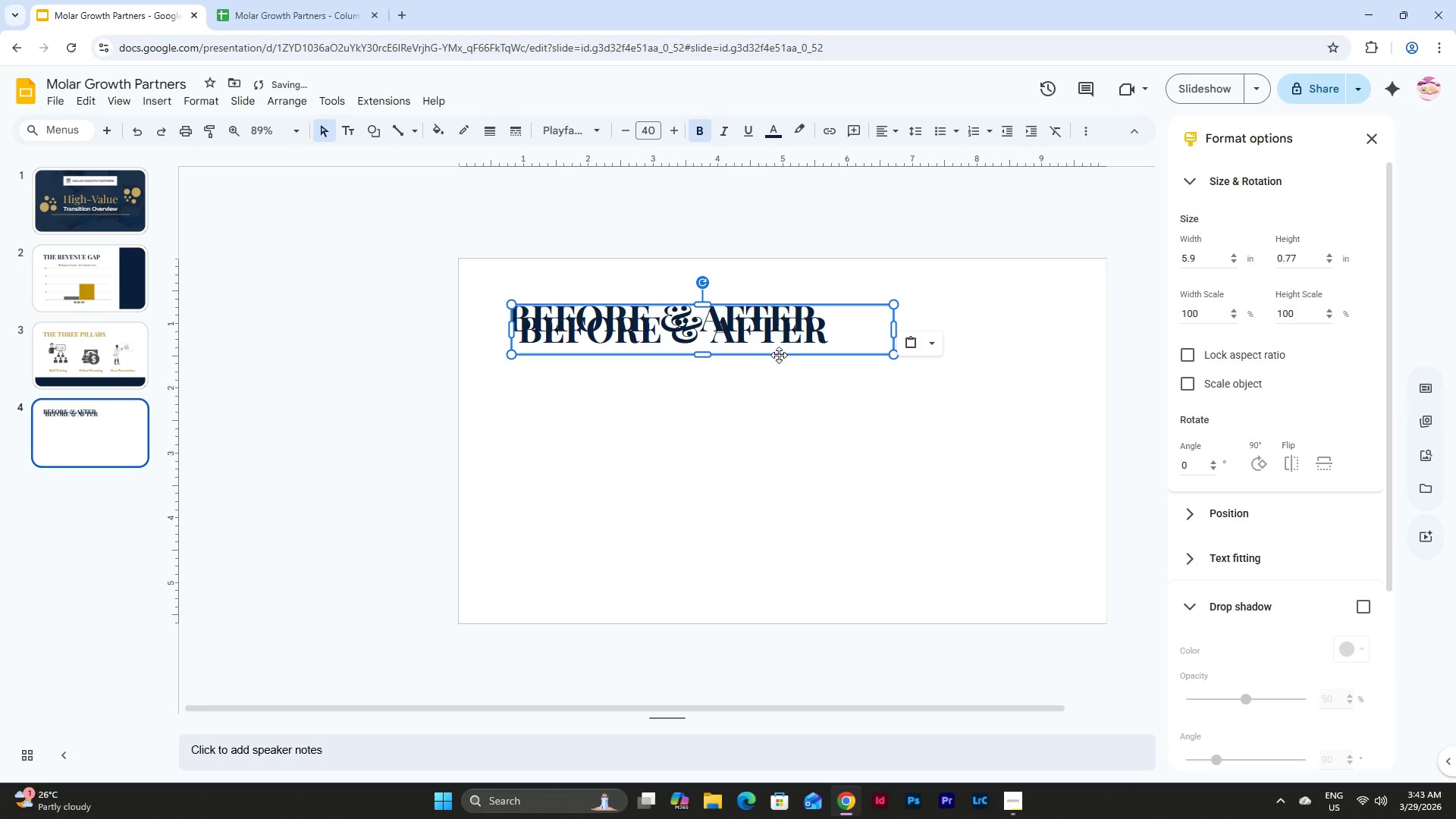 
left_click_drag(start_coordinate=[775, 357], to_coordinate=[774, 397])
 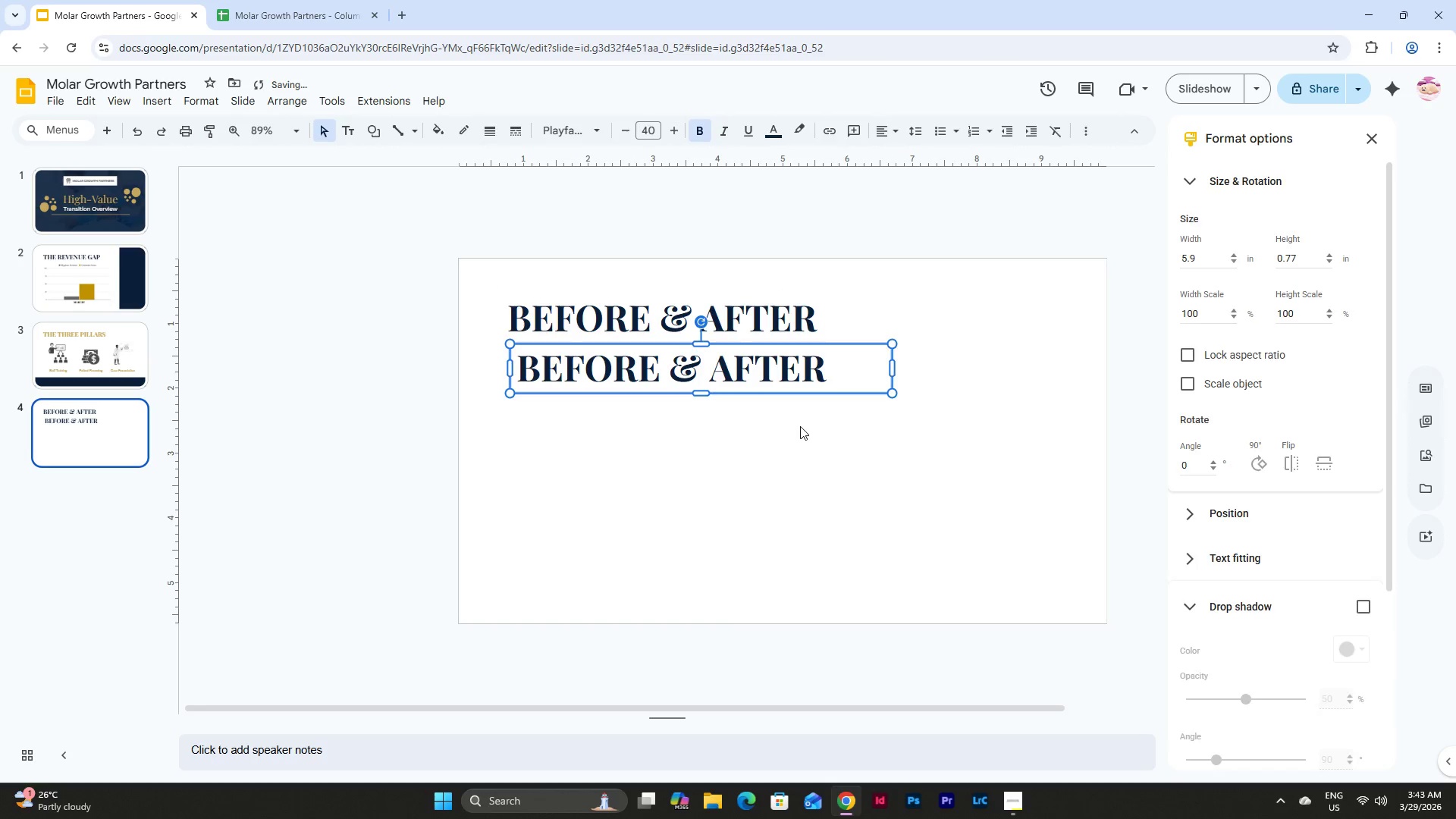 
left_click([800, 426])
 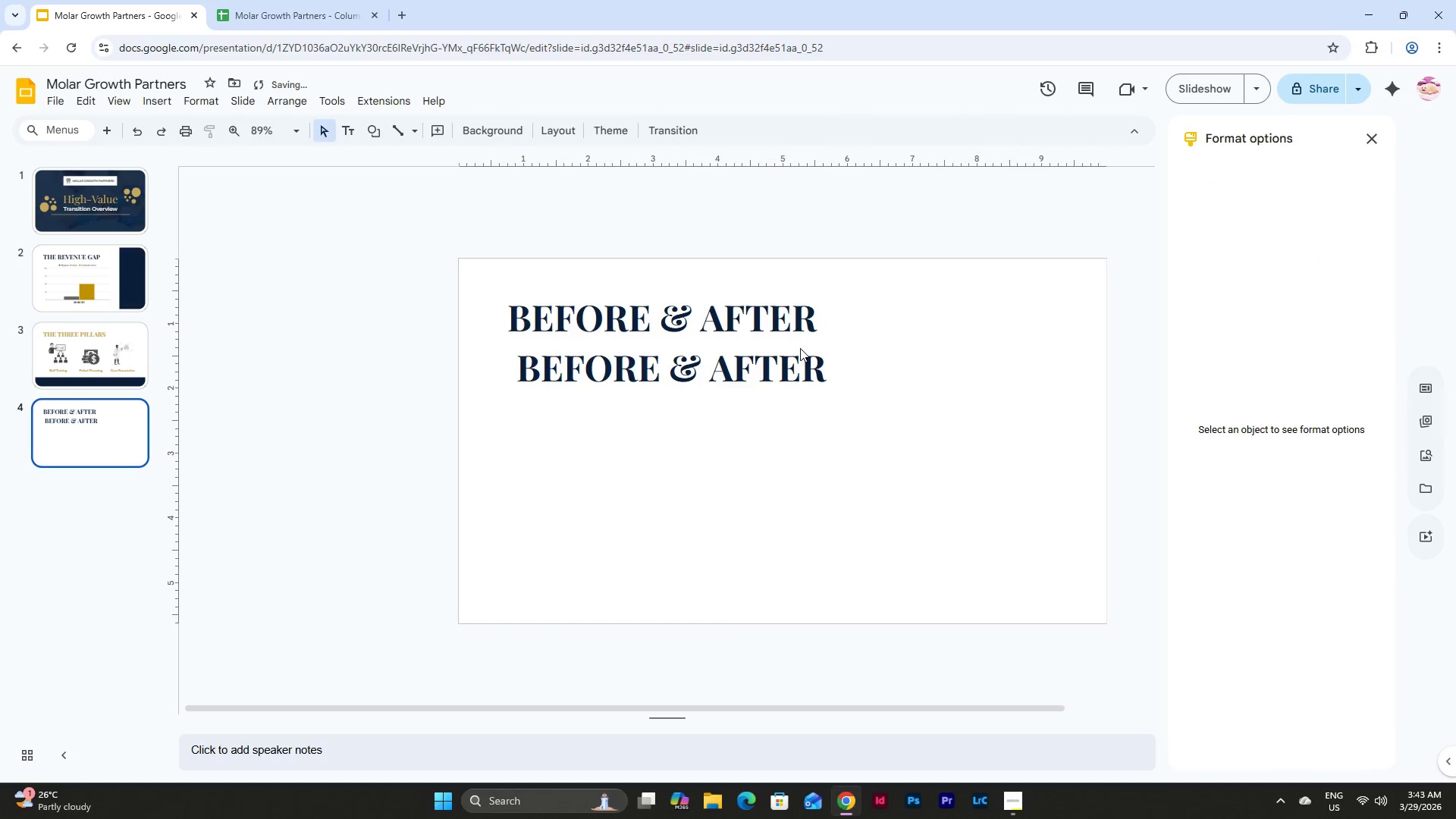 
left_click([793, 377])
 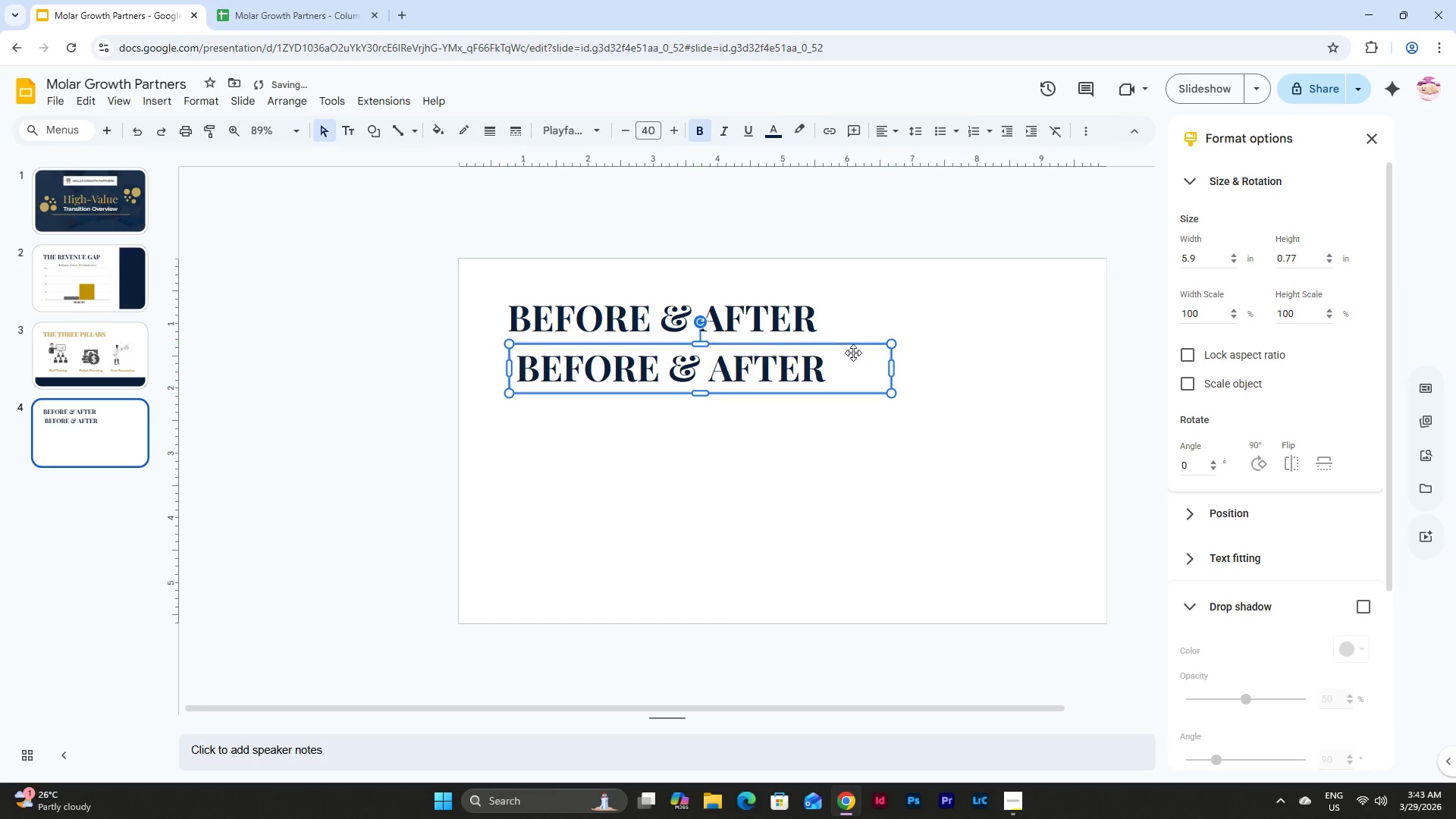 
left_click_drag(start_coordinate=[893, 369], to_coordinate=[831, 372])
 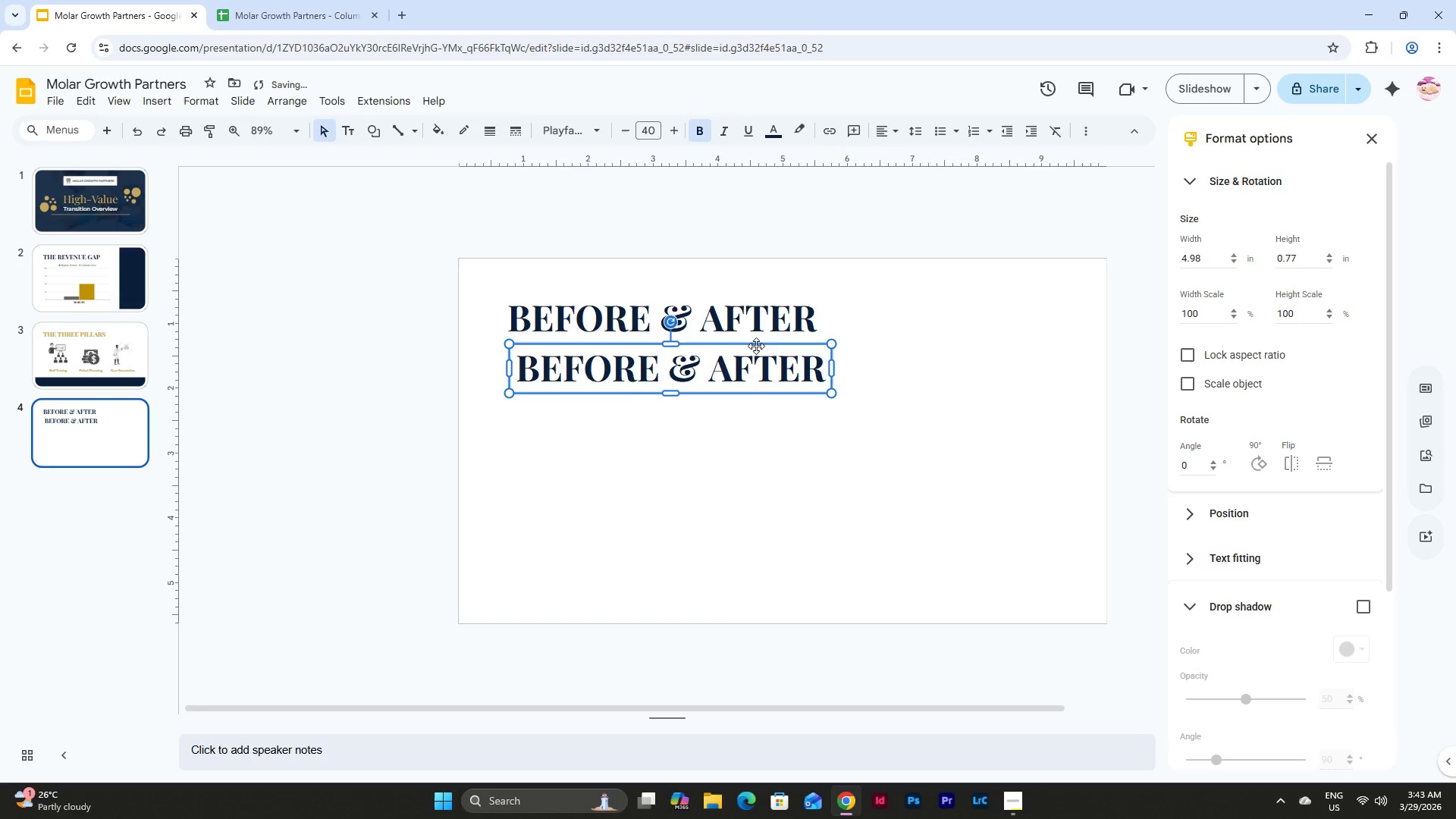 
left_click_drag(start_coordinate=[756, 346], to_coordinate=[748, 346])
 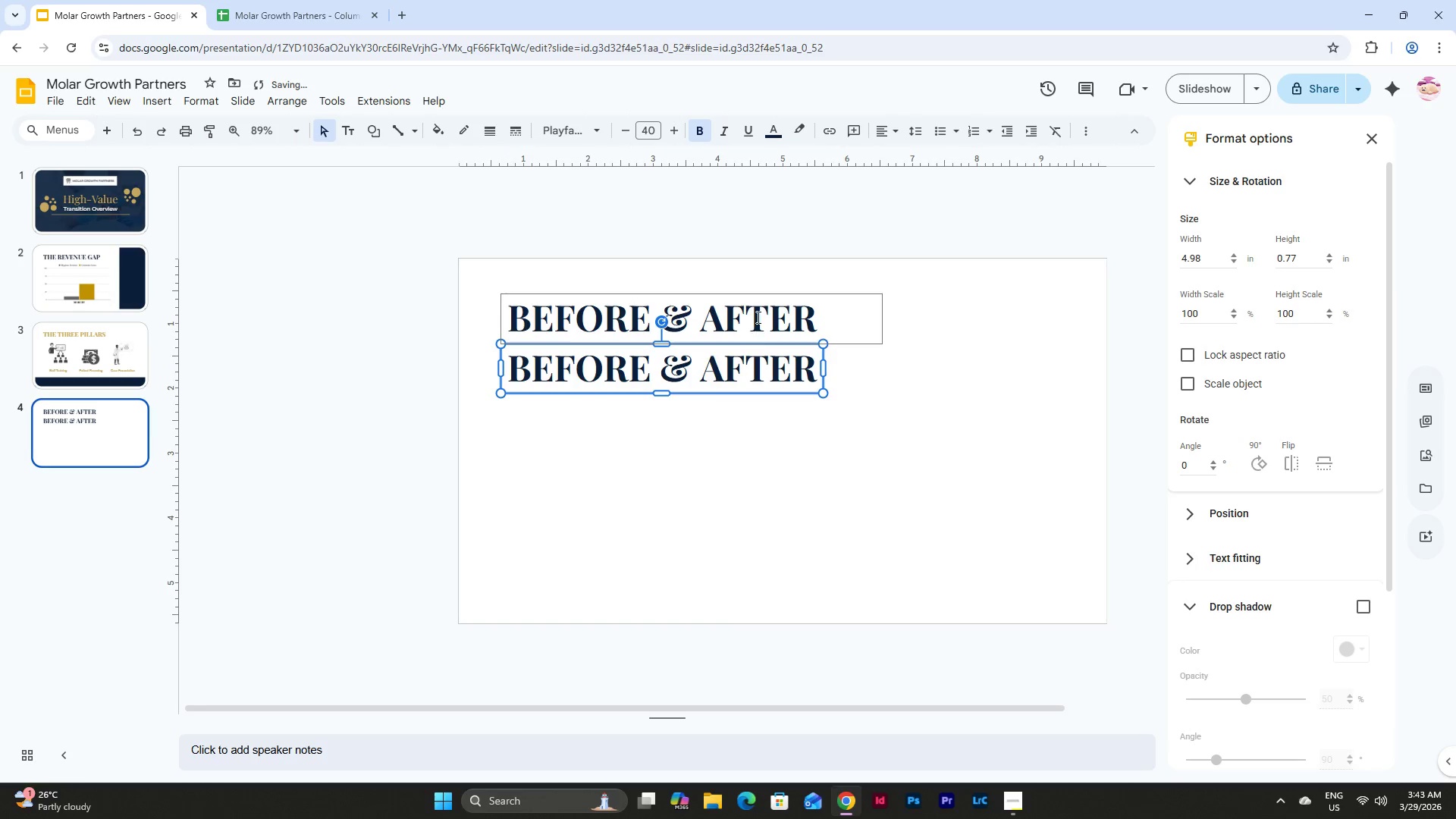 
left_click([765, 310])
 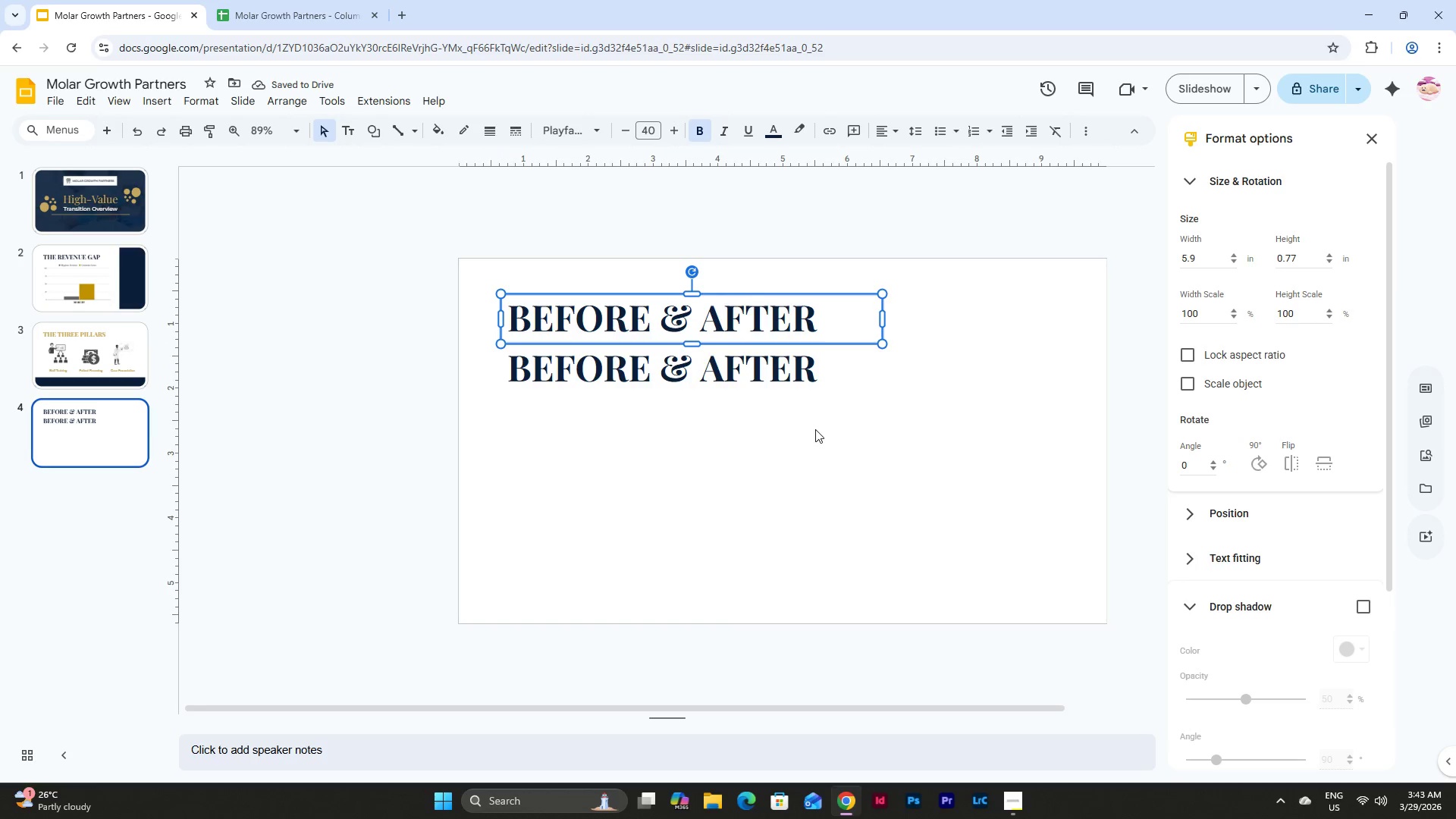 
left_click([776, 309])
 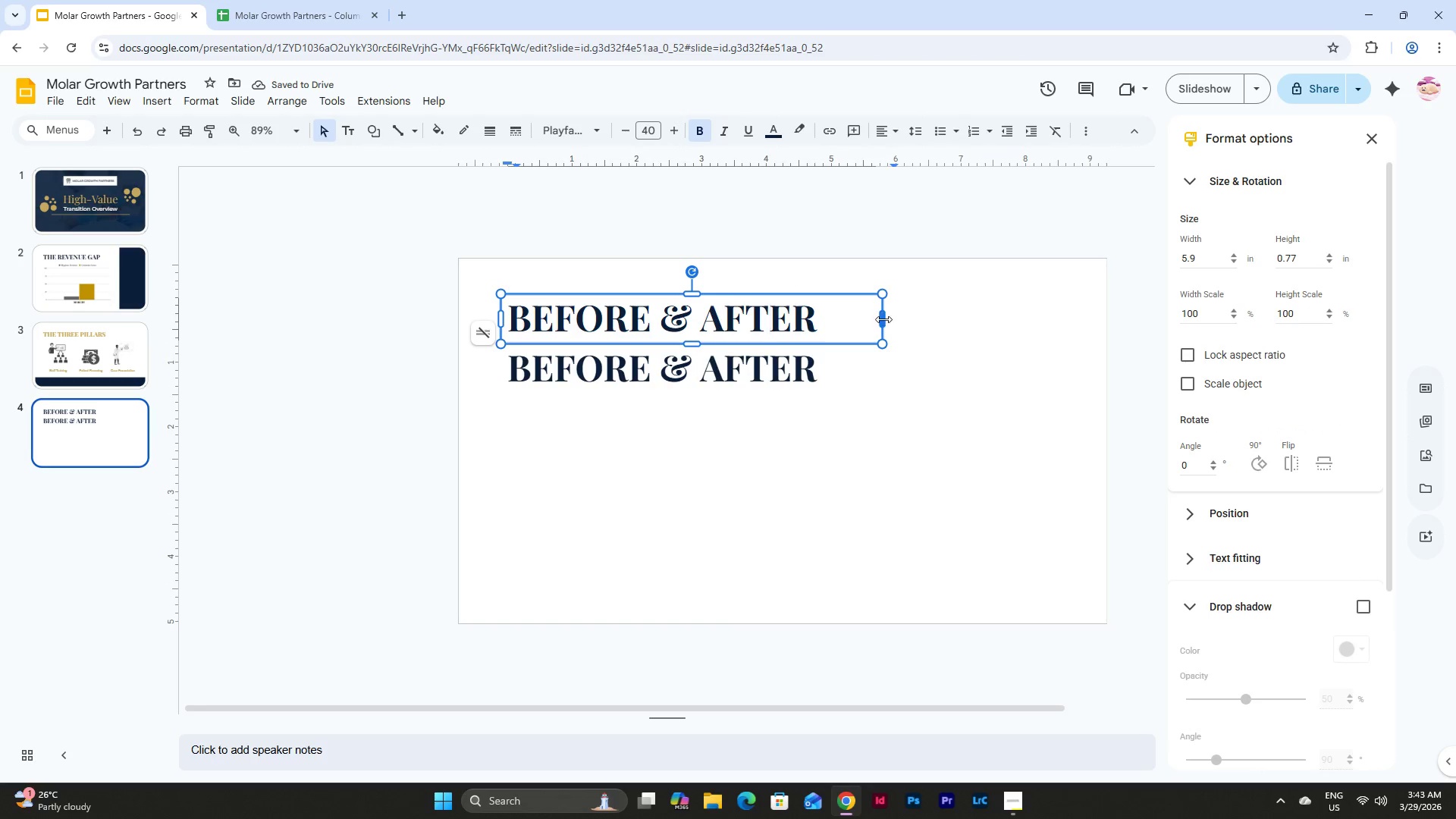 
left_click_drag(start_coordinate=[883, 319], to_coordinate=[821, 322])
 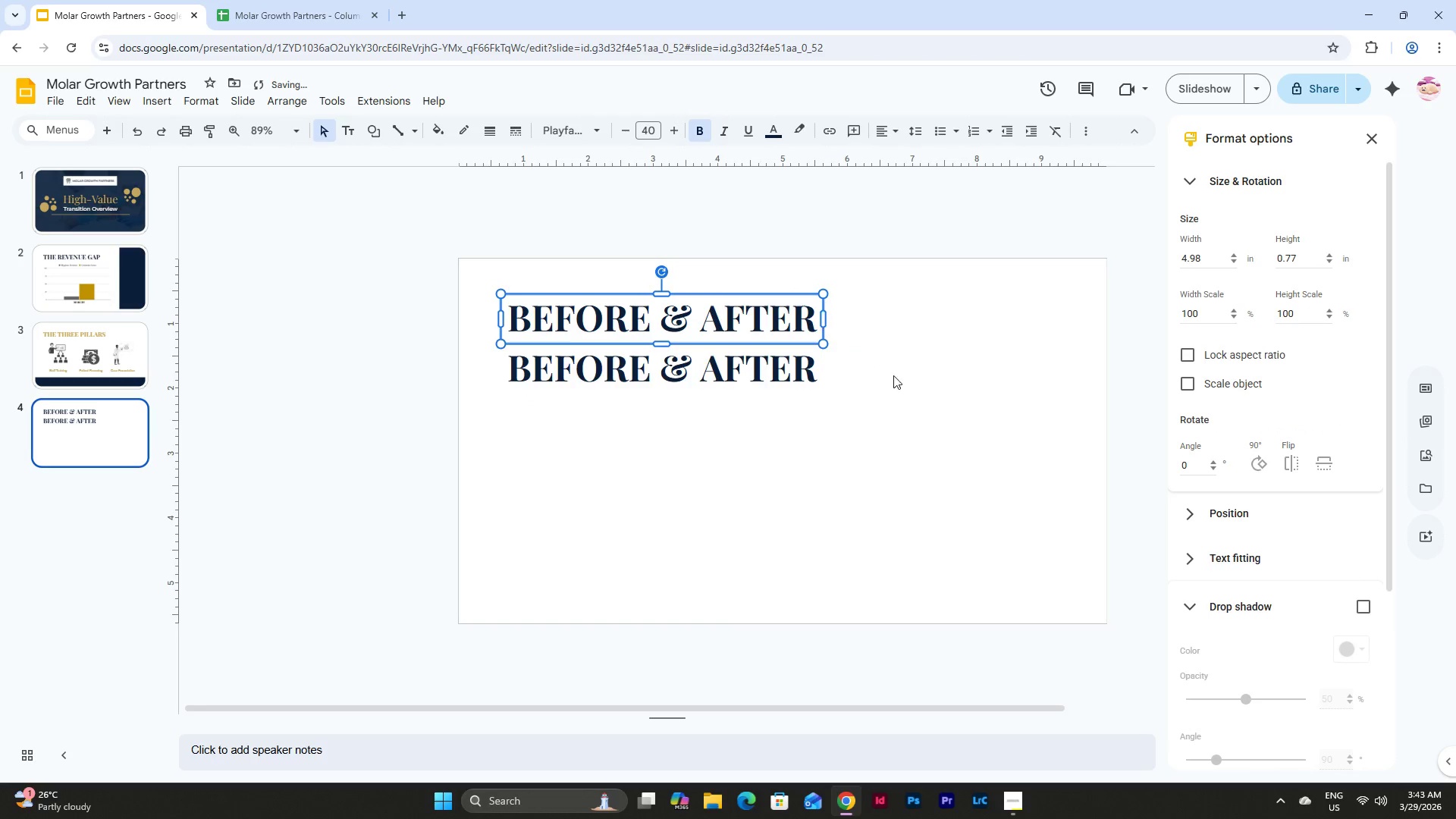 
left_click([902, 383])
 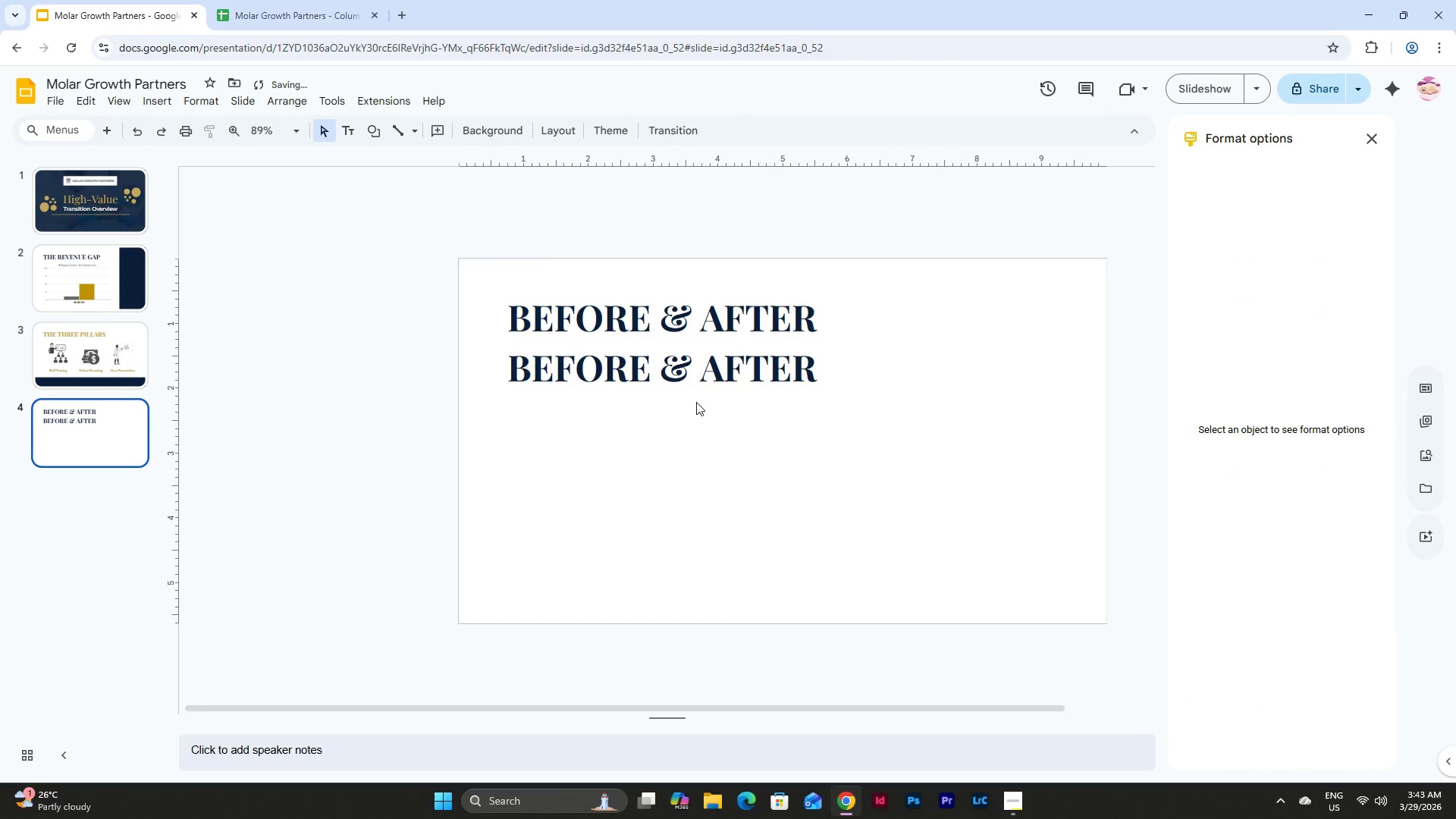 
left_click([742, 372])
 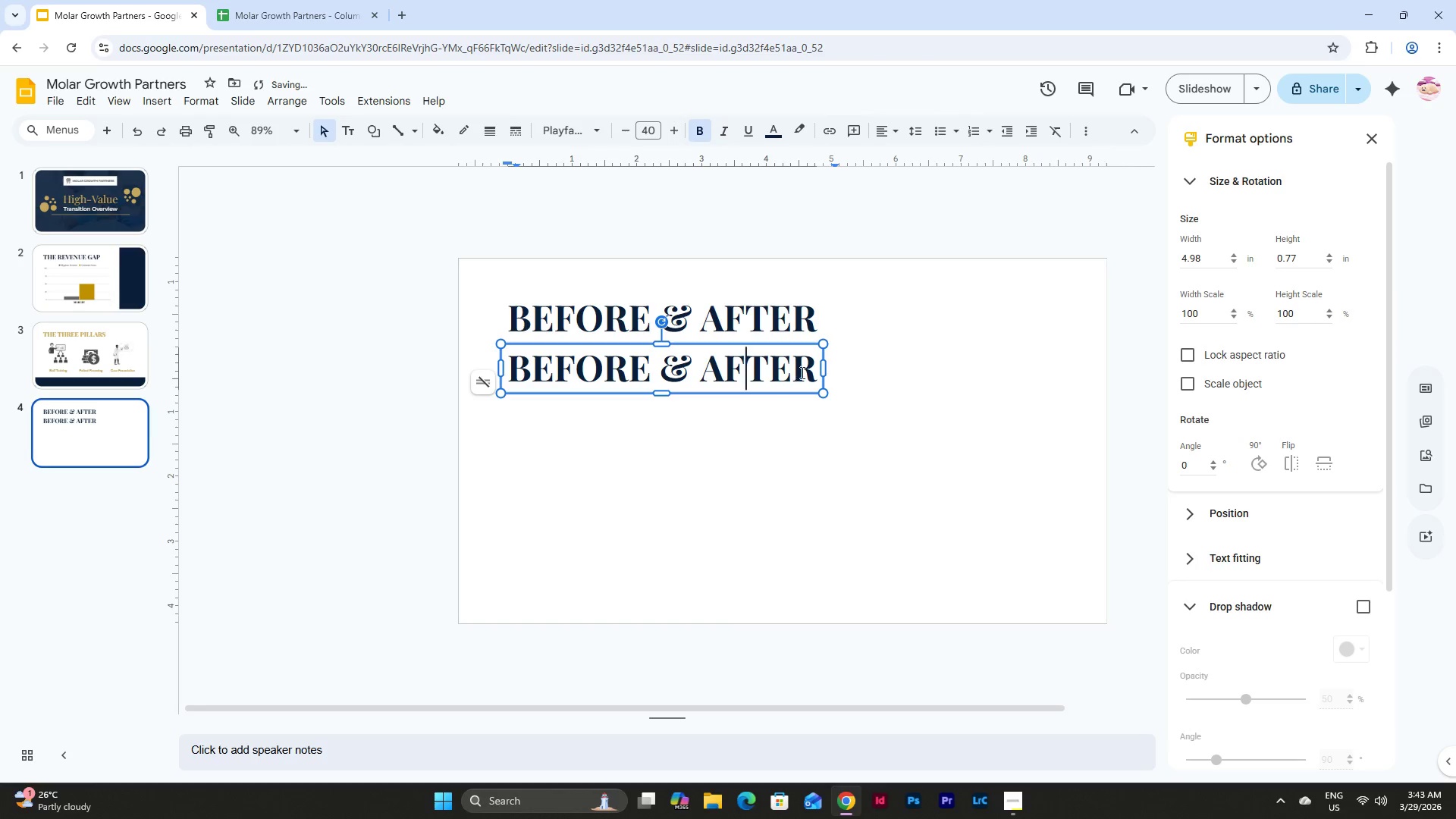 
left_click_drag(start_coordinate=[807, 377], to_coordinate=[483, 378])
 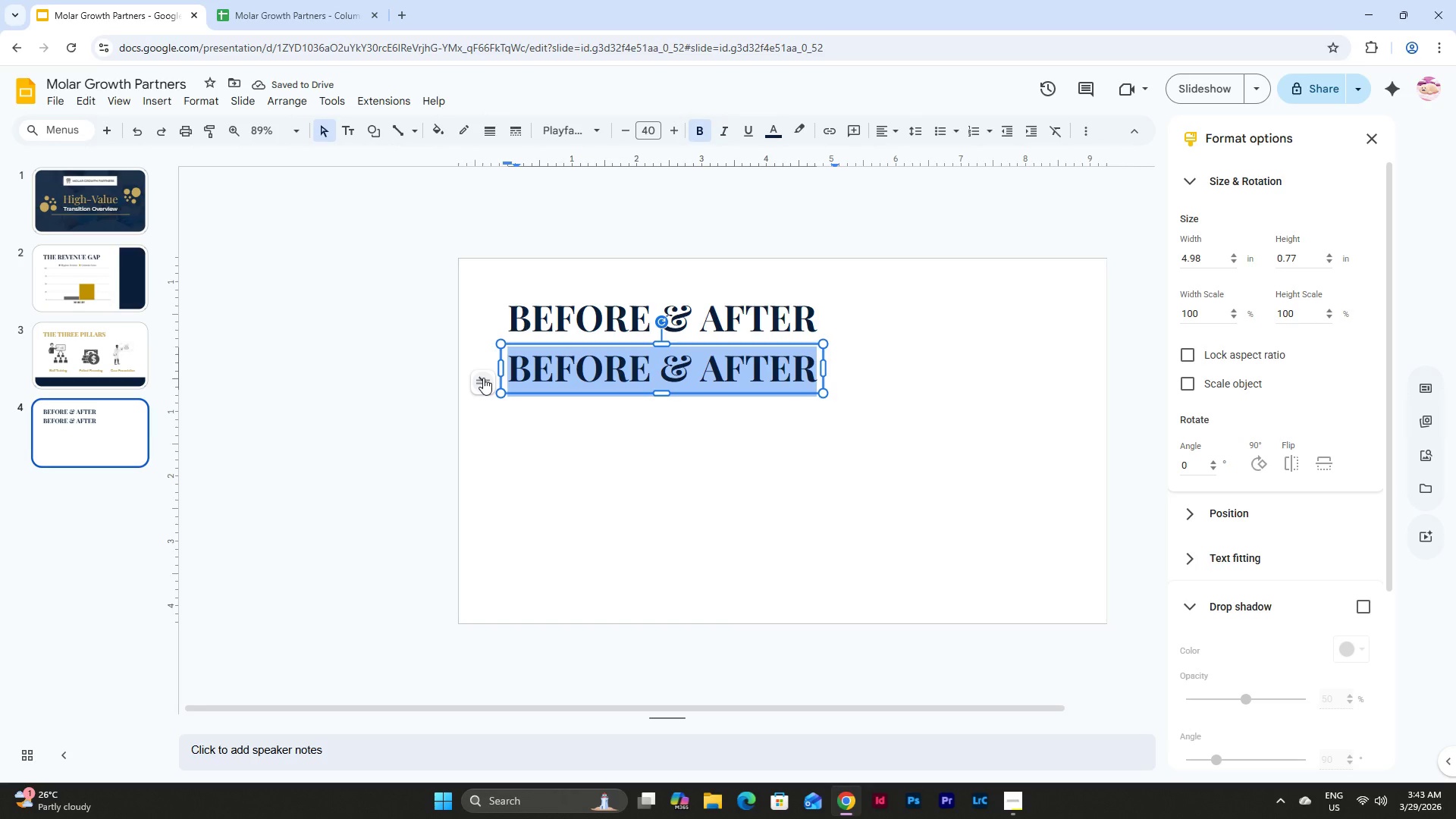 
type(RO)
key(Backspace)
type(oadmap)
 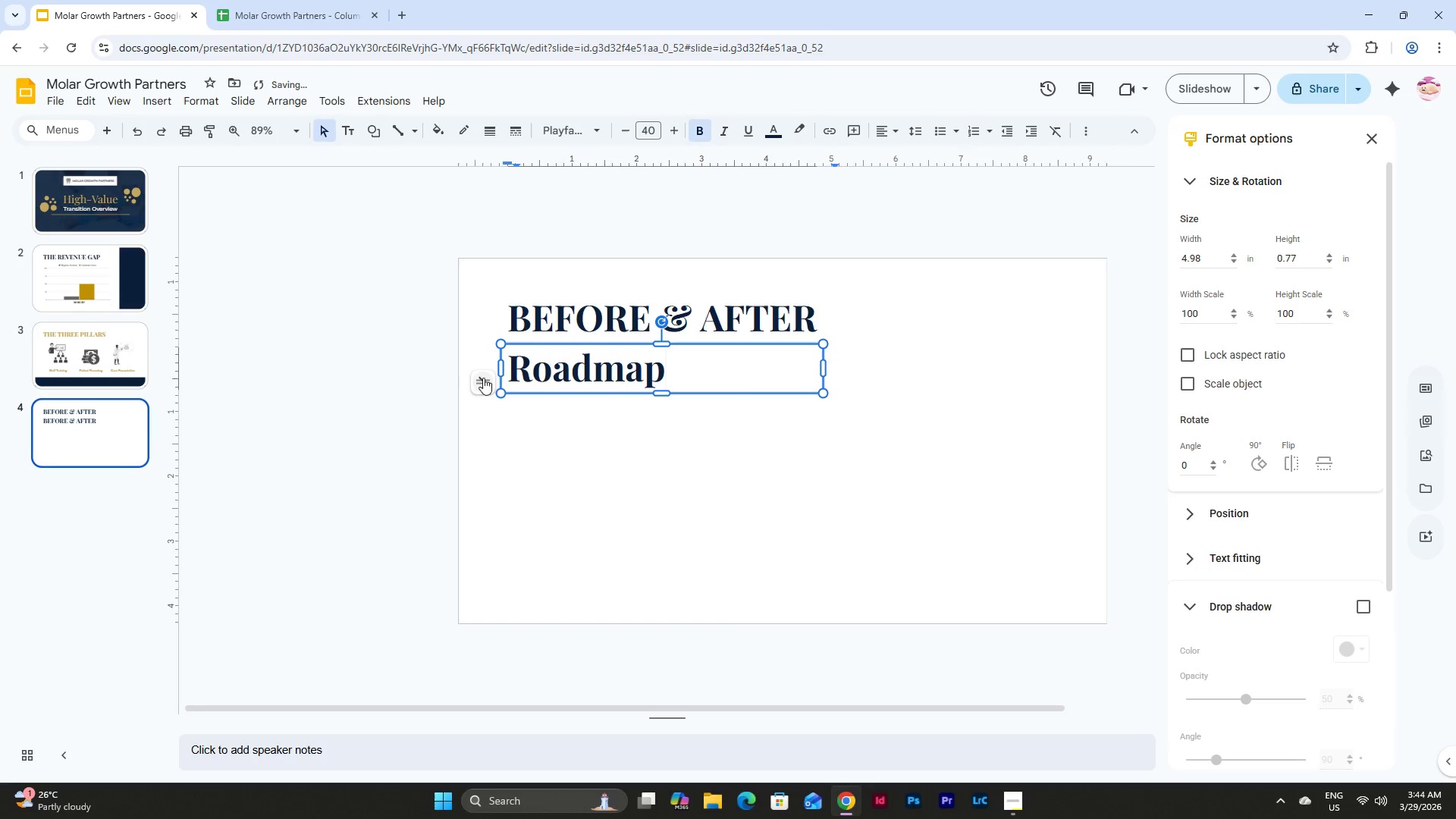 
double_click([653, 383])
 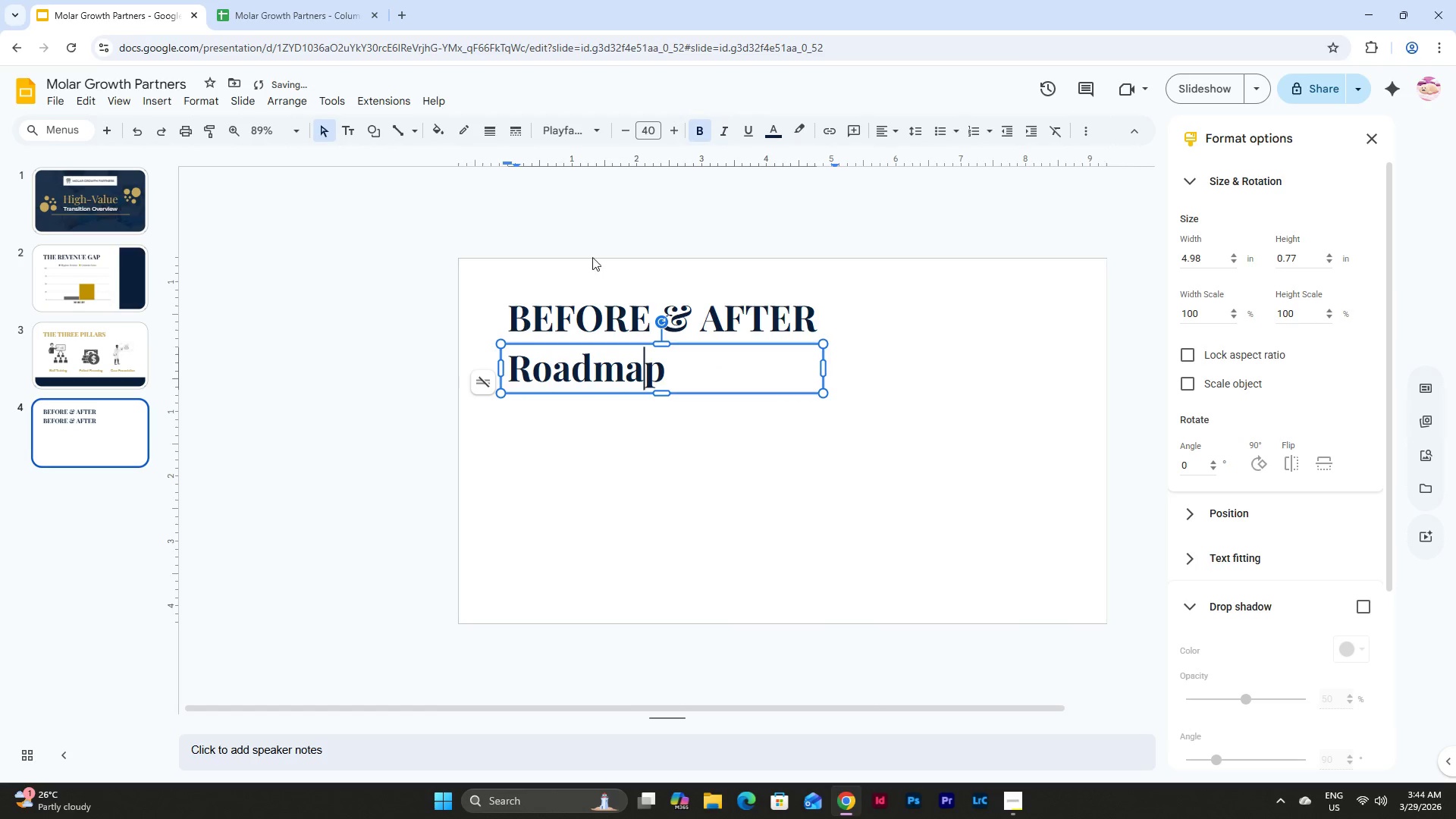 
left_click([676, 429])
 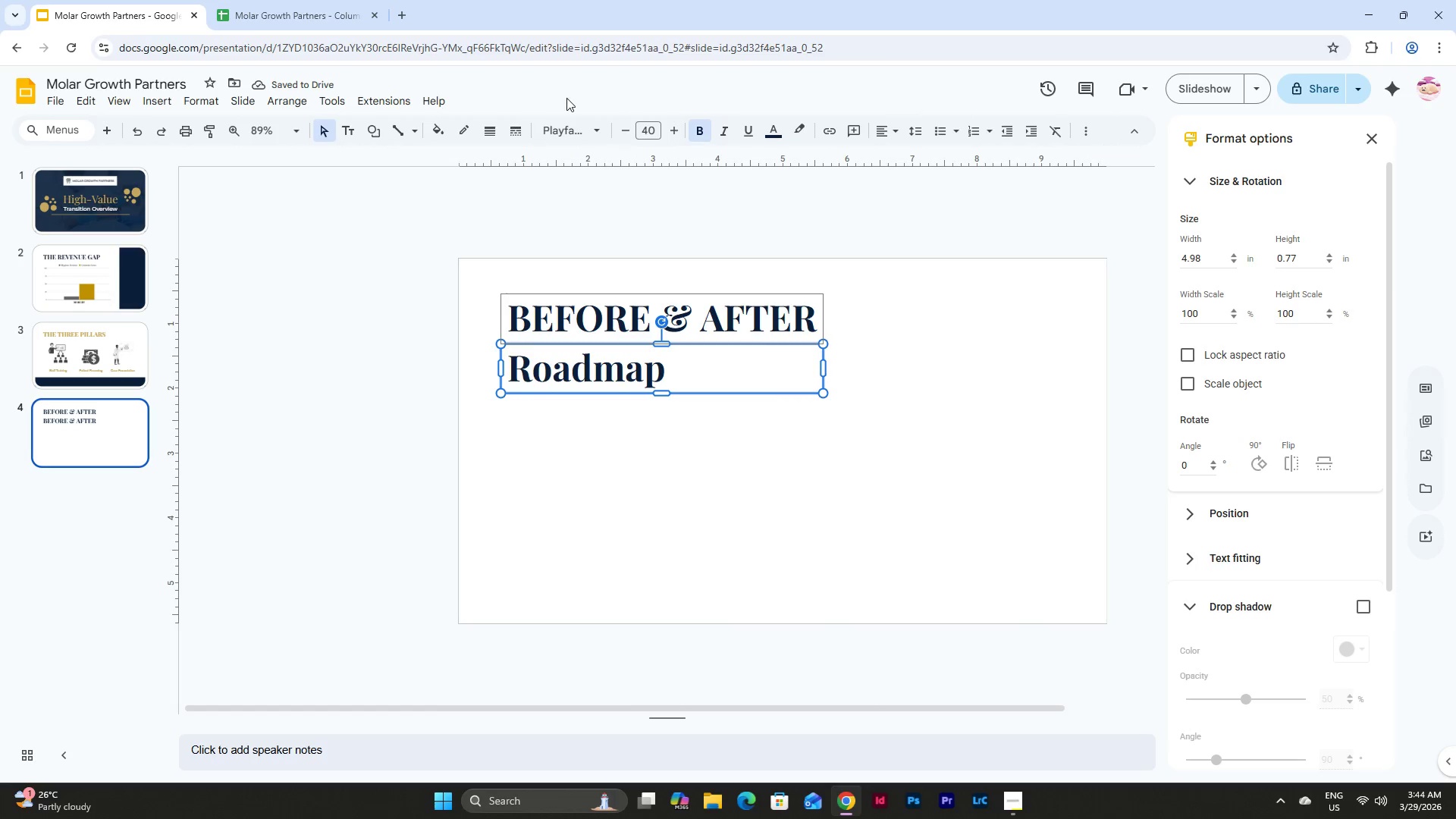 
left_click([569, 124])
 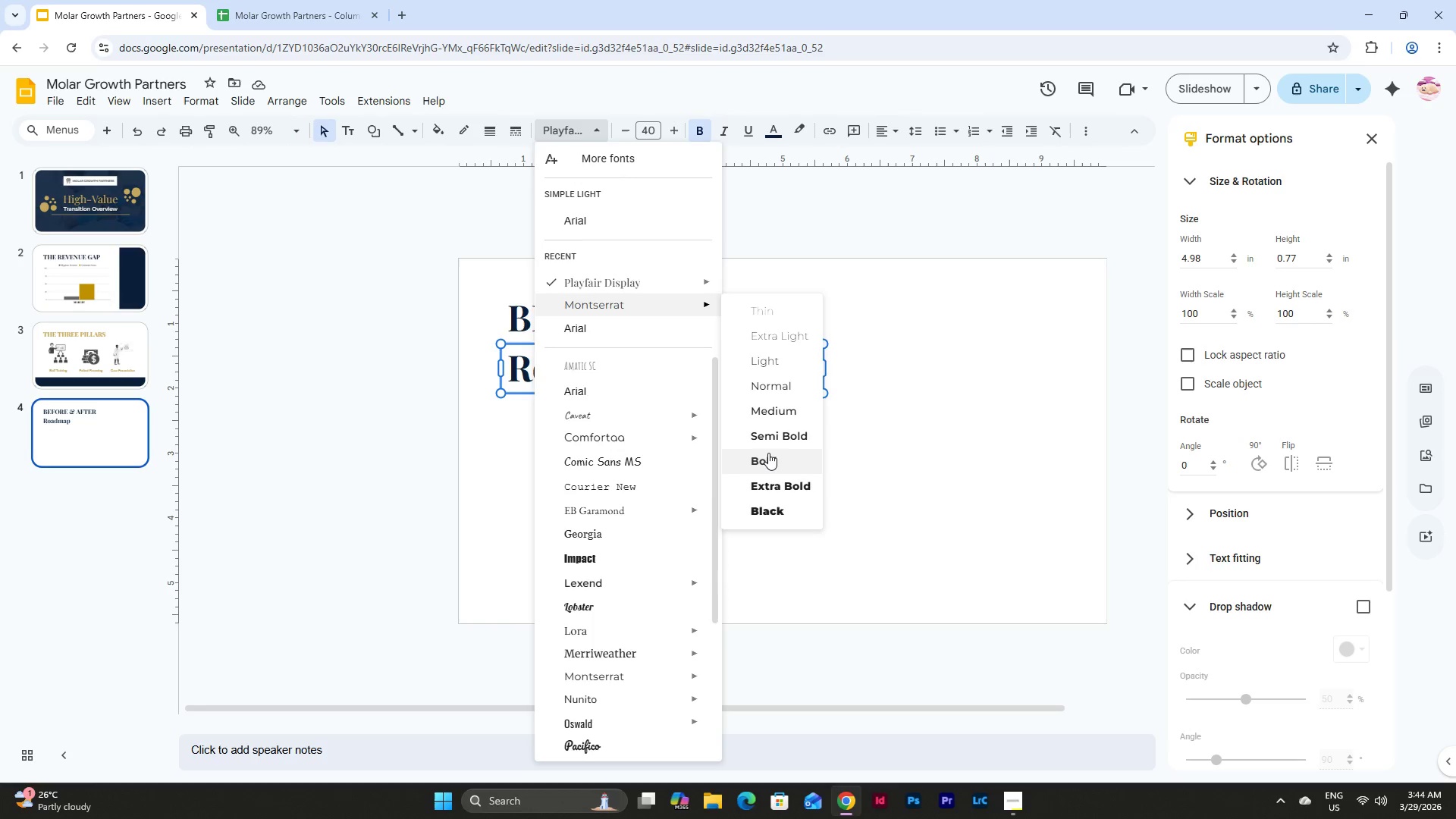 
left_click([770, 439])
 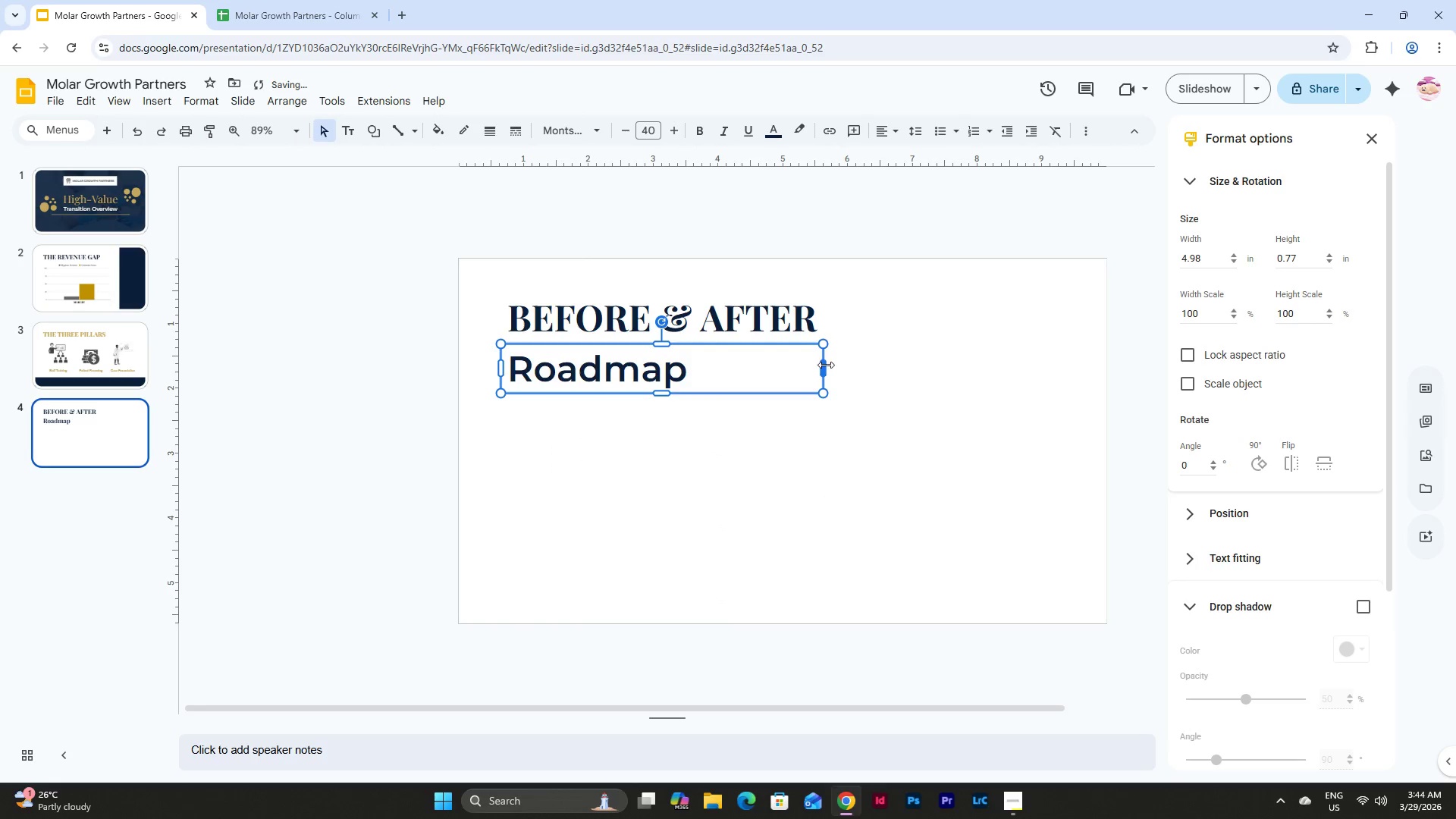 
left_click_drag(start_coordinate=[826, 366], to_coordinate=[691, 368])
 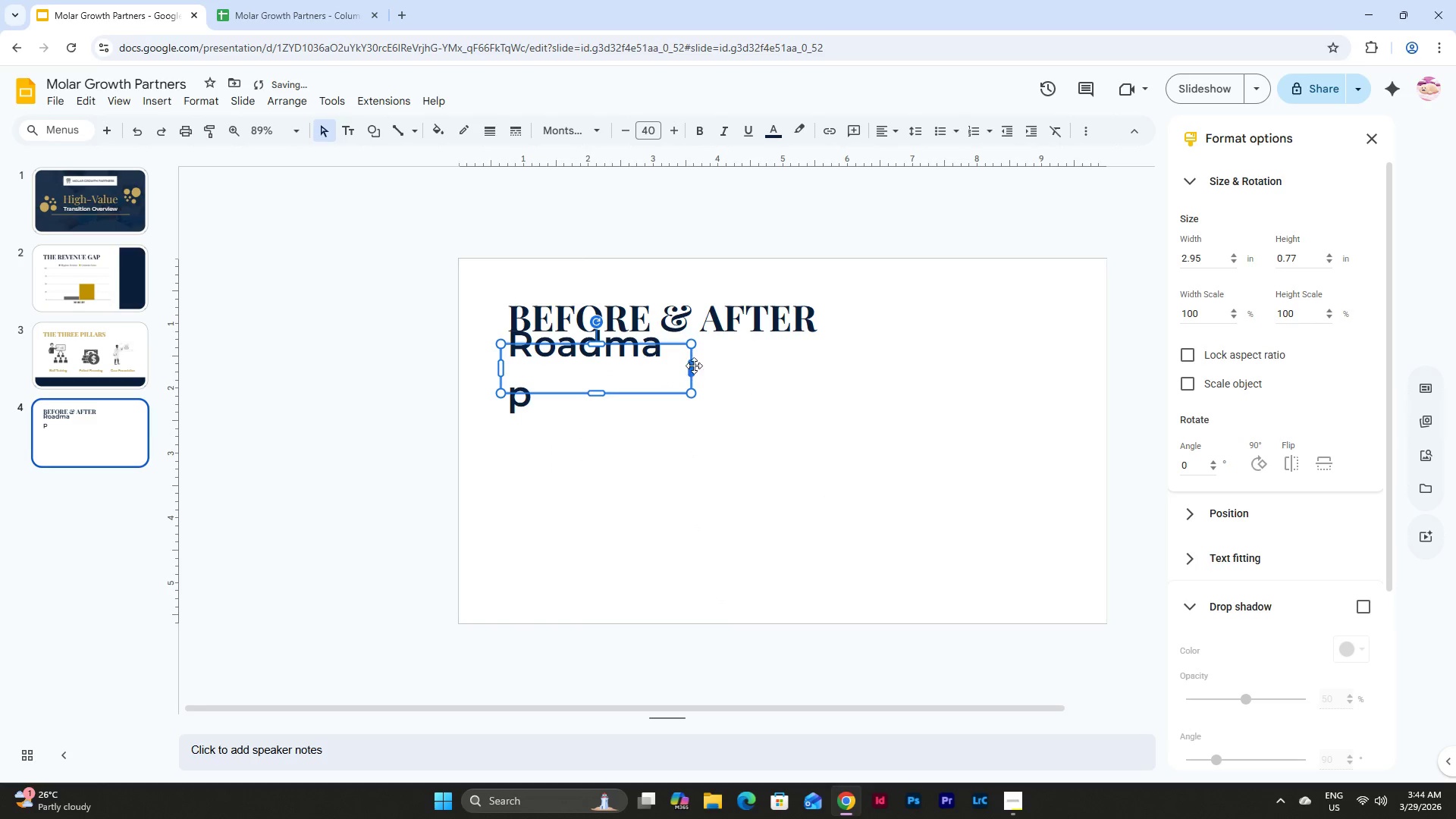 
left_click_drag(start_coordinate=[694, 366], to_coordinate=[699, 366])
 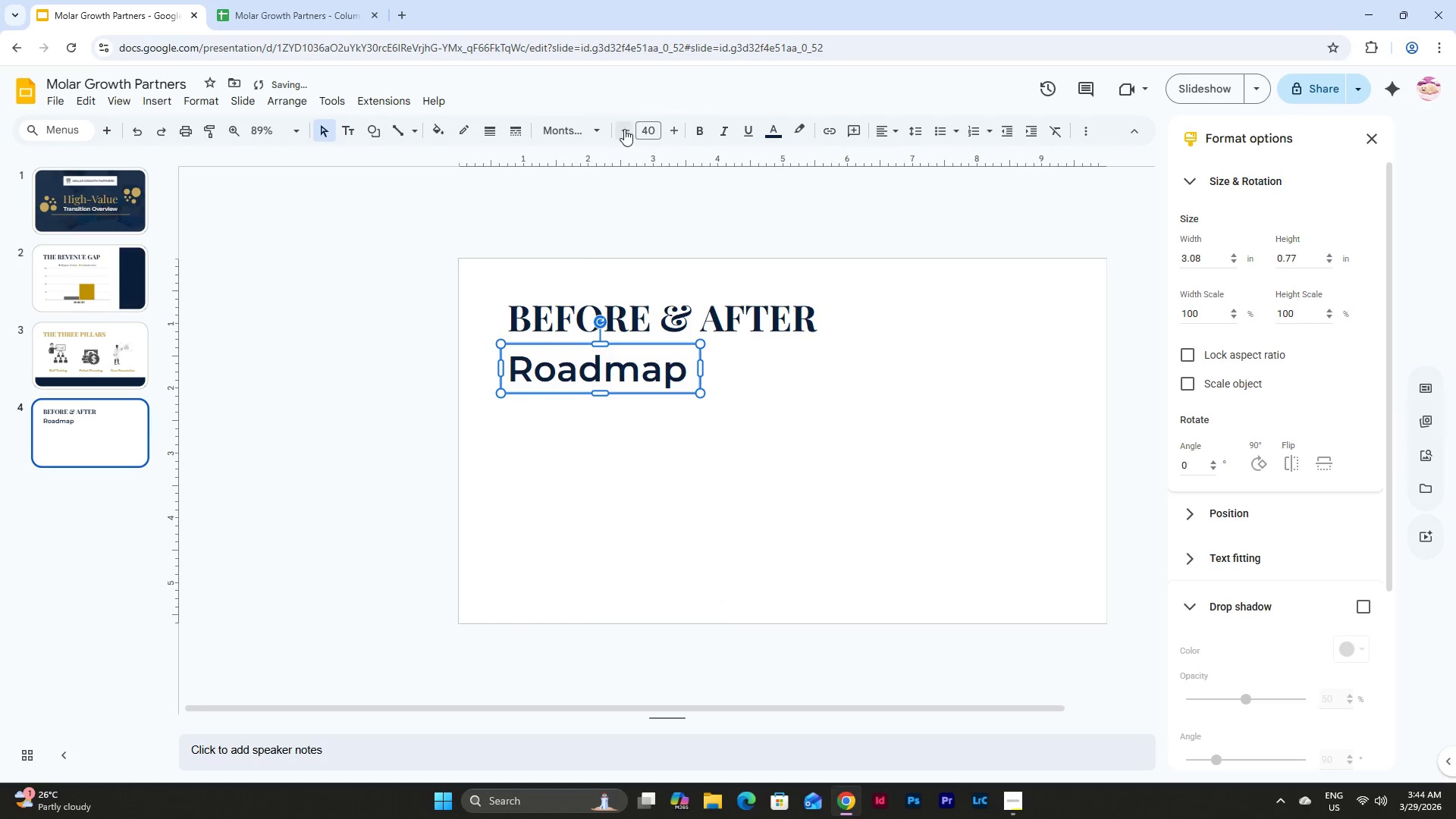 
double_click([624, 129])
 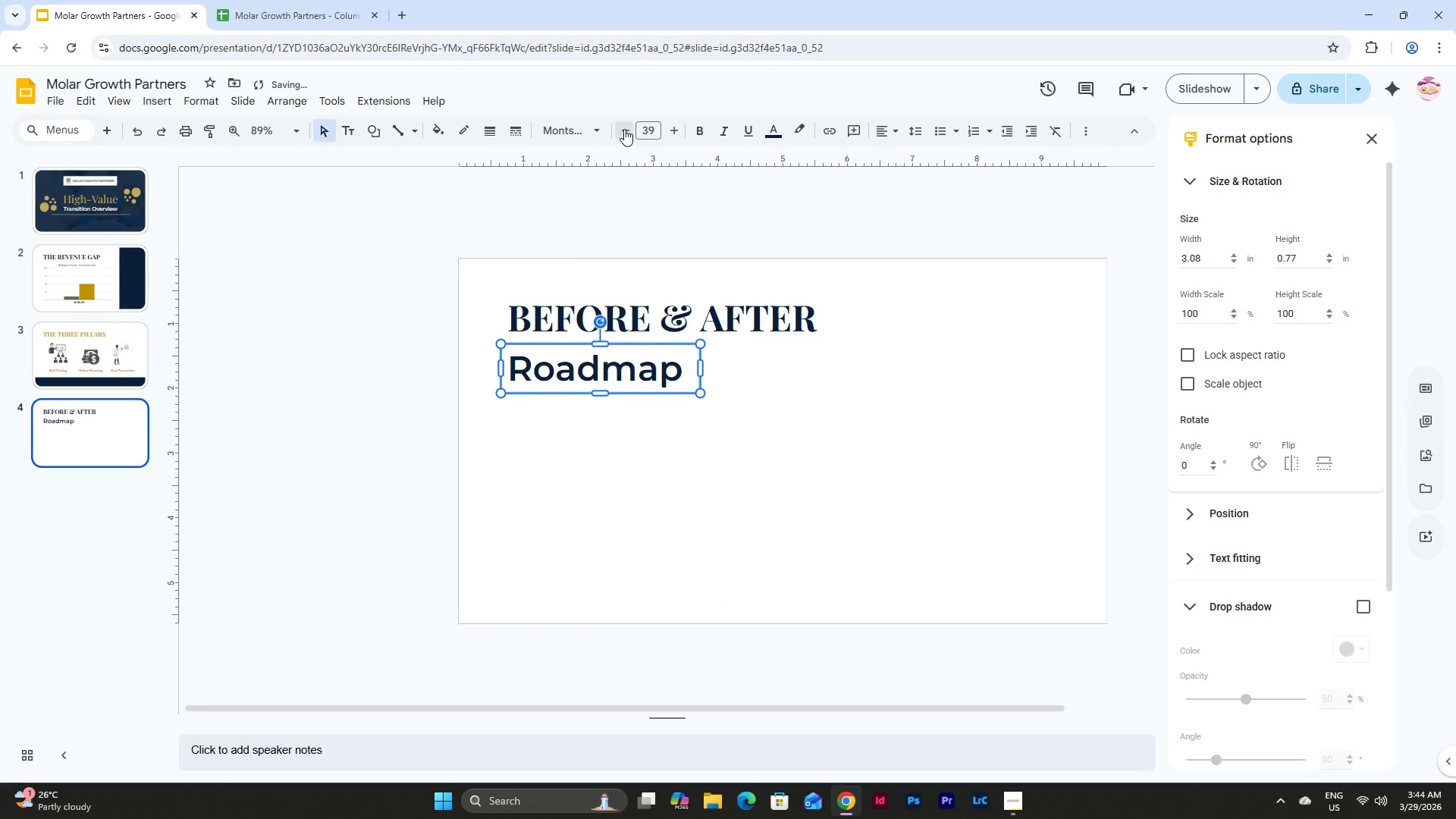 
triple_click([624, 129])
 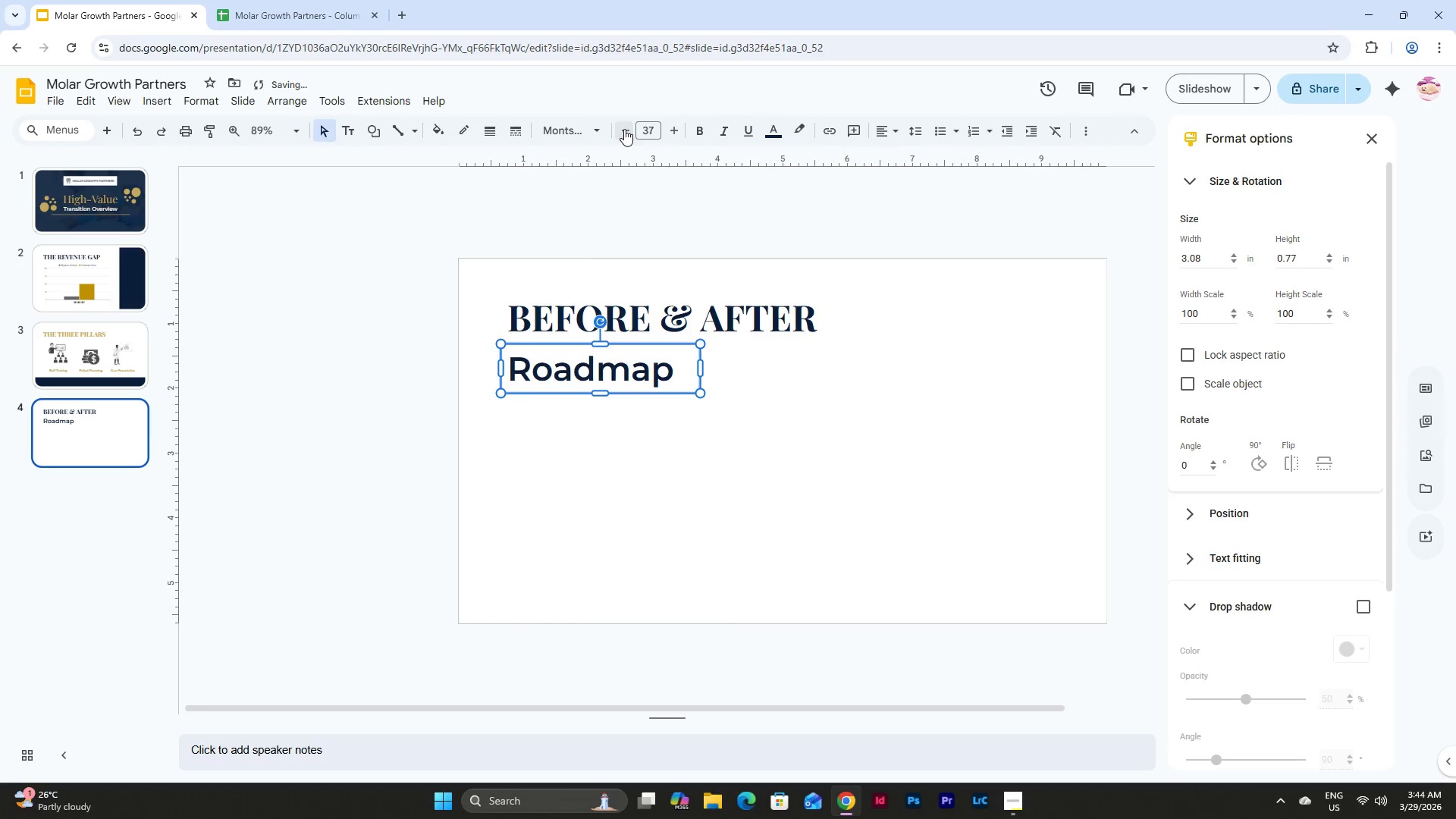 
triple_click([624, 129])
 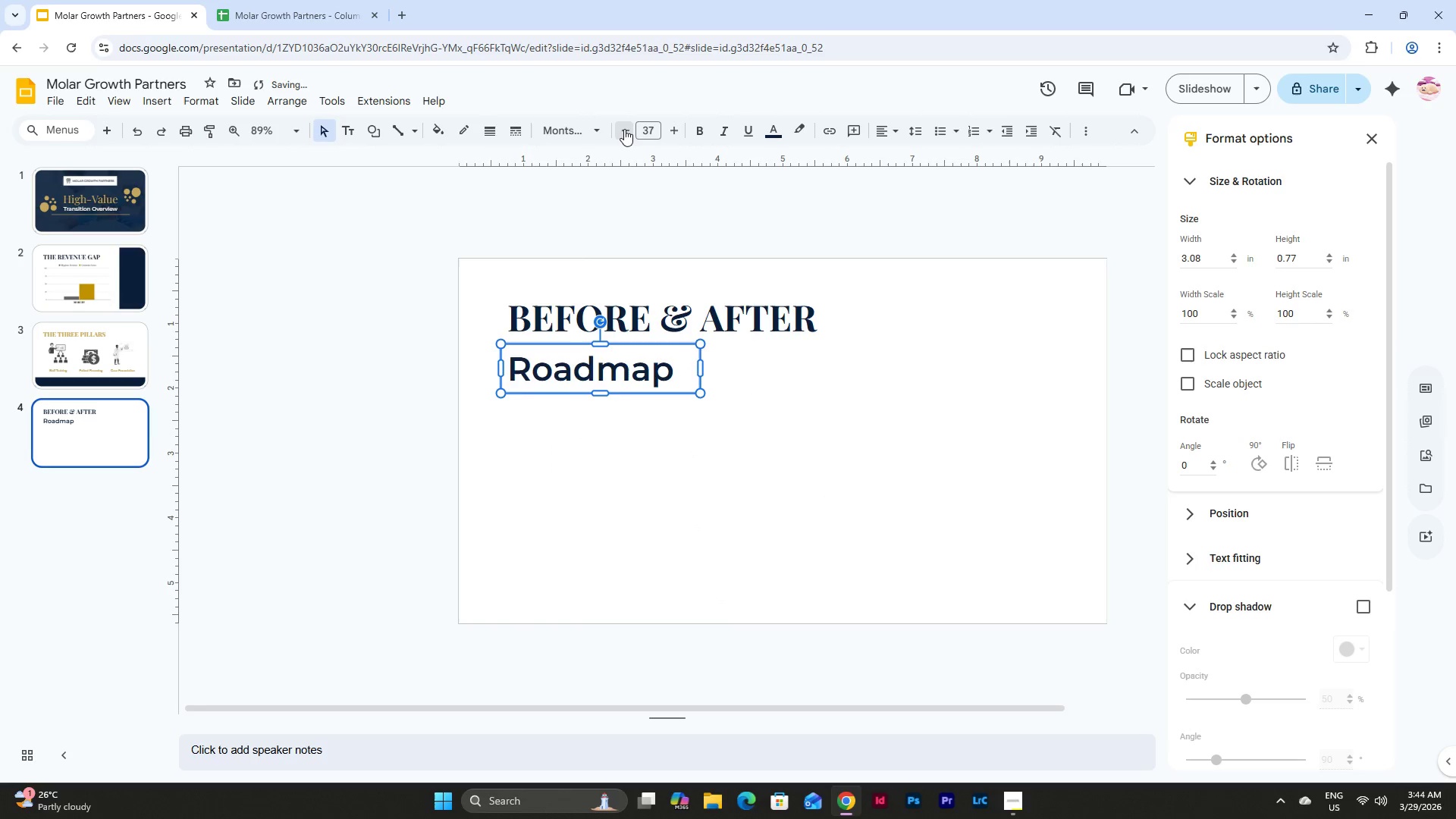 
triple_click([624, 129])
 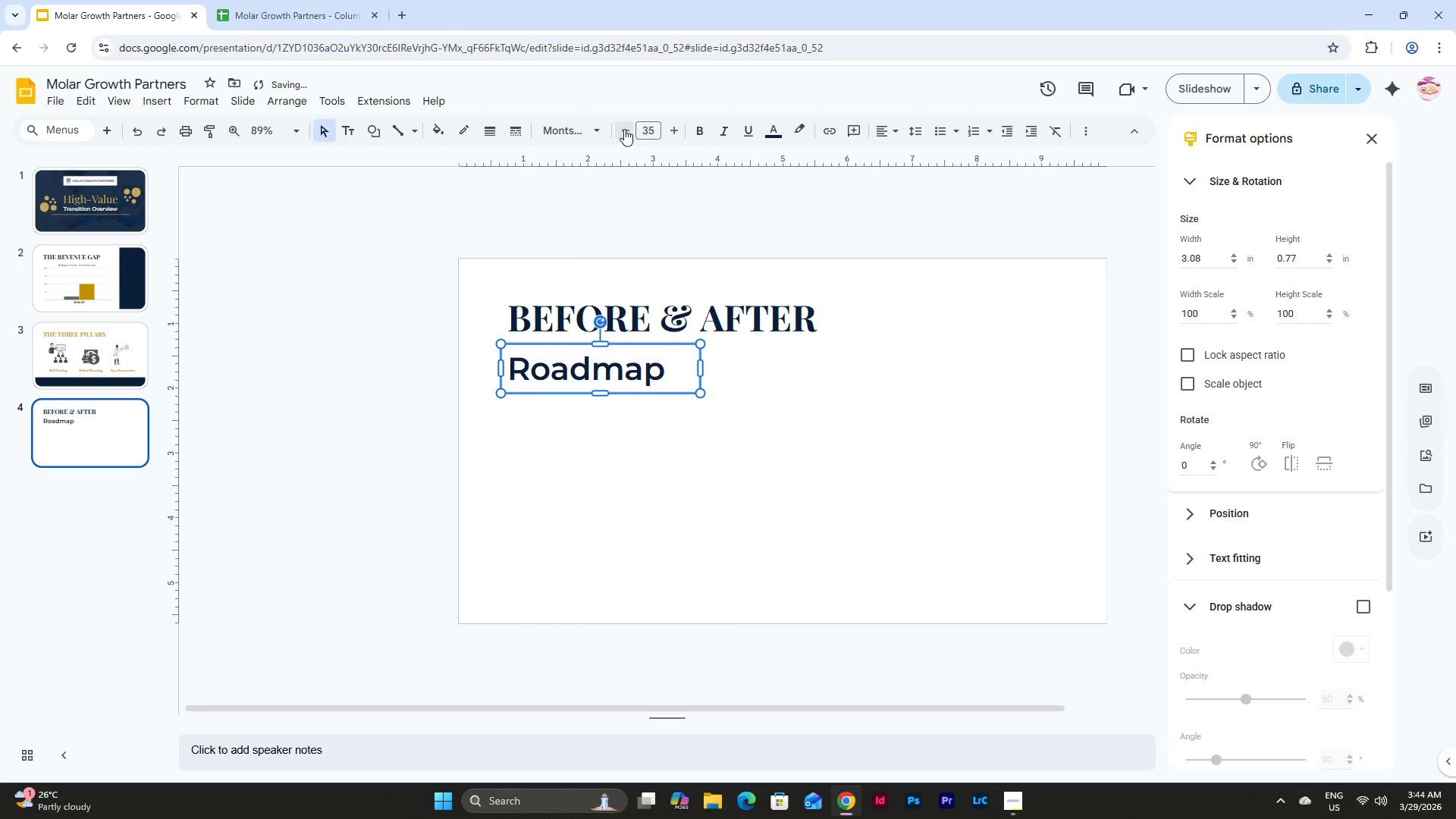 
triple_click([624, 129])
 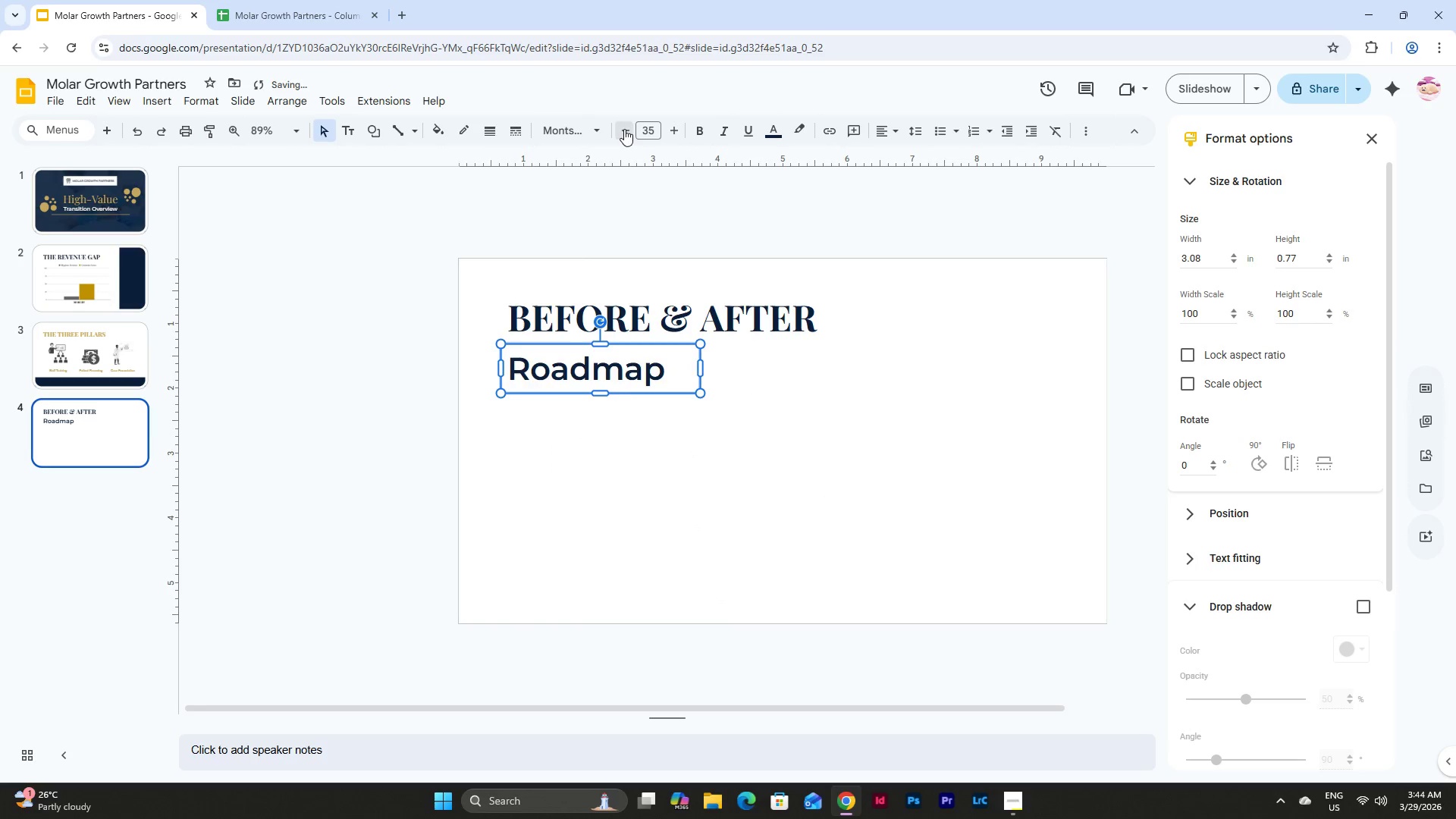 
triple_click([624, 129])
 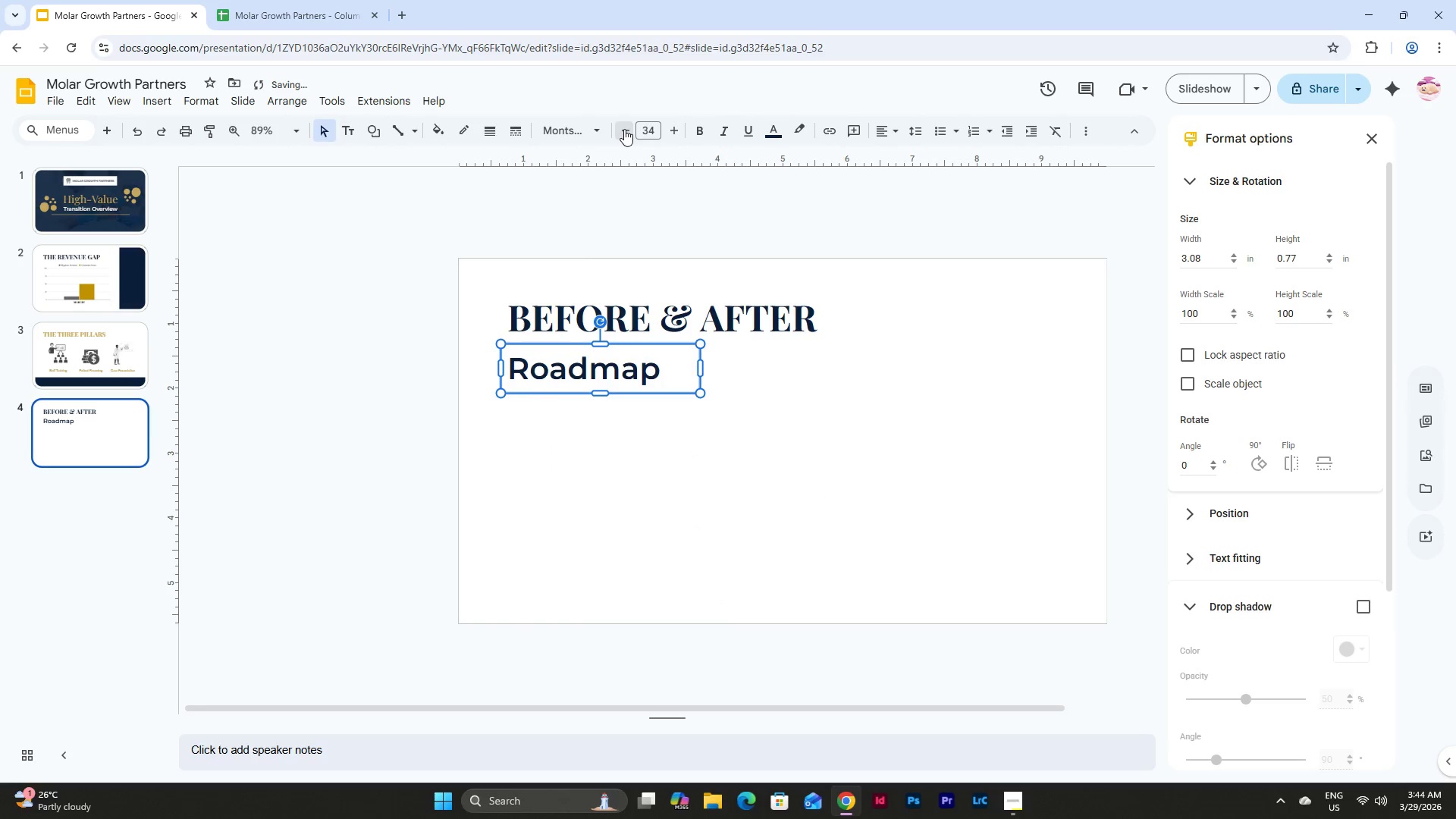 
triple_click([624, 129])
 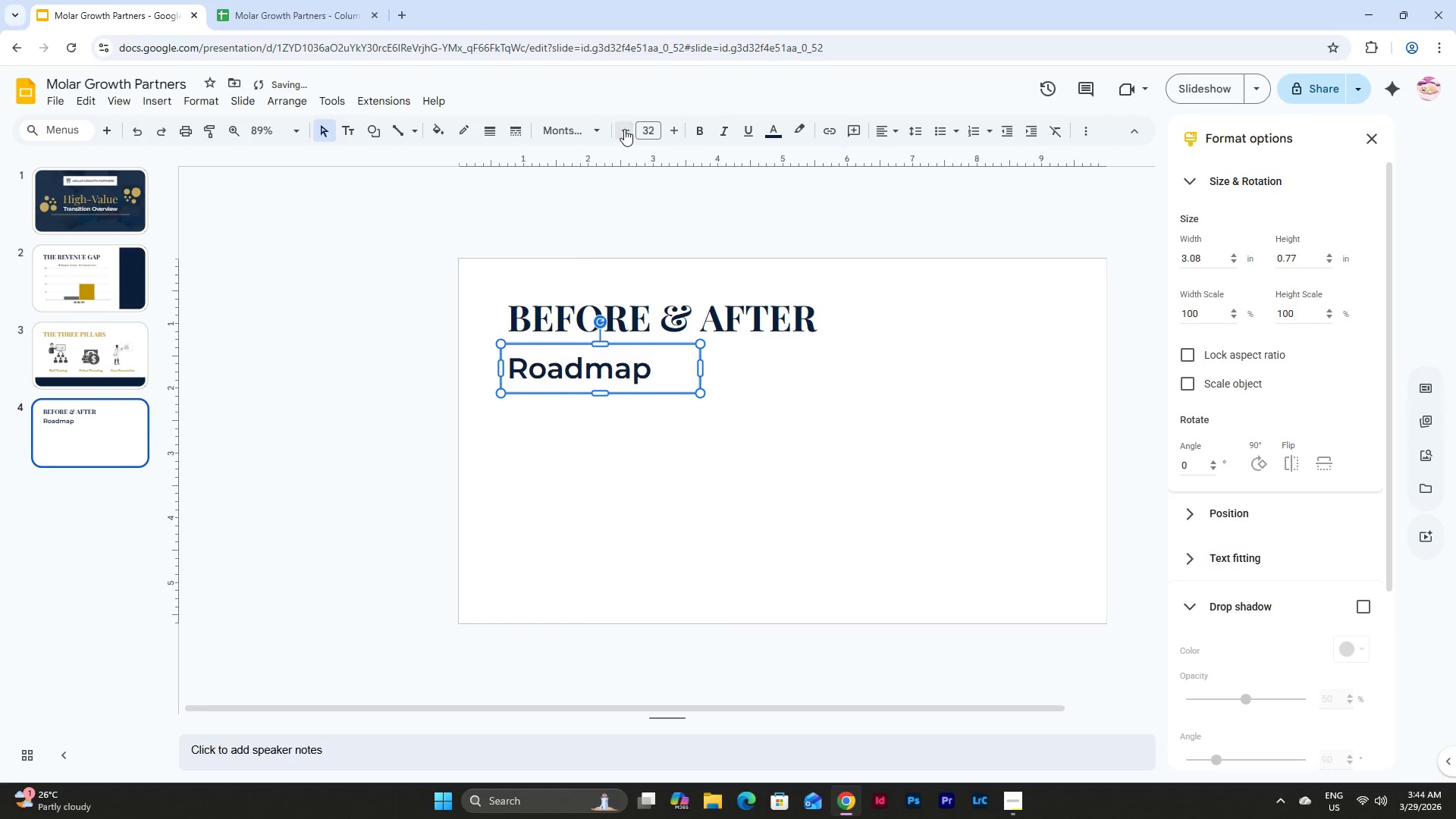 
triple_click([624, 129])
 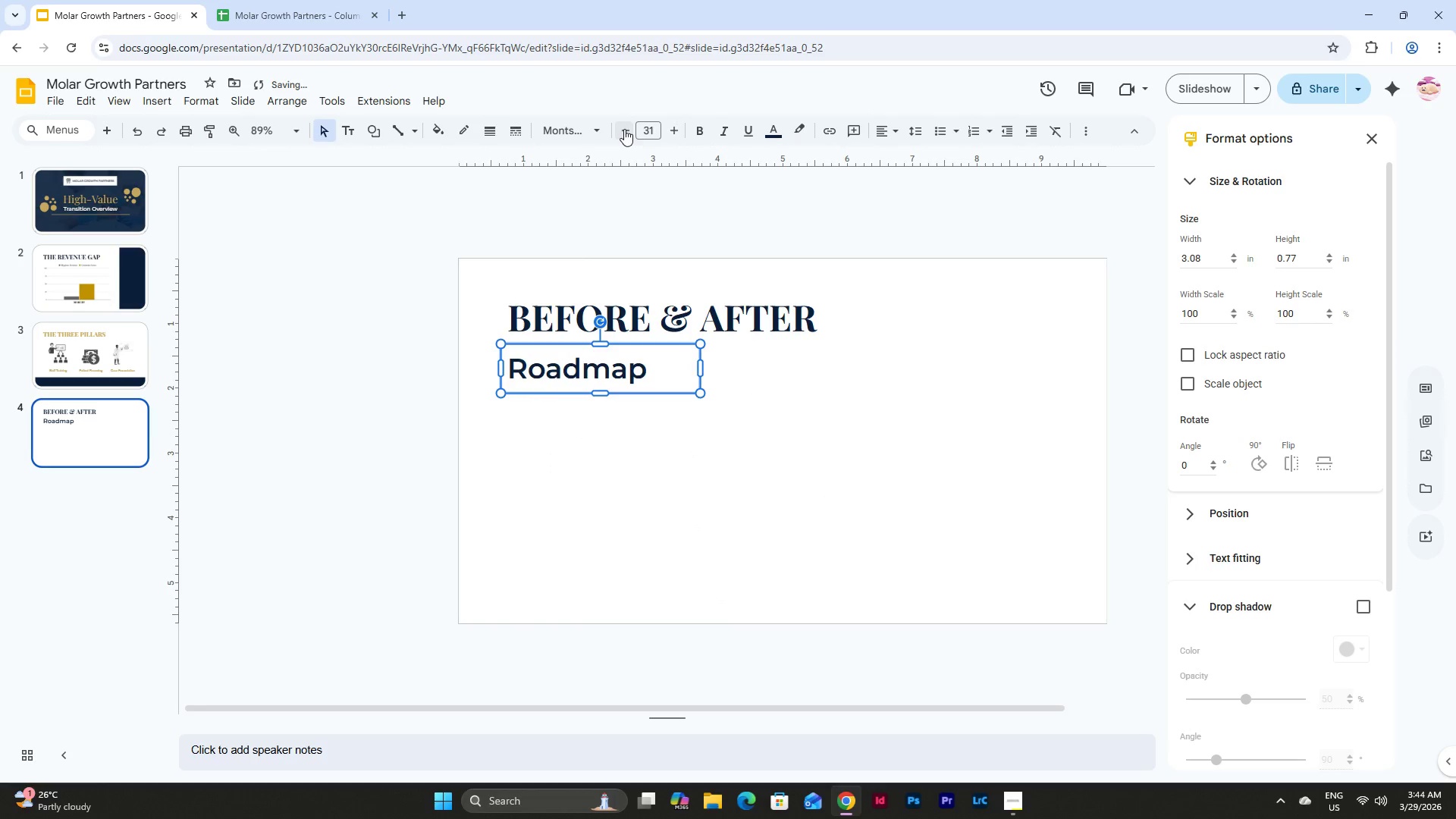 
triple_click([624, 129])
 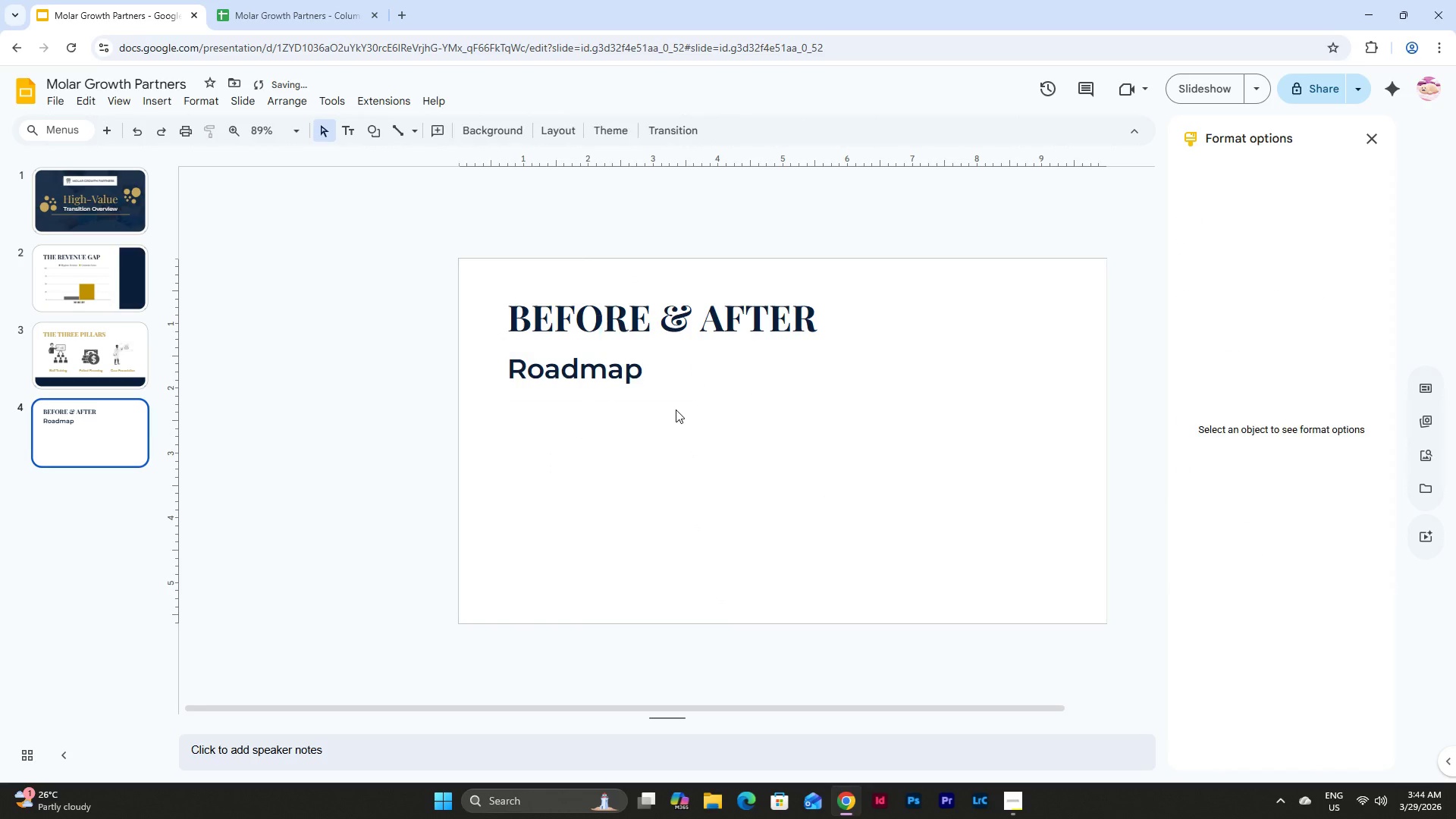 
double_click([598, 369])
 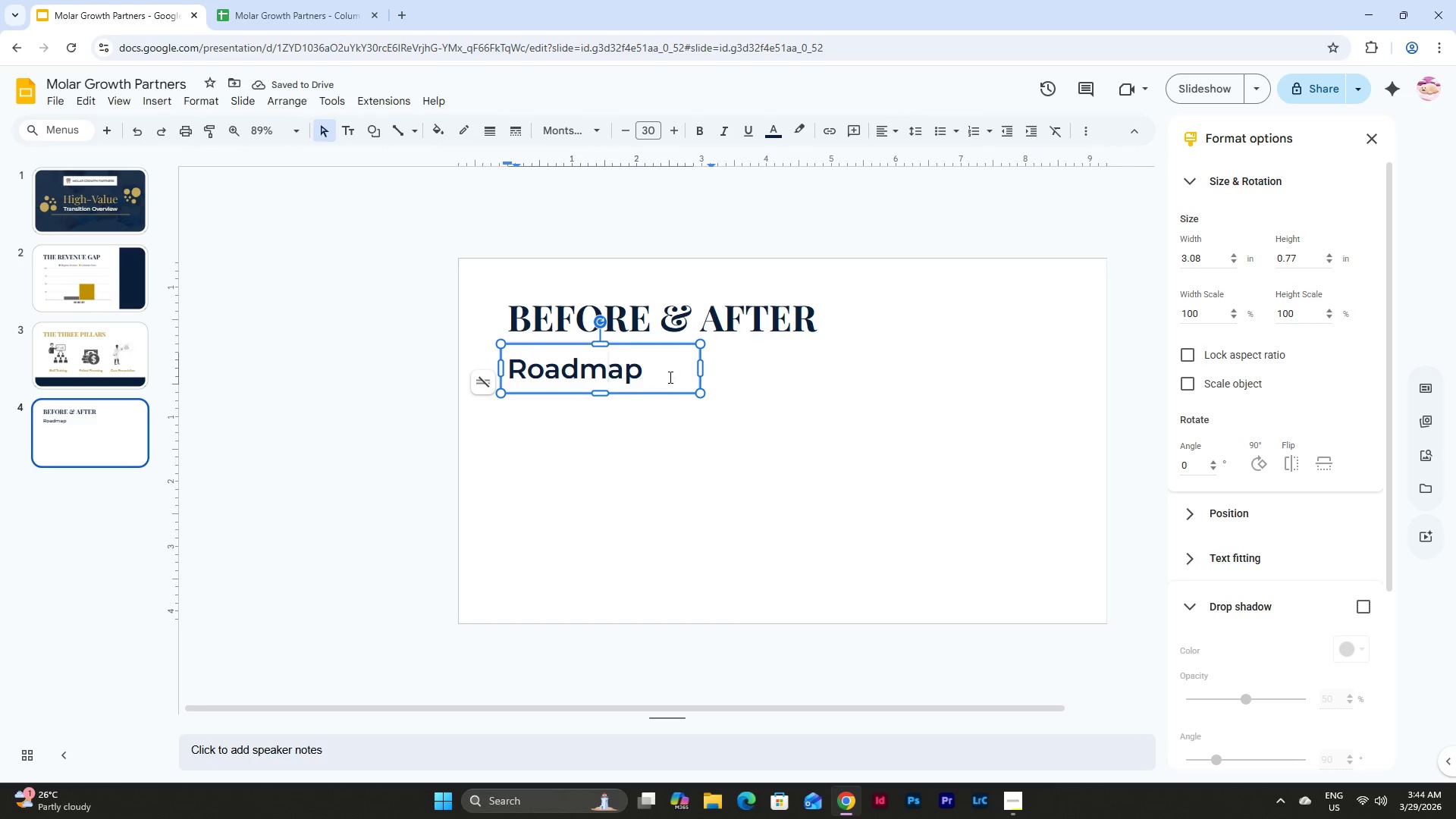 
double_click([619, 356])
 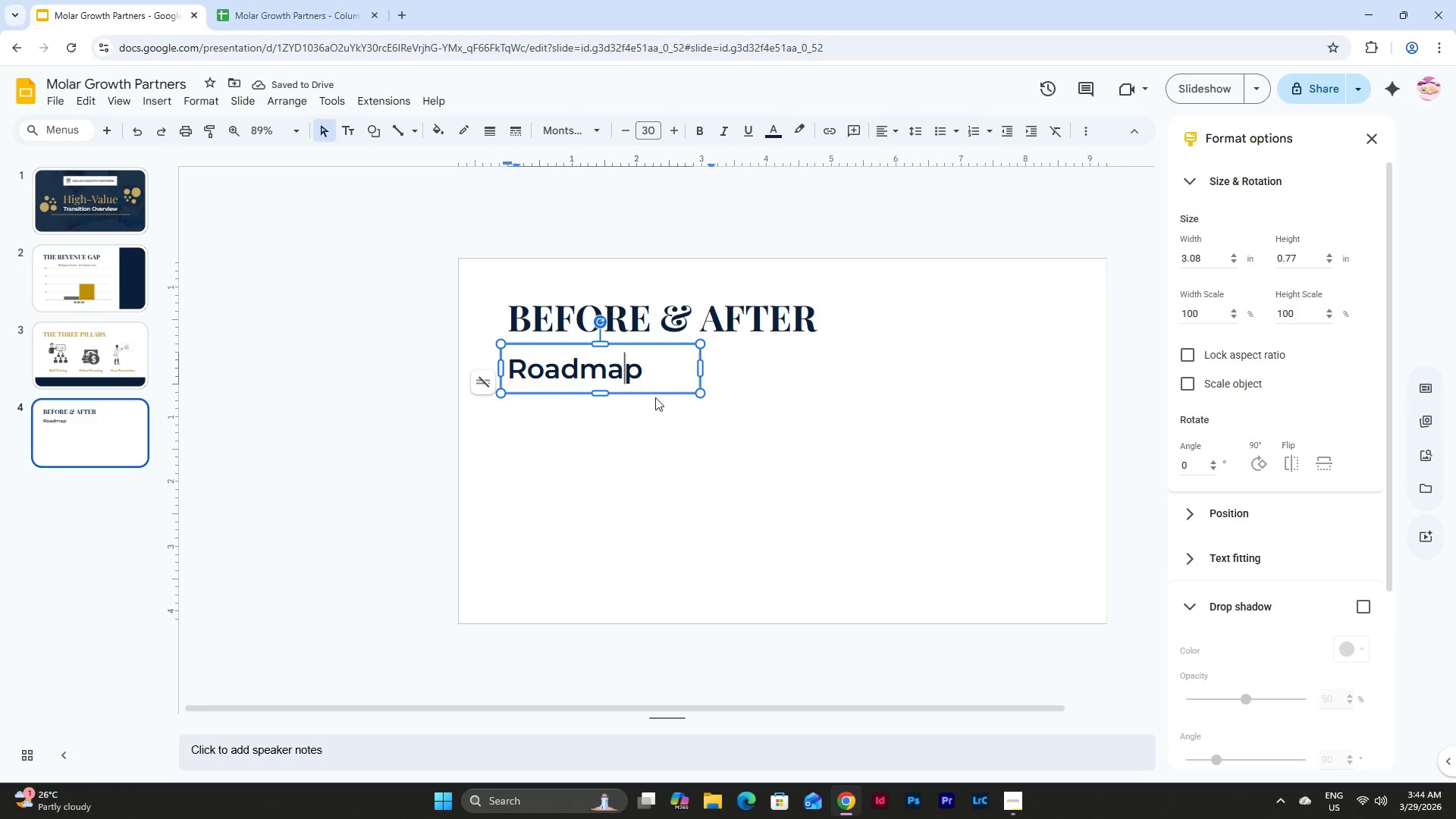 
left_click([657, 394])
 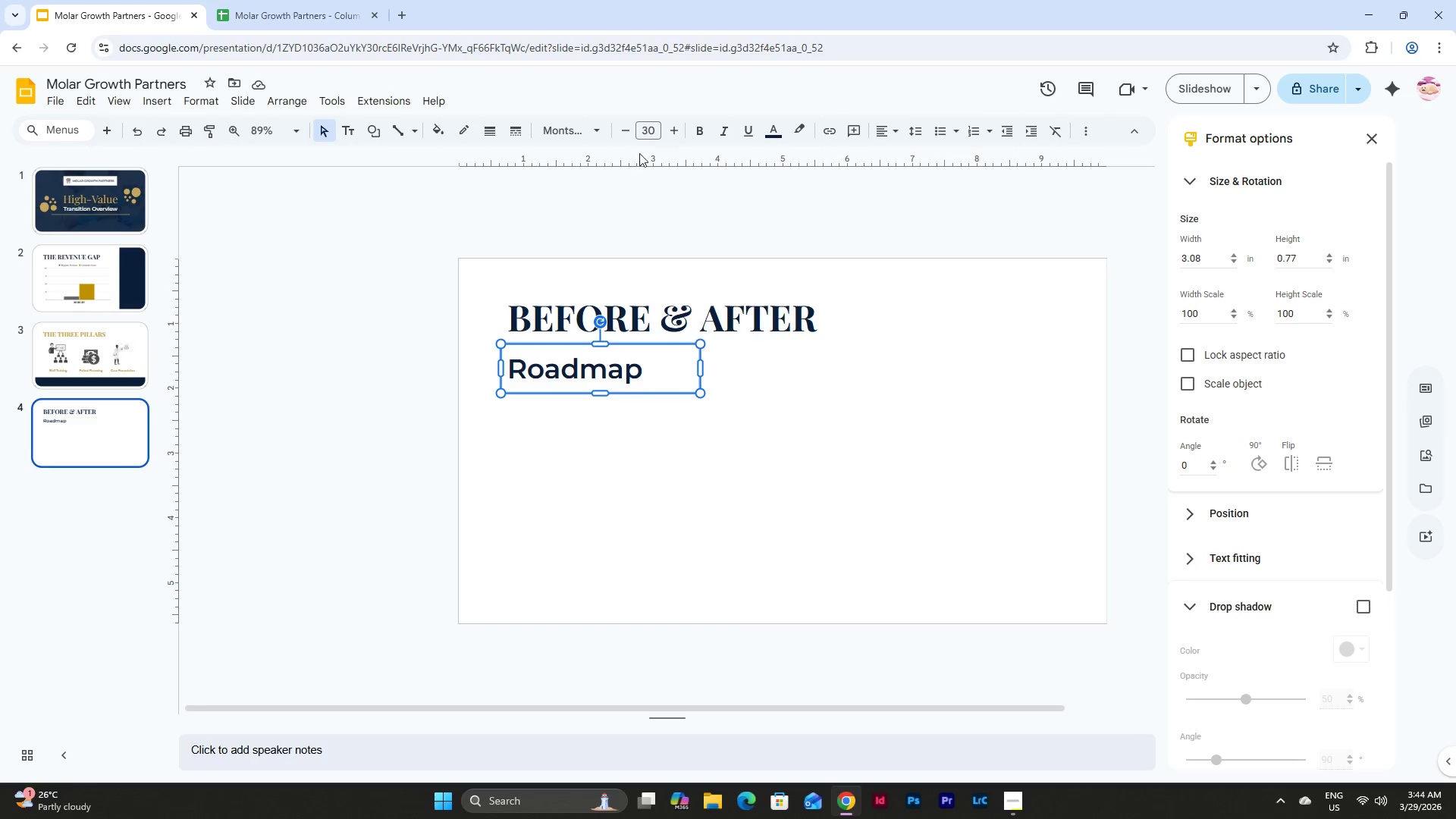 
left_click([628, 132])
 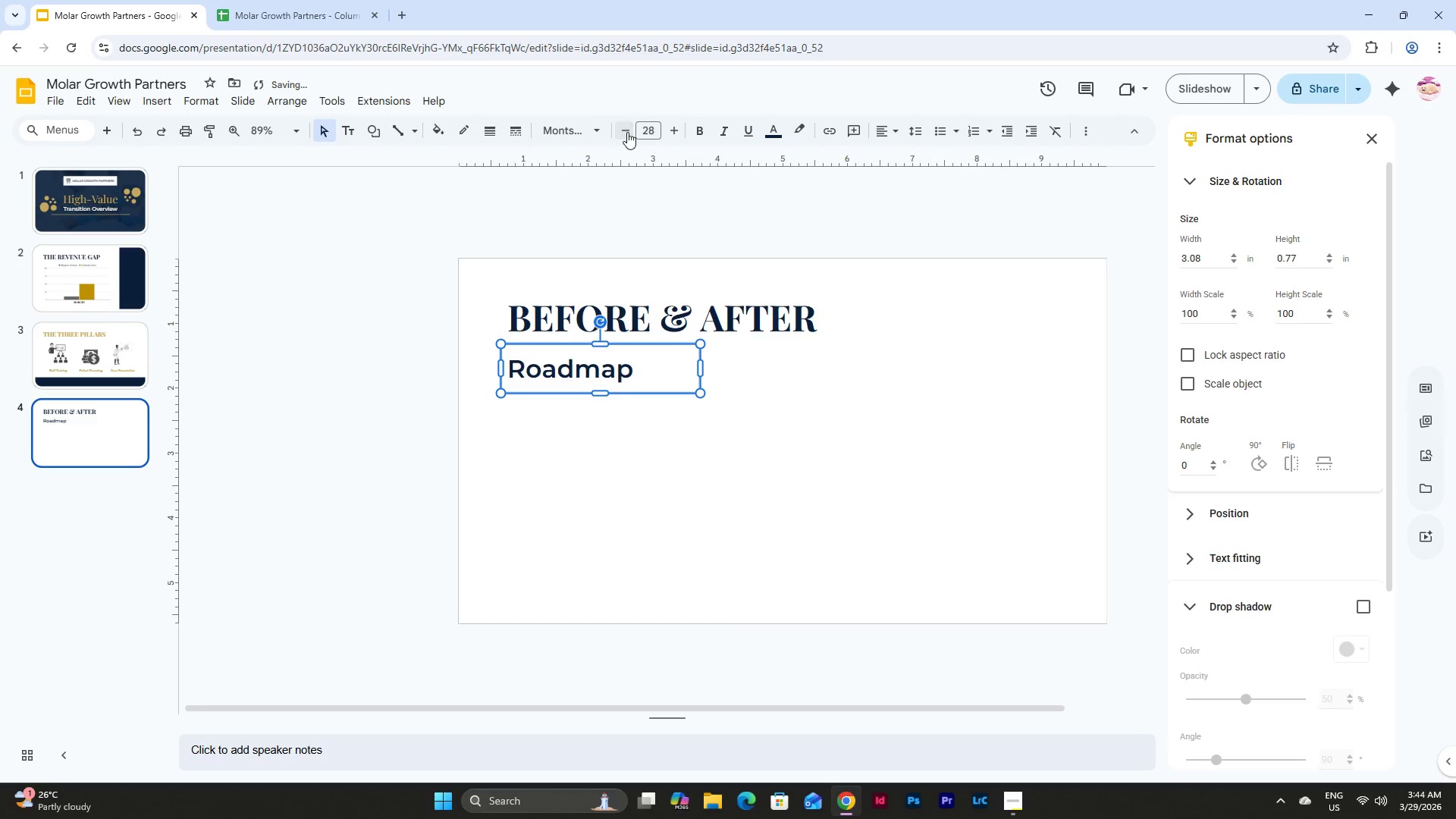 
triple_click([627, 132])
 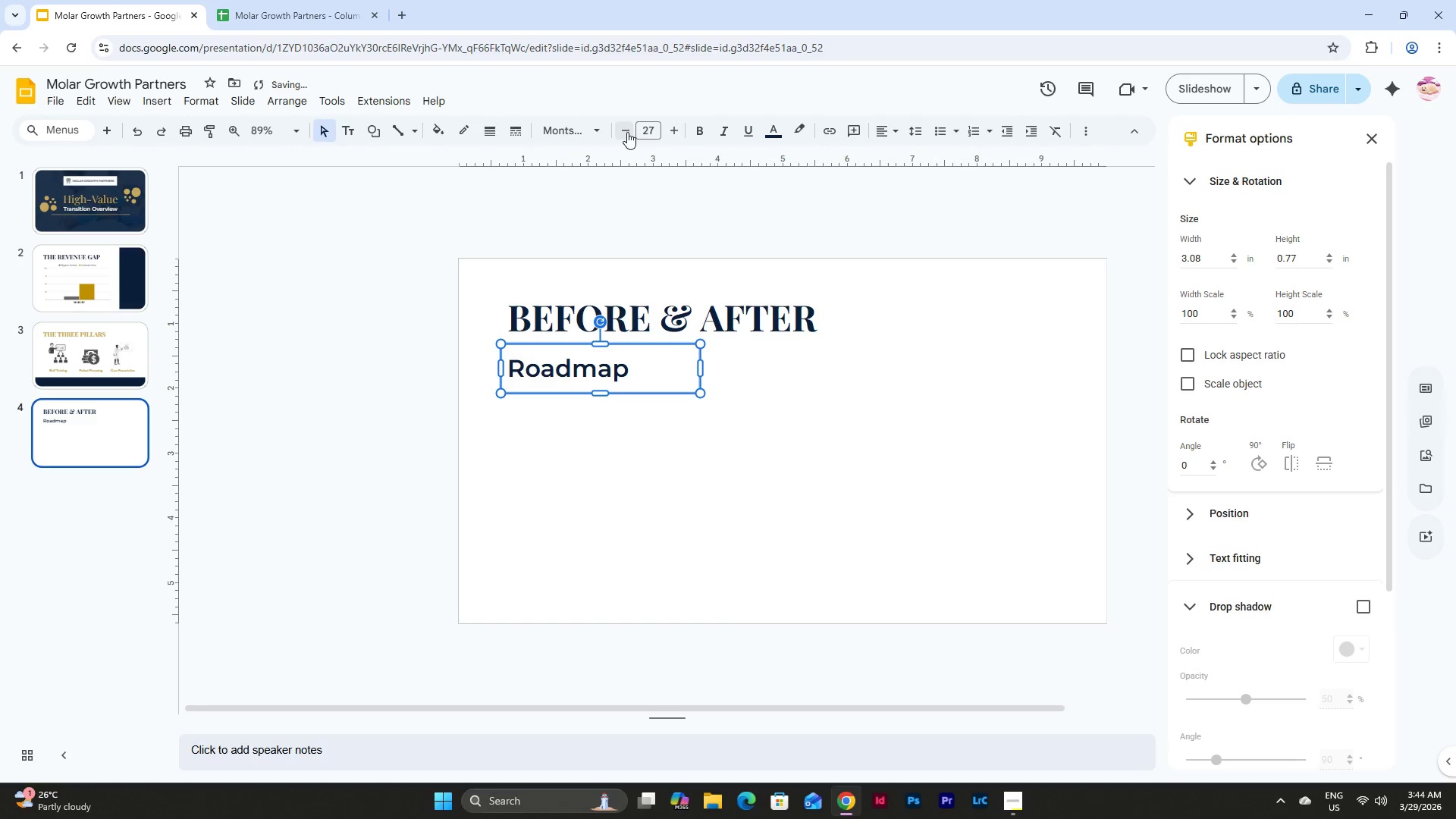 
triple_click([627, 132])
 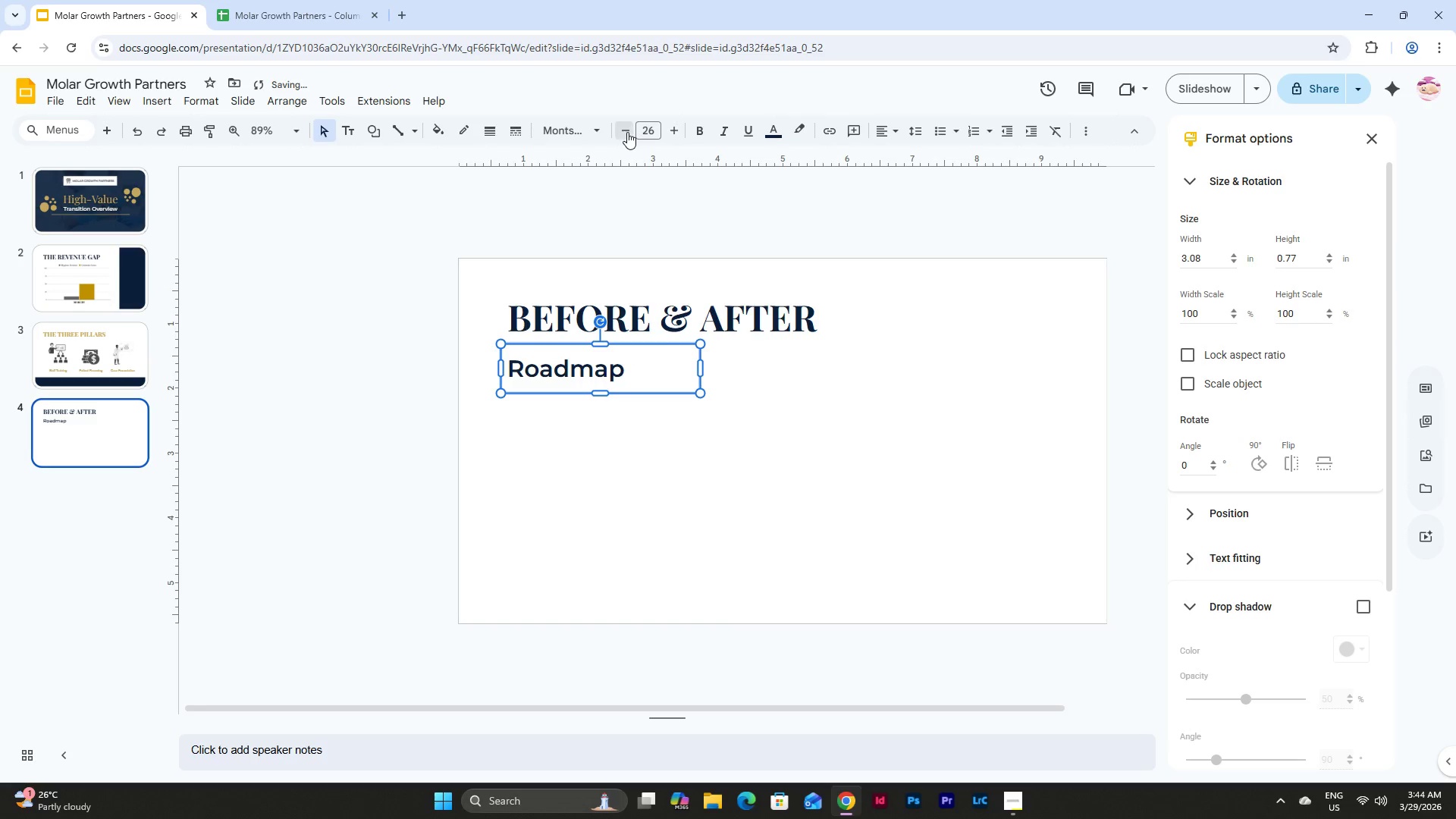 
triple_click([627, 132])
 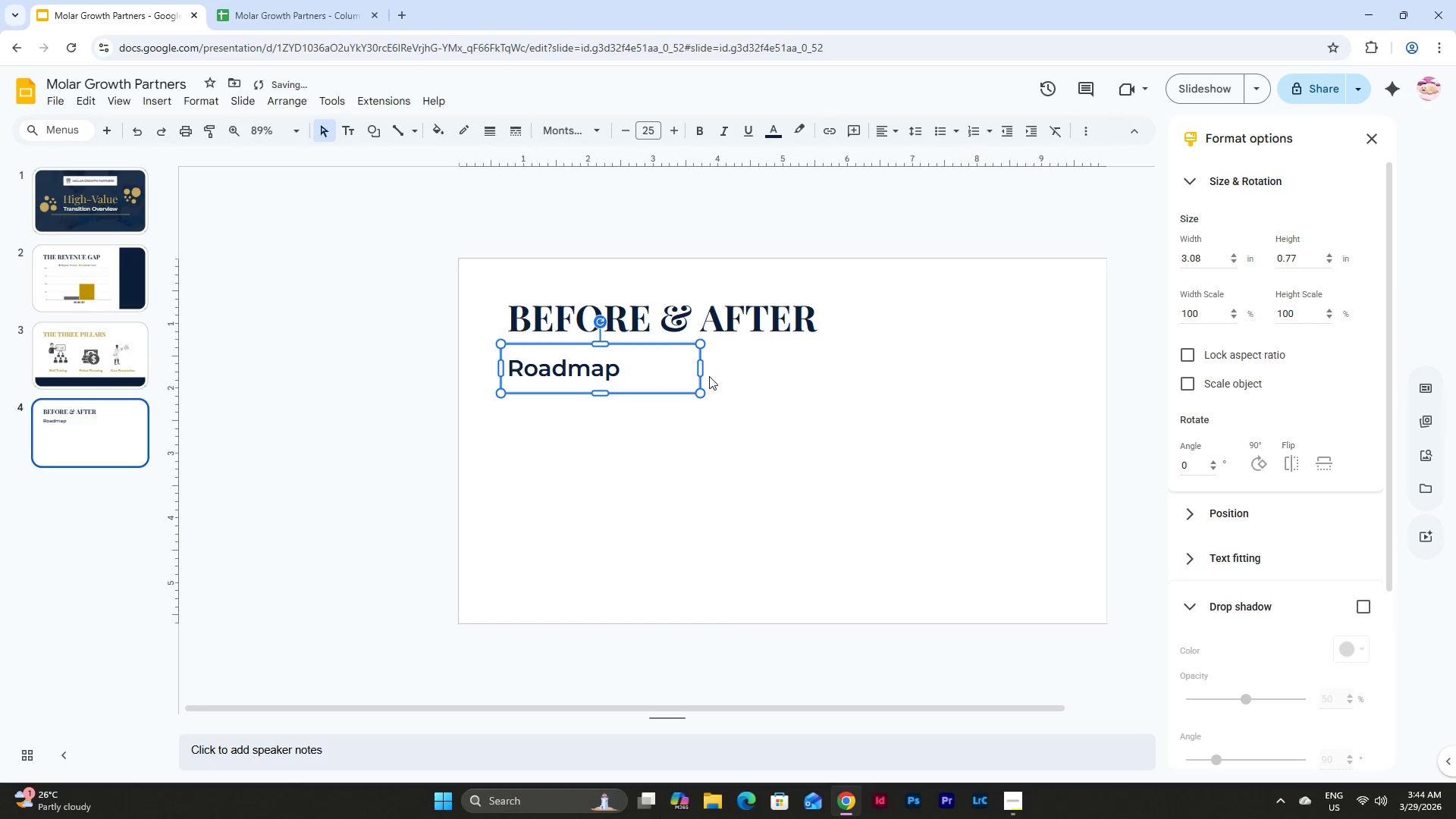 
left_click_drag(start_coordinate=[700, 372], to_coordinate=[629, 375])
 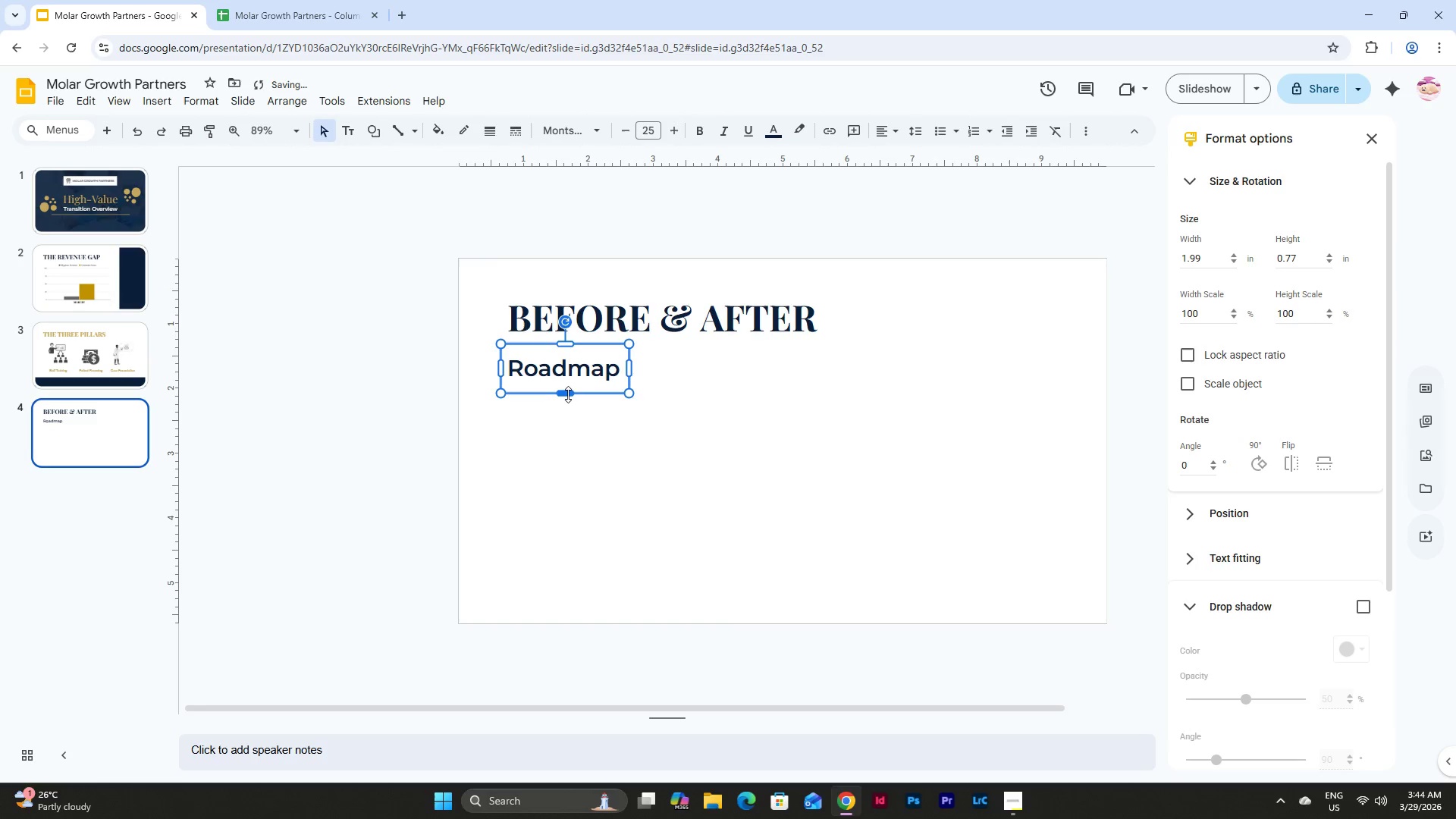 
left_click_drag(start_coordinate=[567, 393], to_coordinate=[576, 384])
 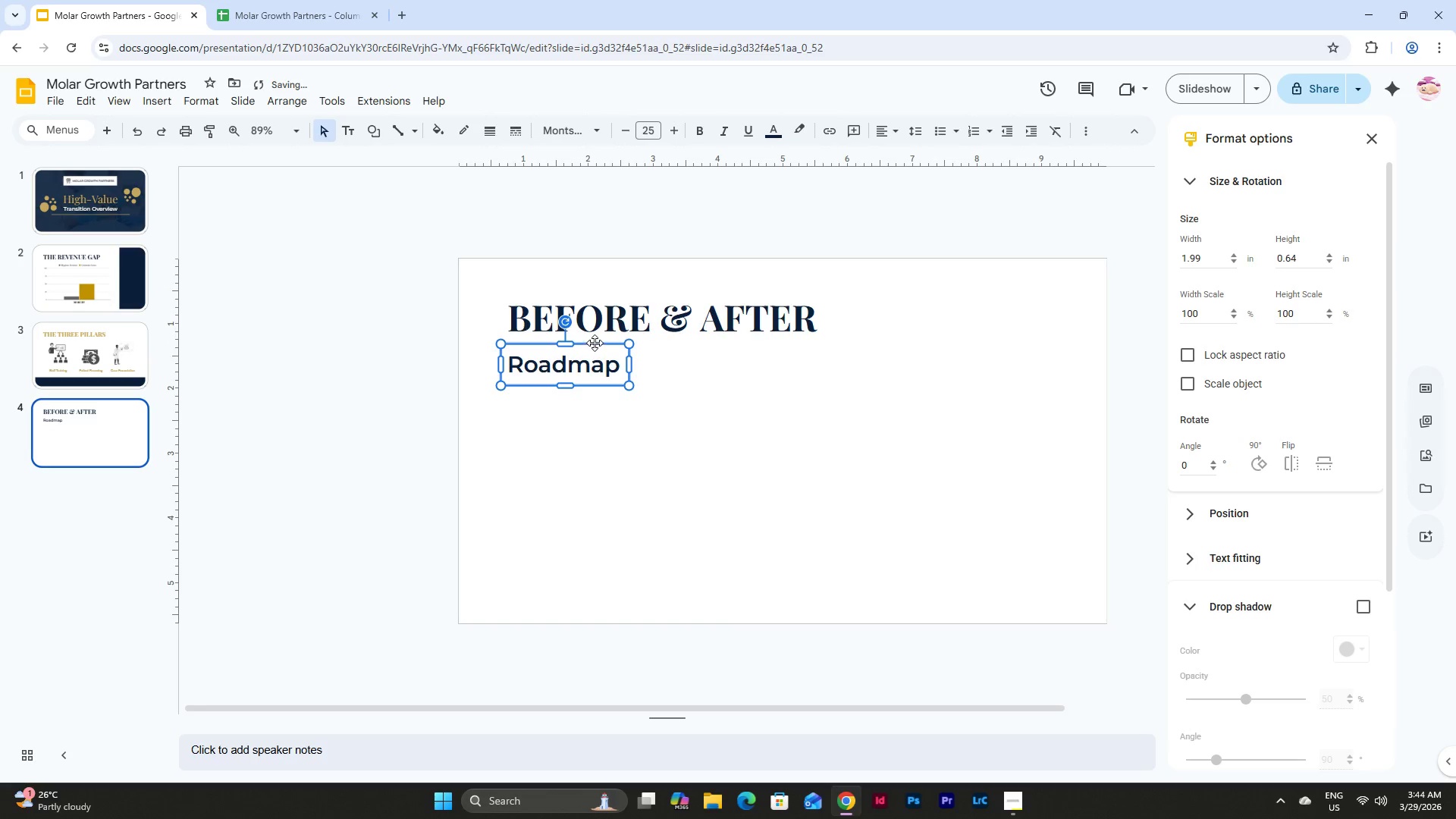 
left_click_drag(start_coordinate=[595, 343], to_coordinate=[595, 327])
 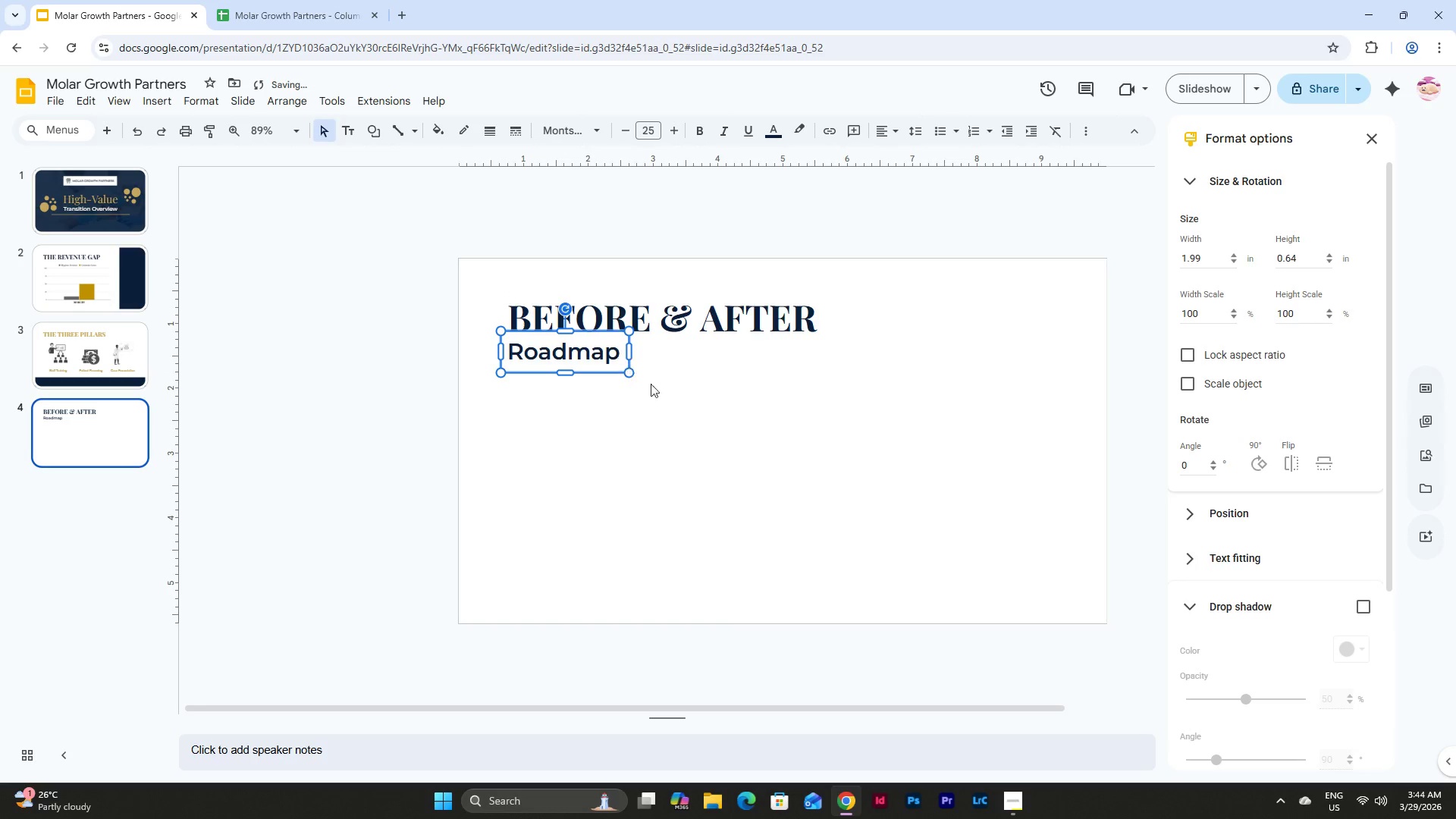 
left_click([714, 392])
 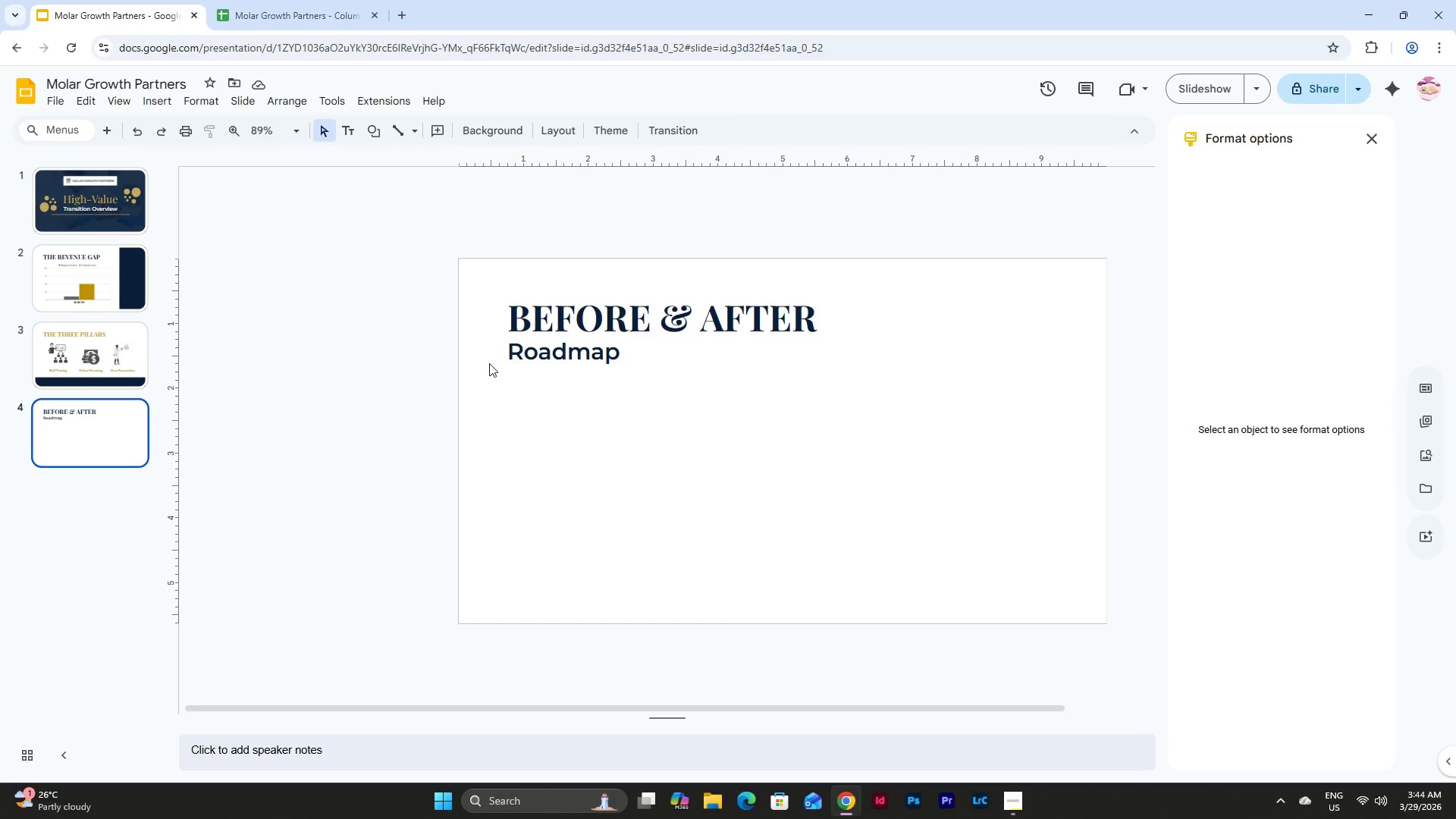 
wait(13.47)
 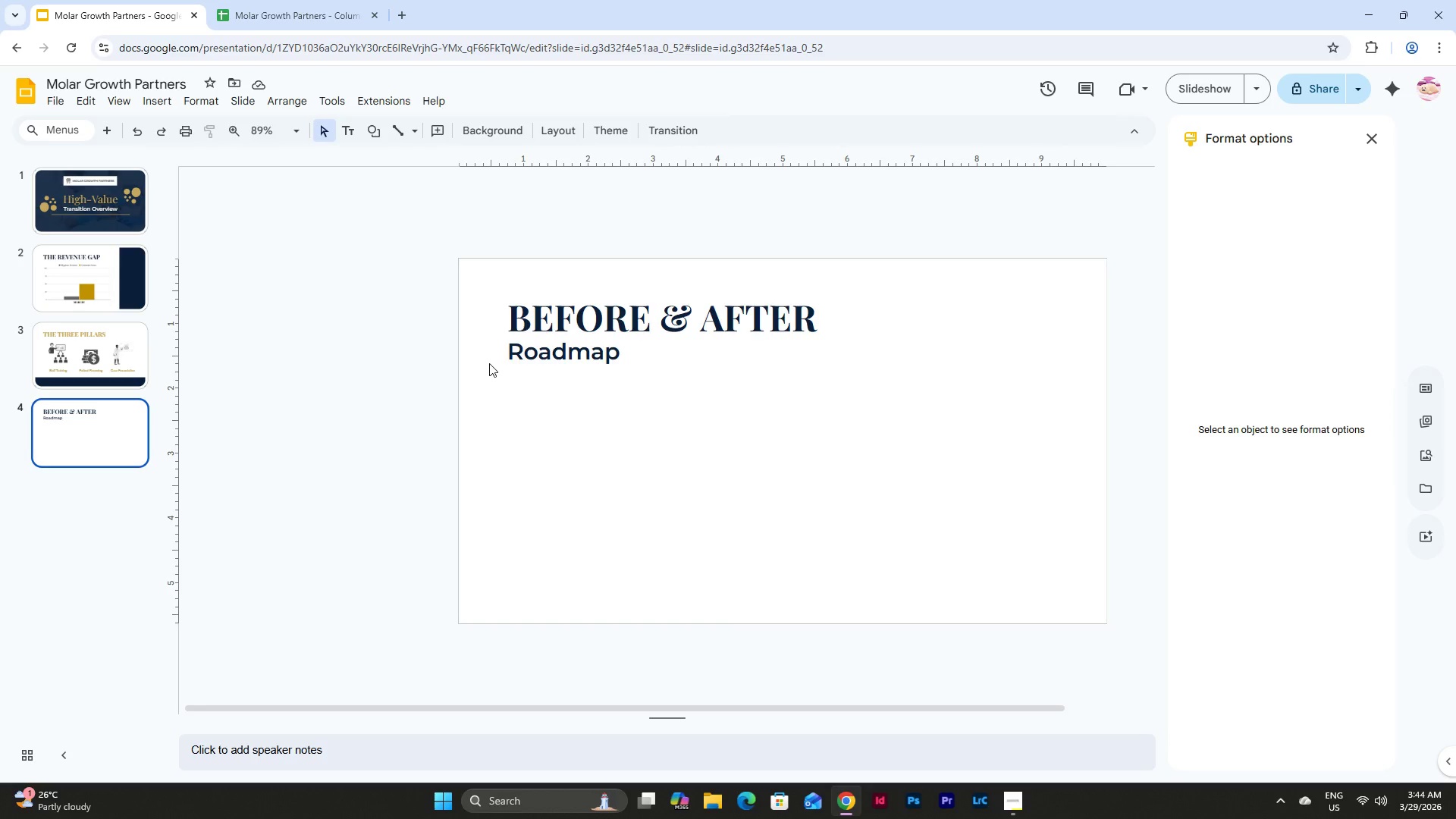 
left_click([162, 99])
 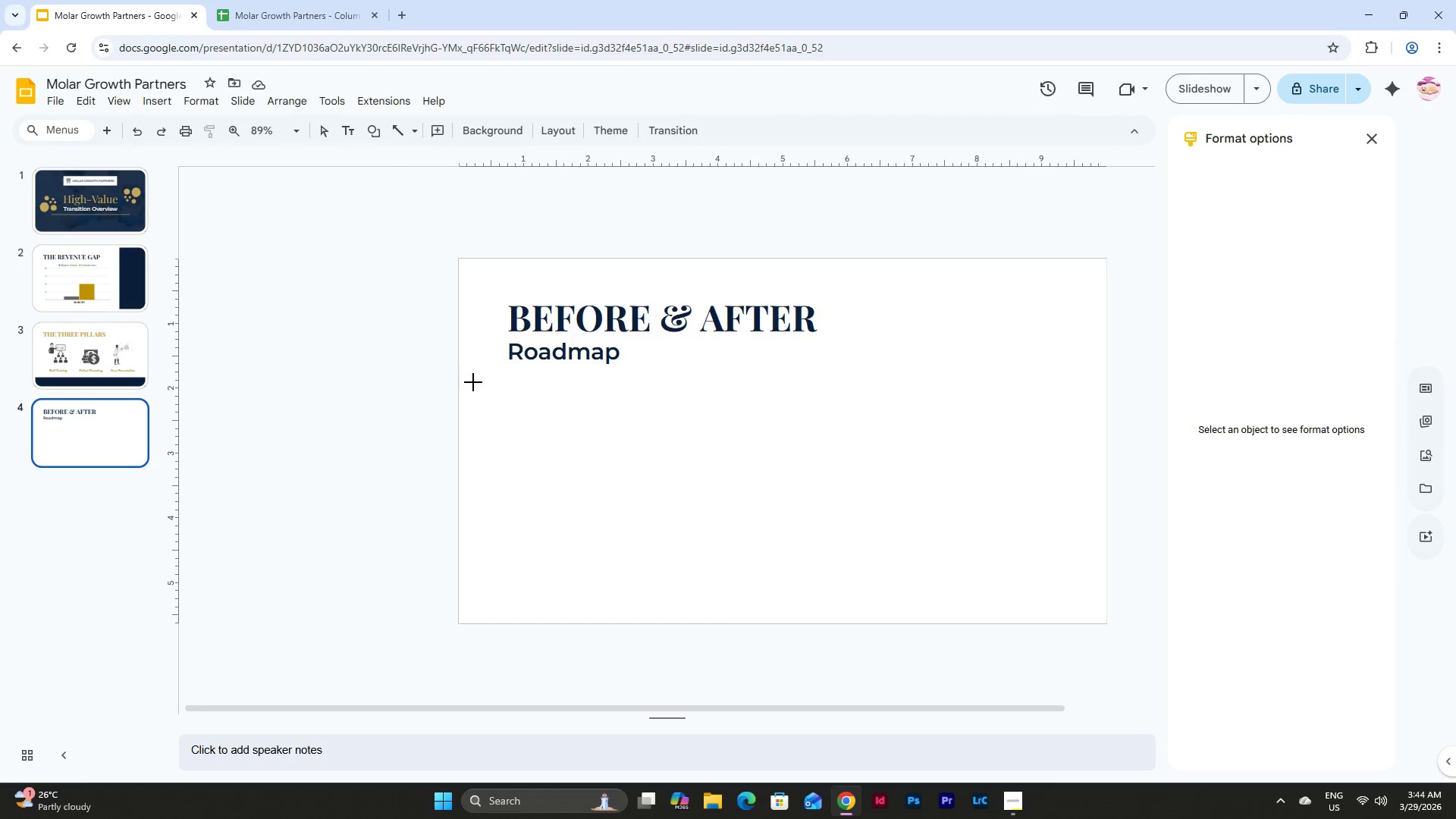 
wait(5.97)
 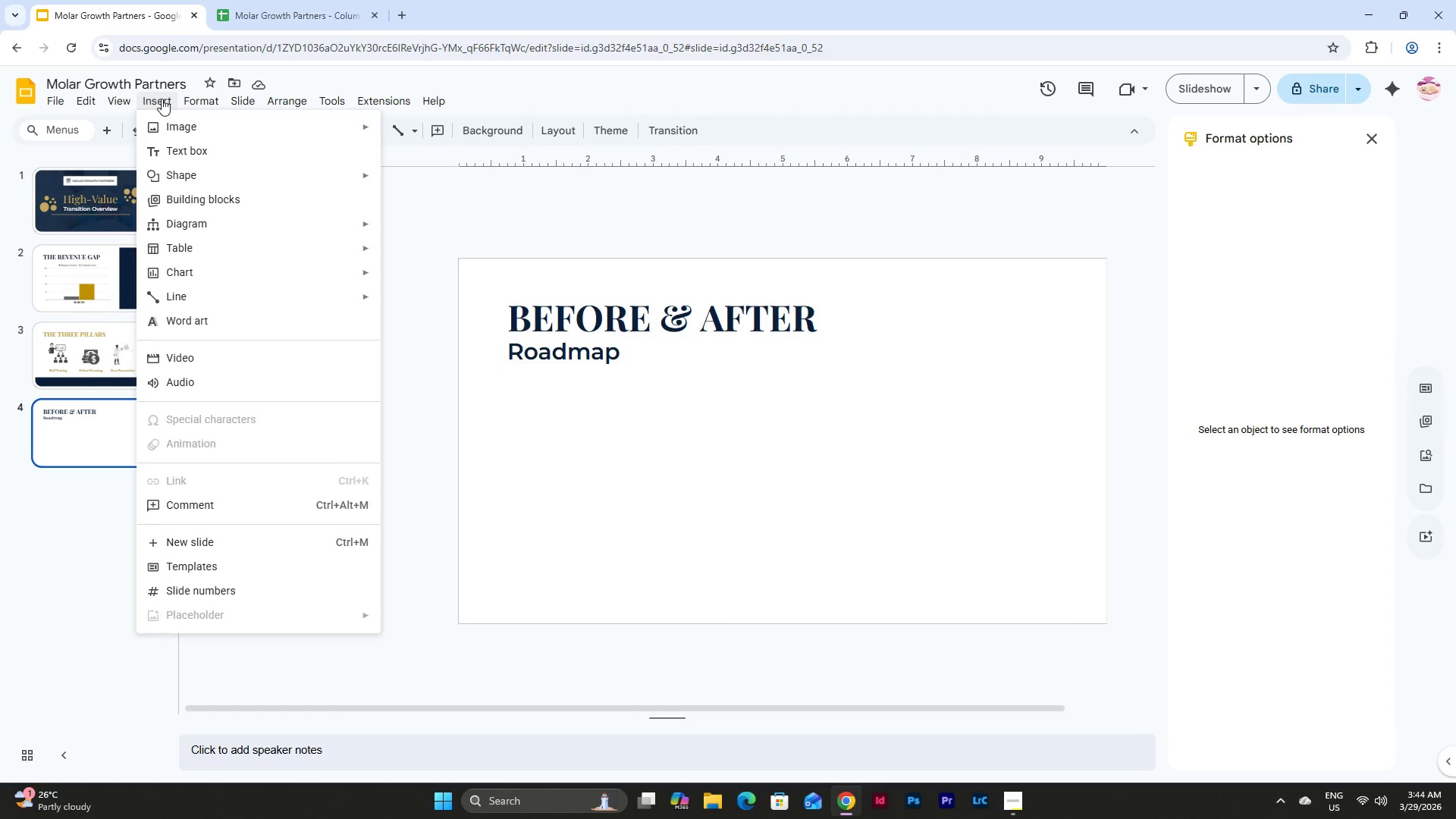 
left_click_drag(start_coordinate=[551, 422], to_coordinate=[632, 423])
 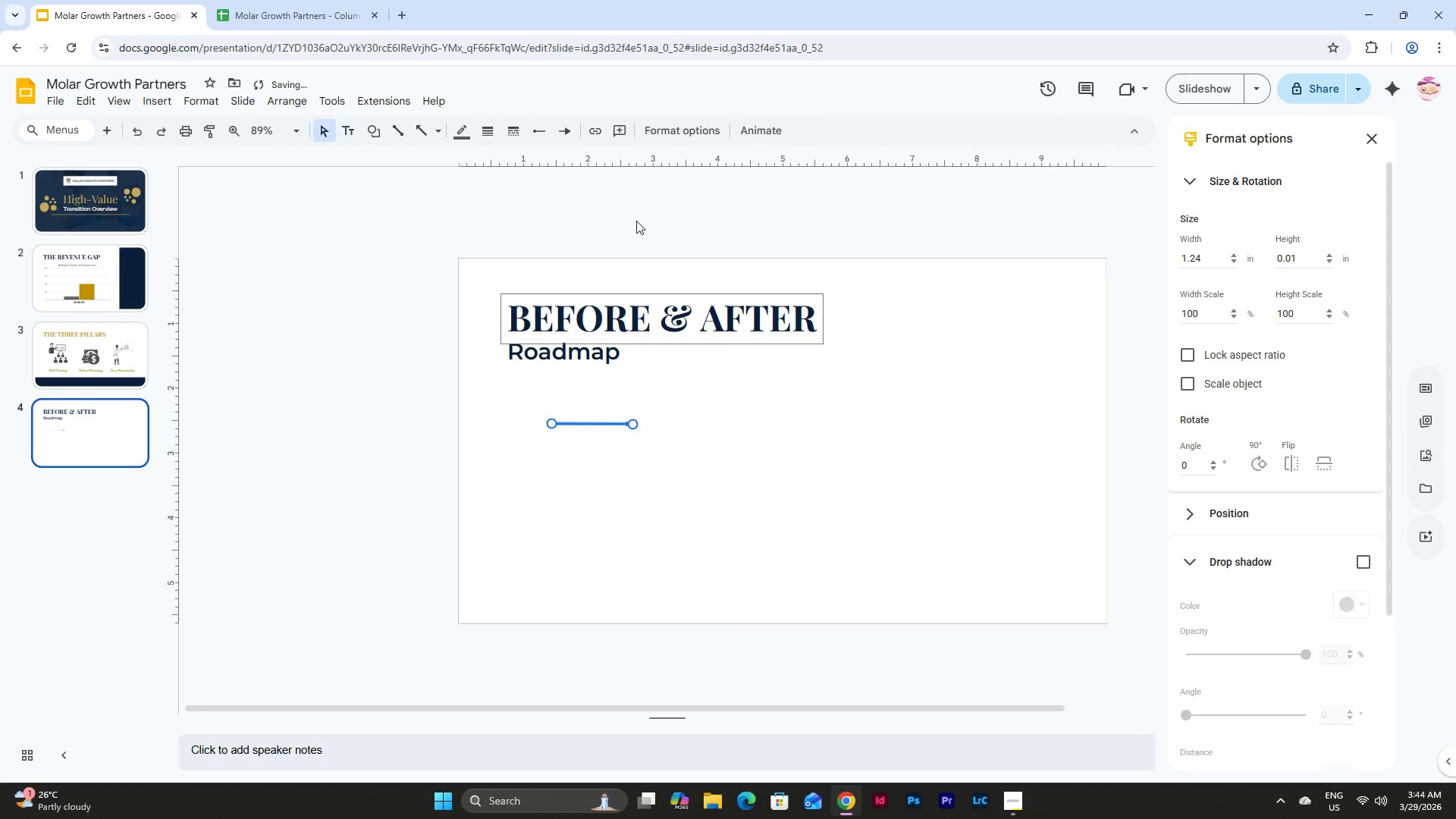 
left_click([560, 130])
 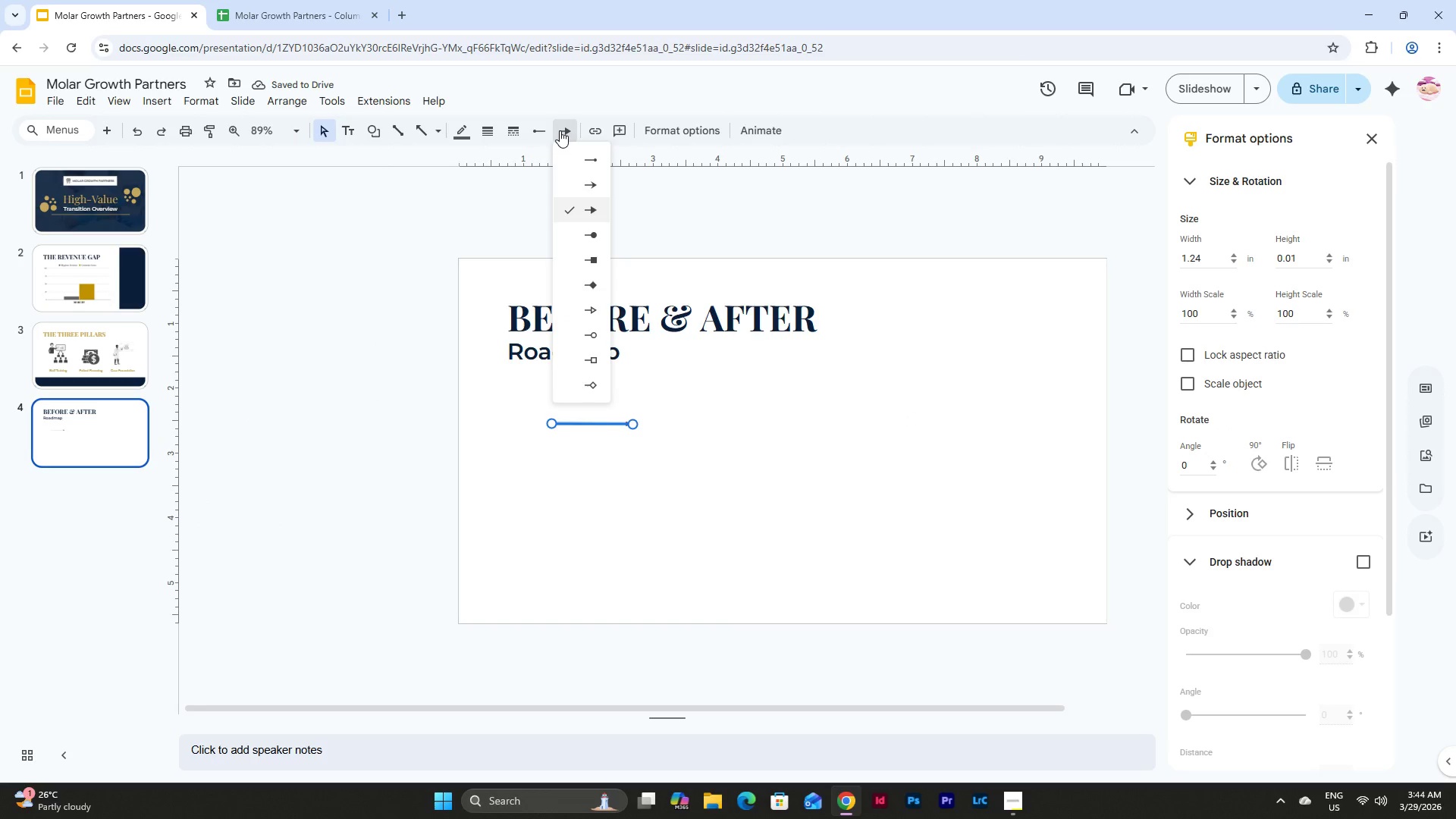 
left_click([560, 130])
 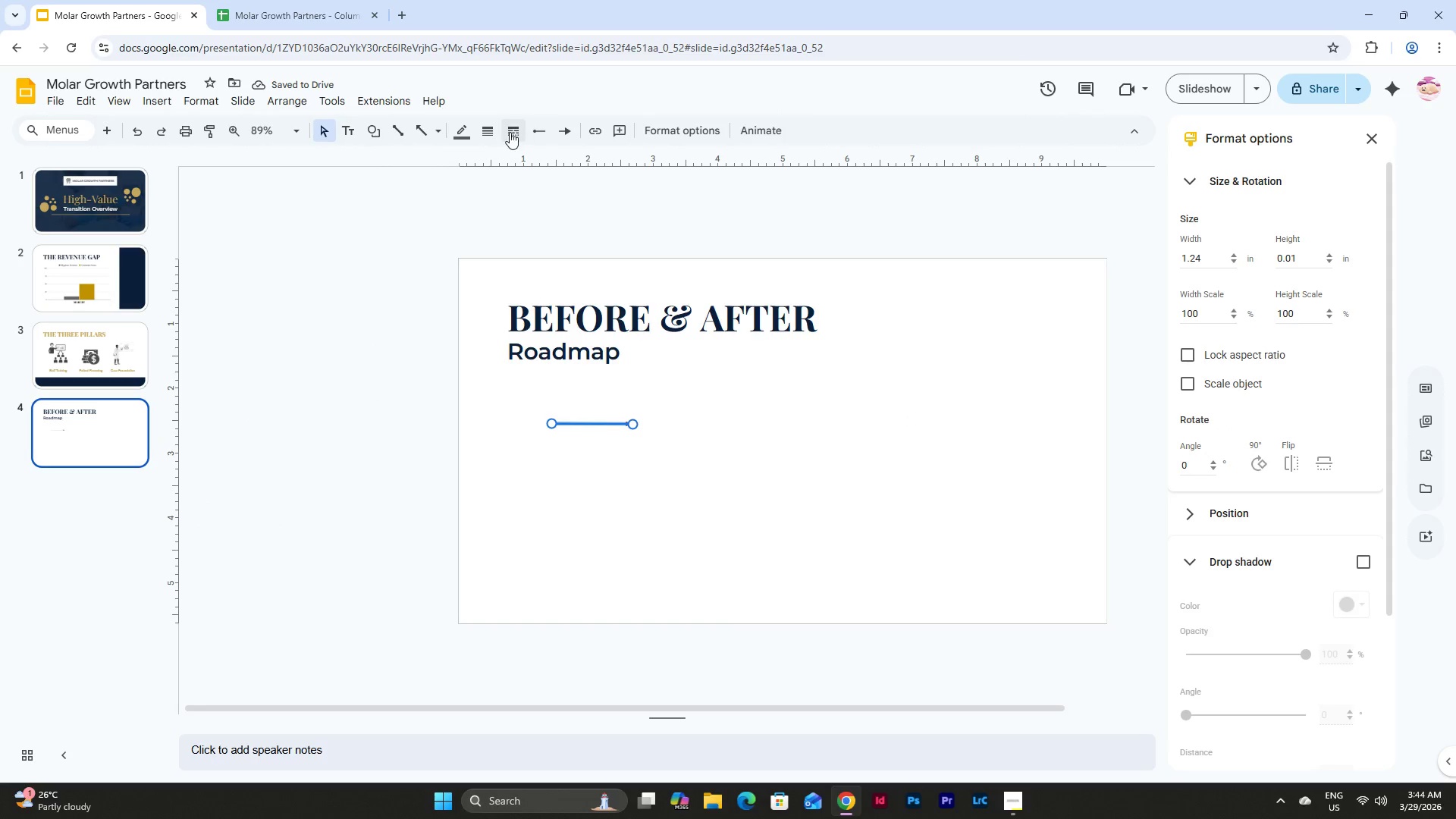 
left_click([479, 132])
 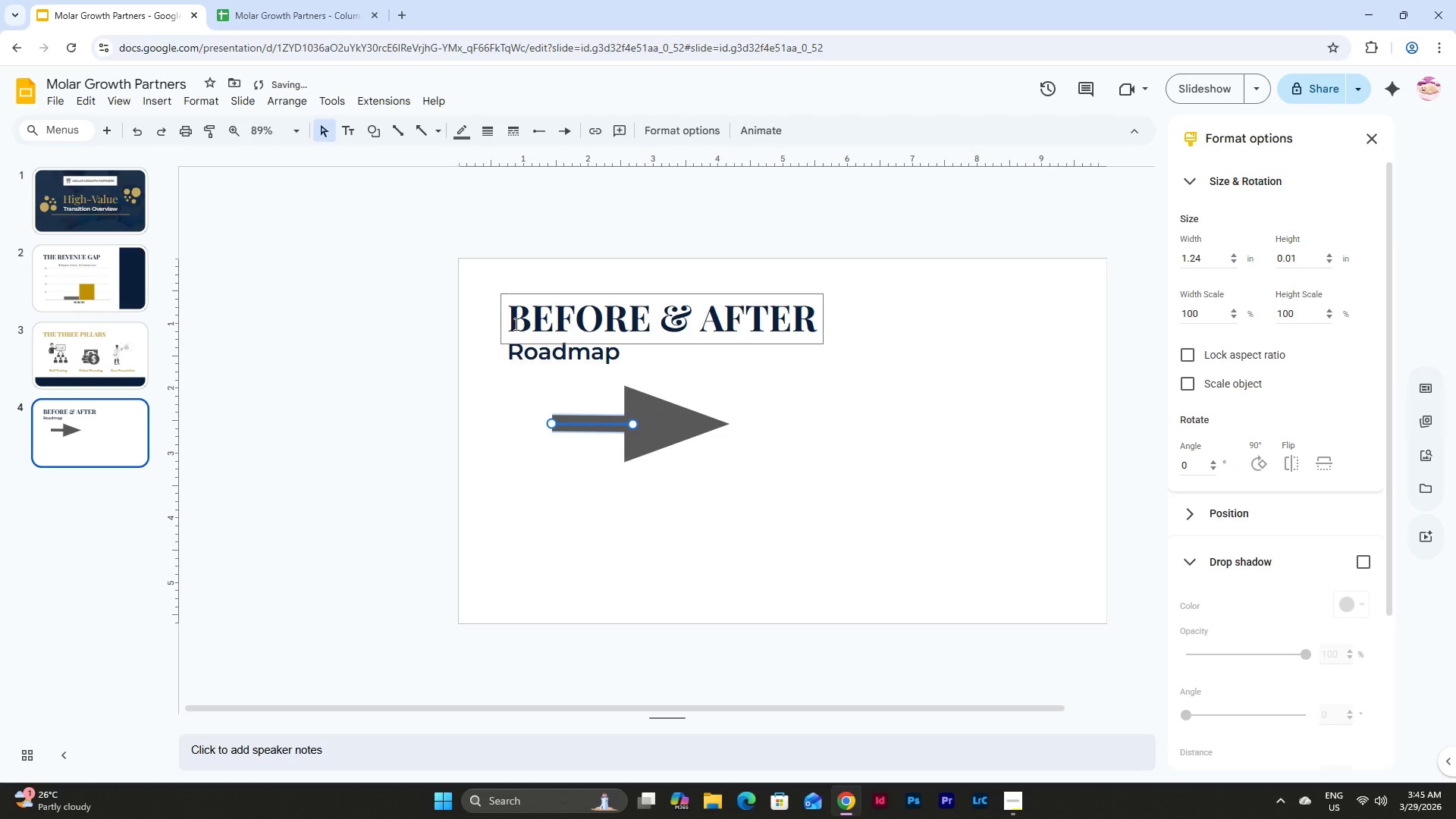 
left_click([674, 422])
 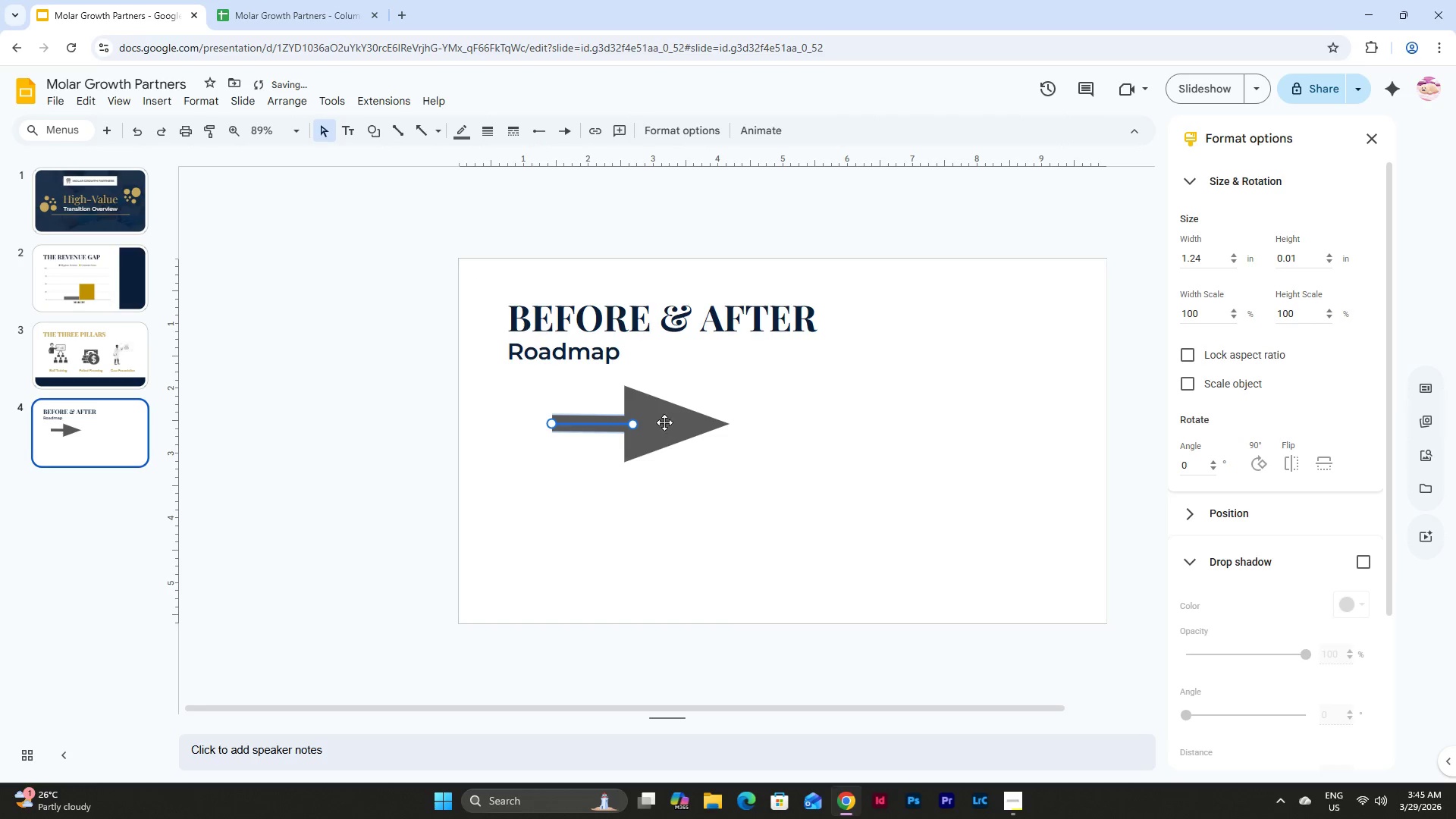 
left_click_drag(start_coordinate=[664, 422], to_coordinate=[640, 430])
 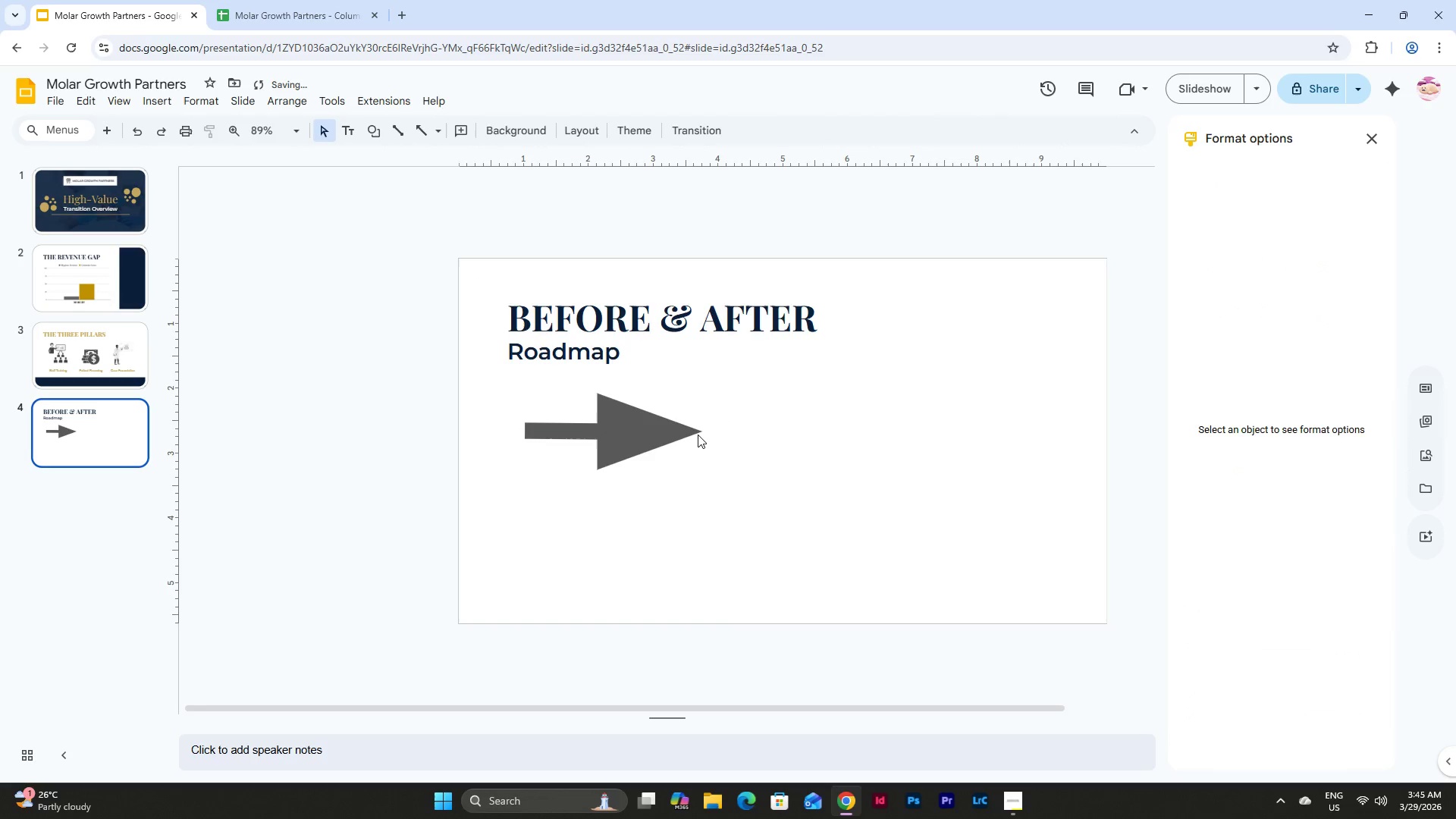 
double_click([664, 431])
 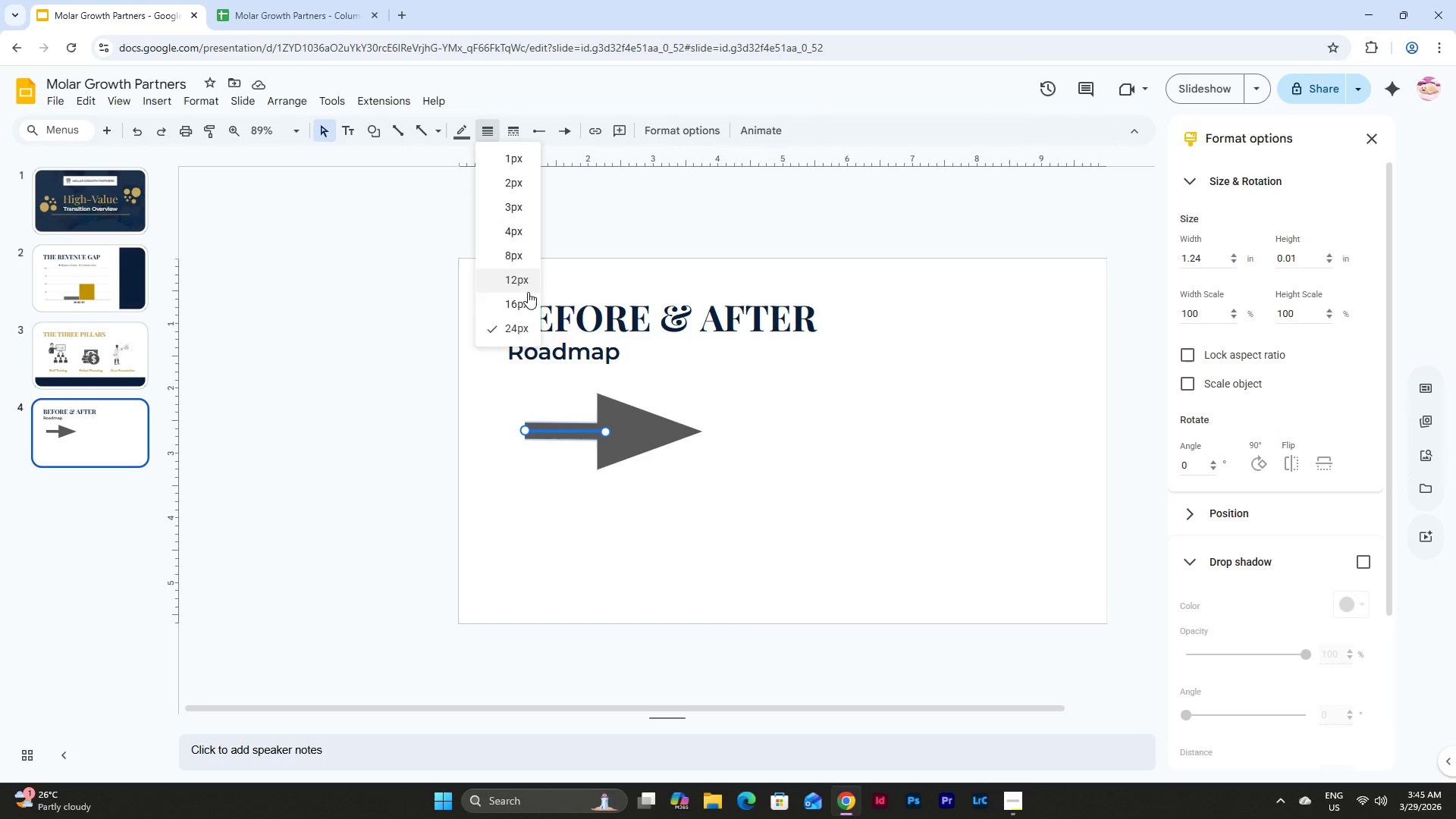 
wait(5.76)
 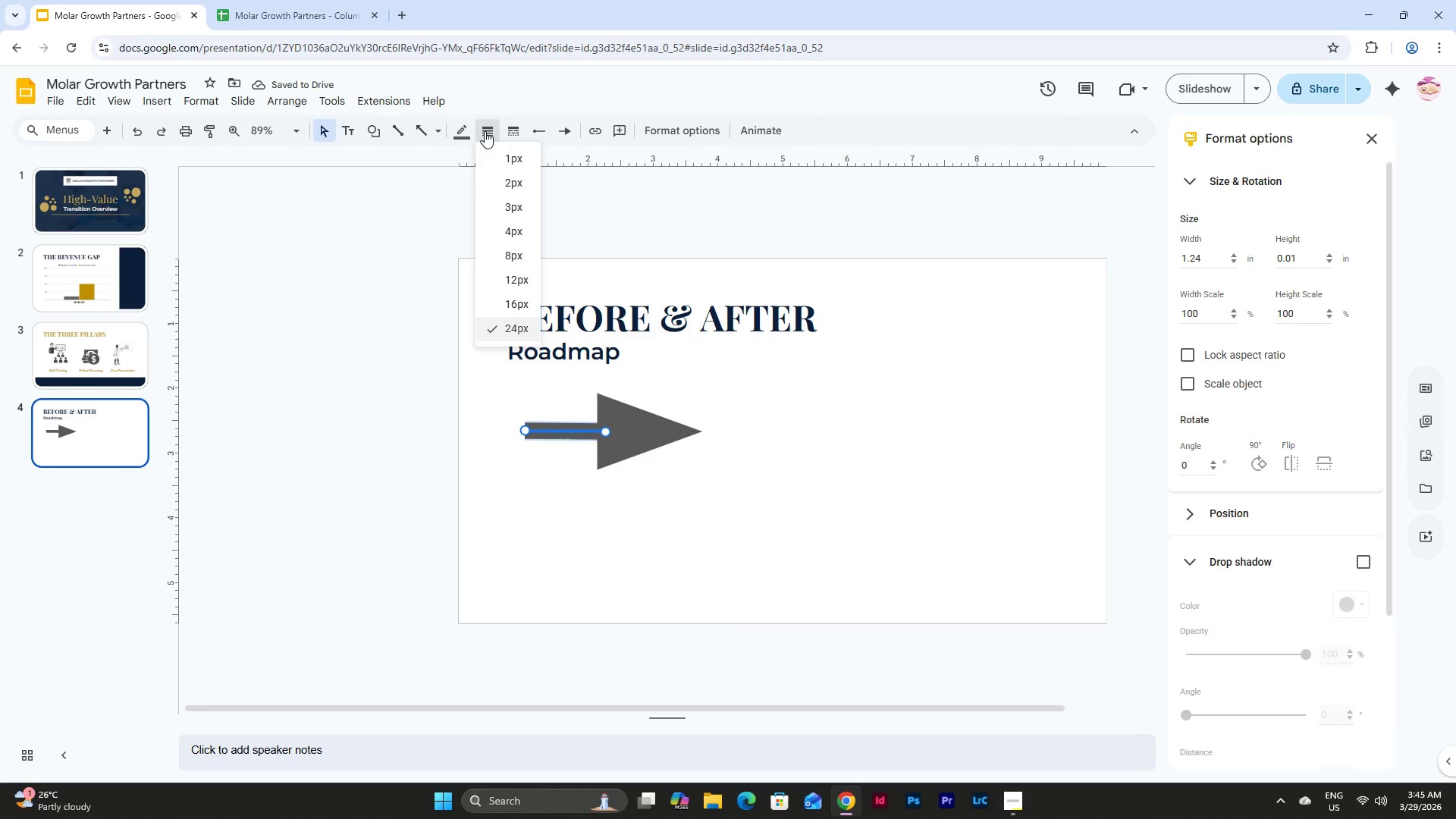 
left_click([513, 128])
 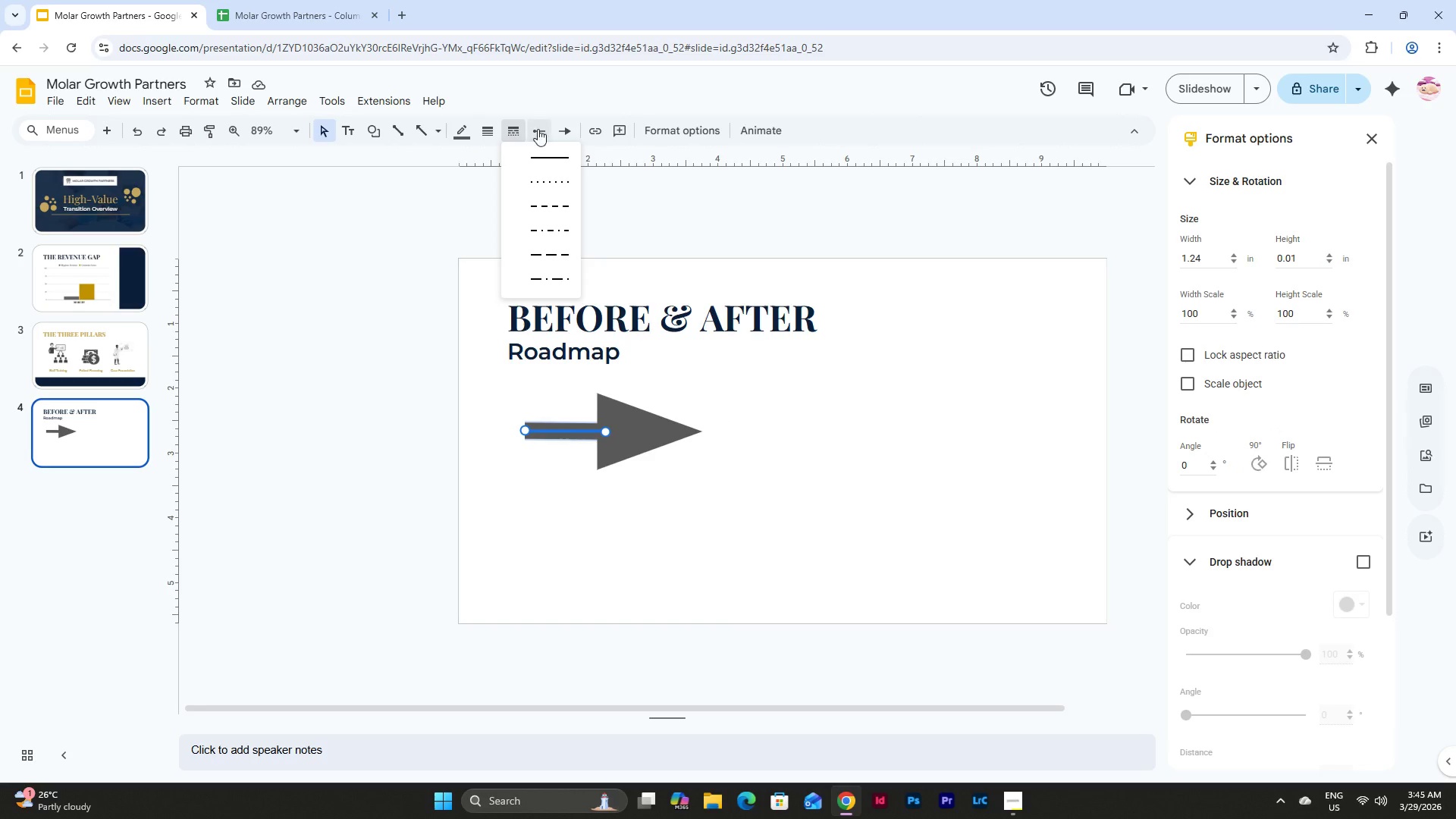 
left_click([560, 129])
 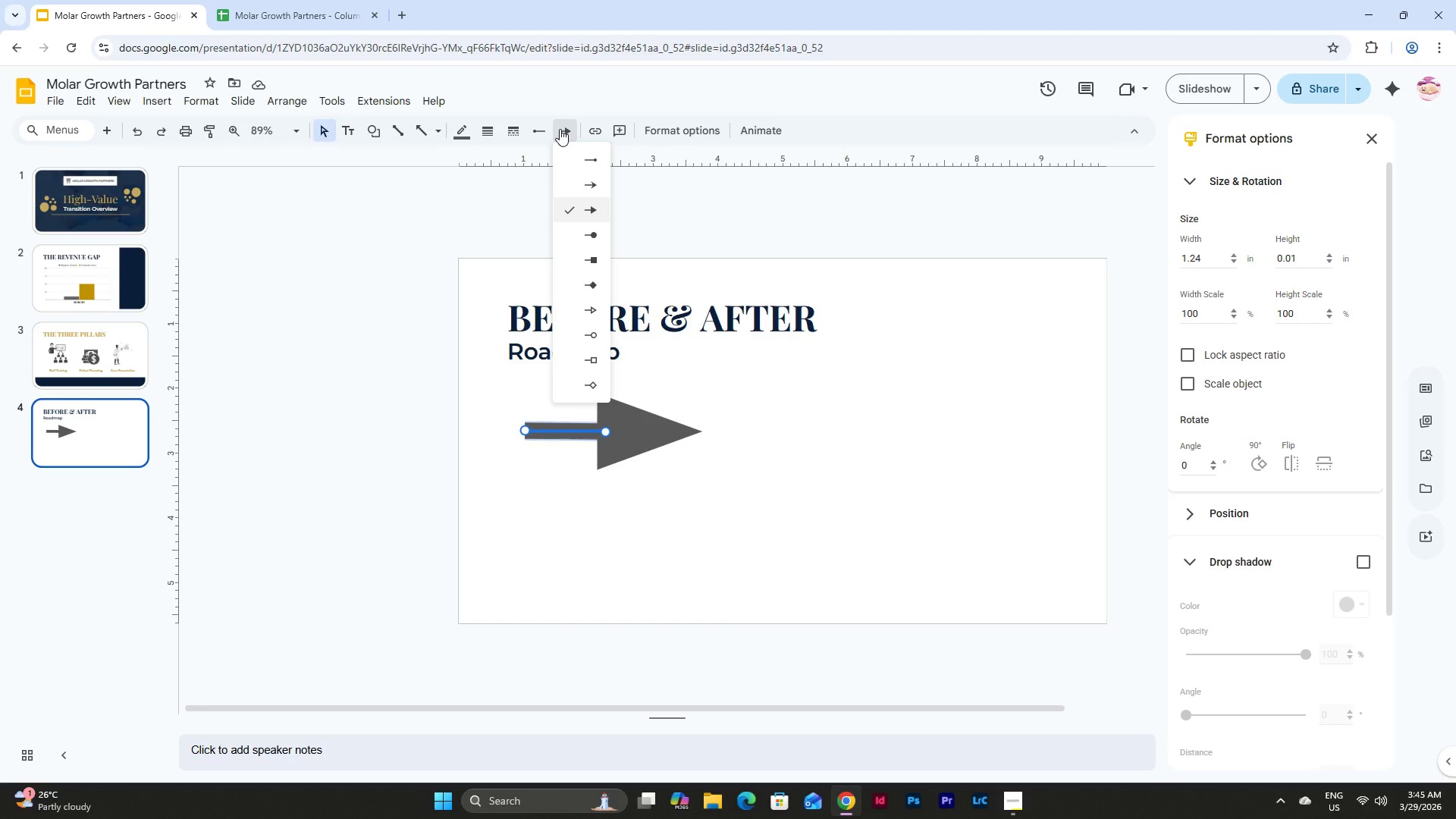 
wait(7.01)
 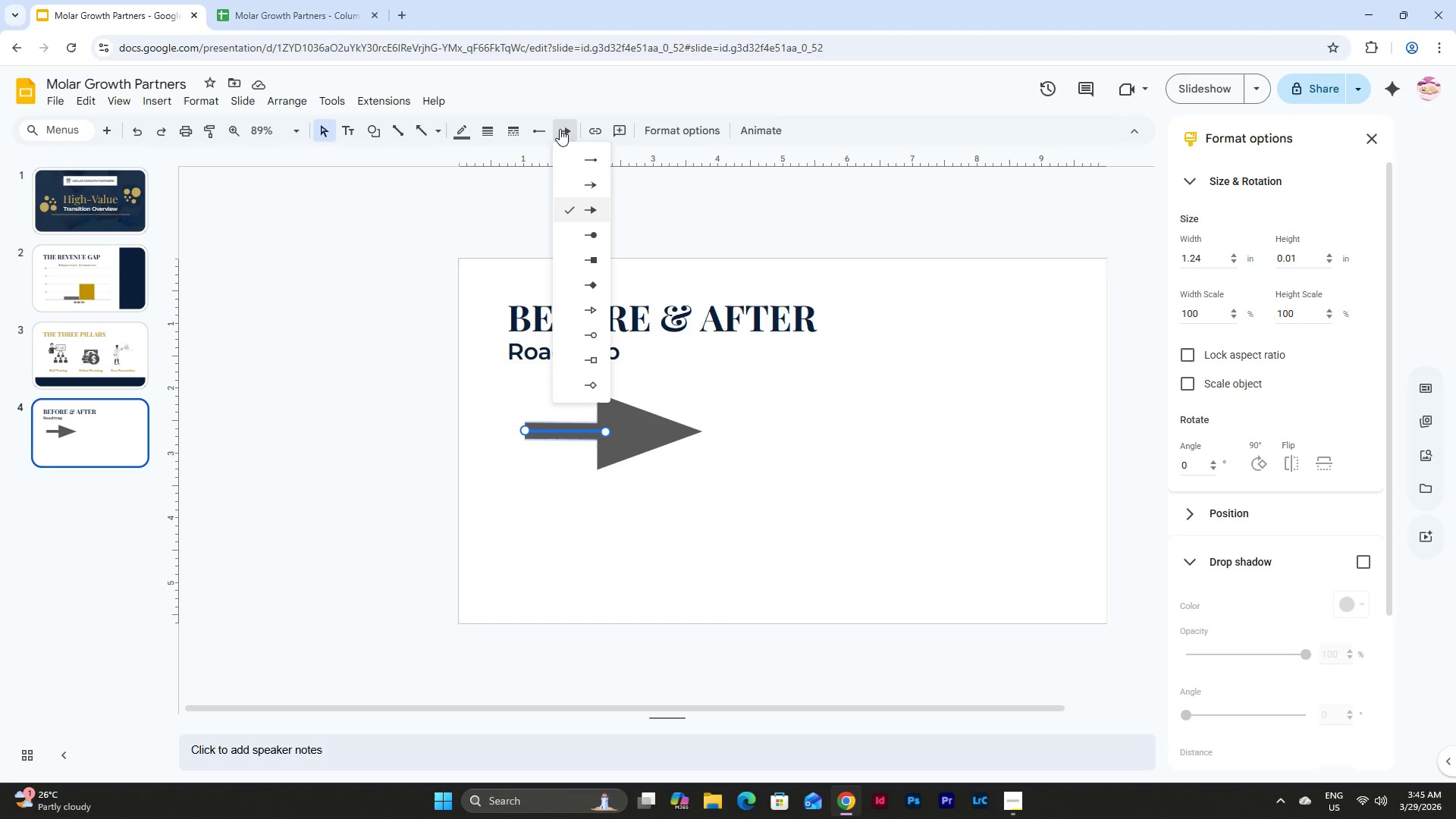 
left_click([538, 131])
 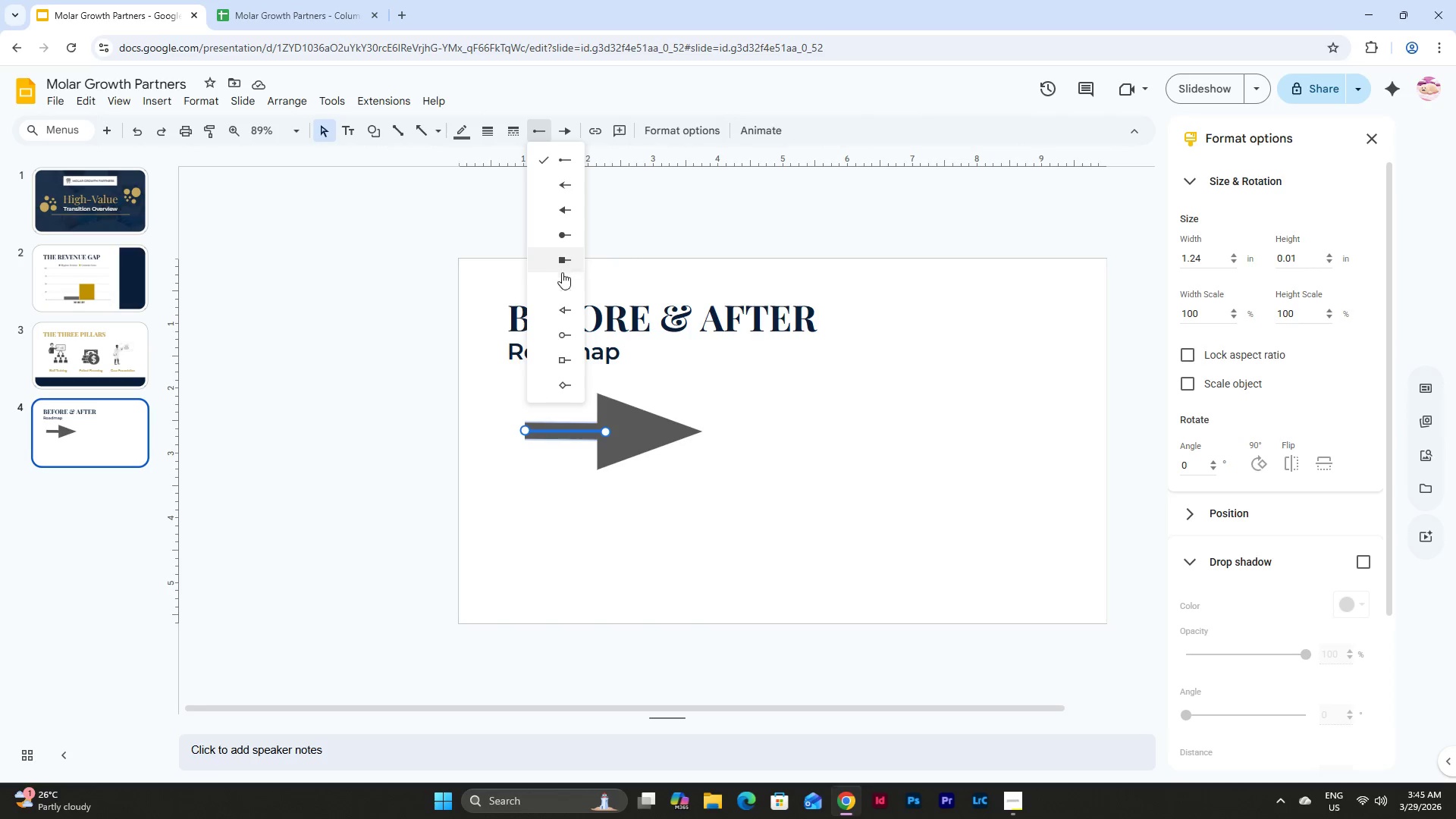 
wait(5.36)
 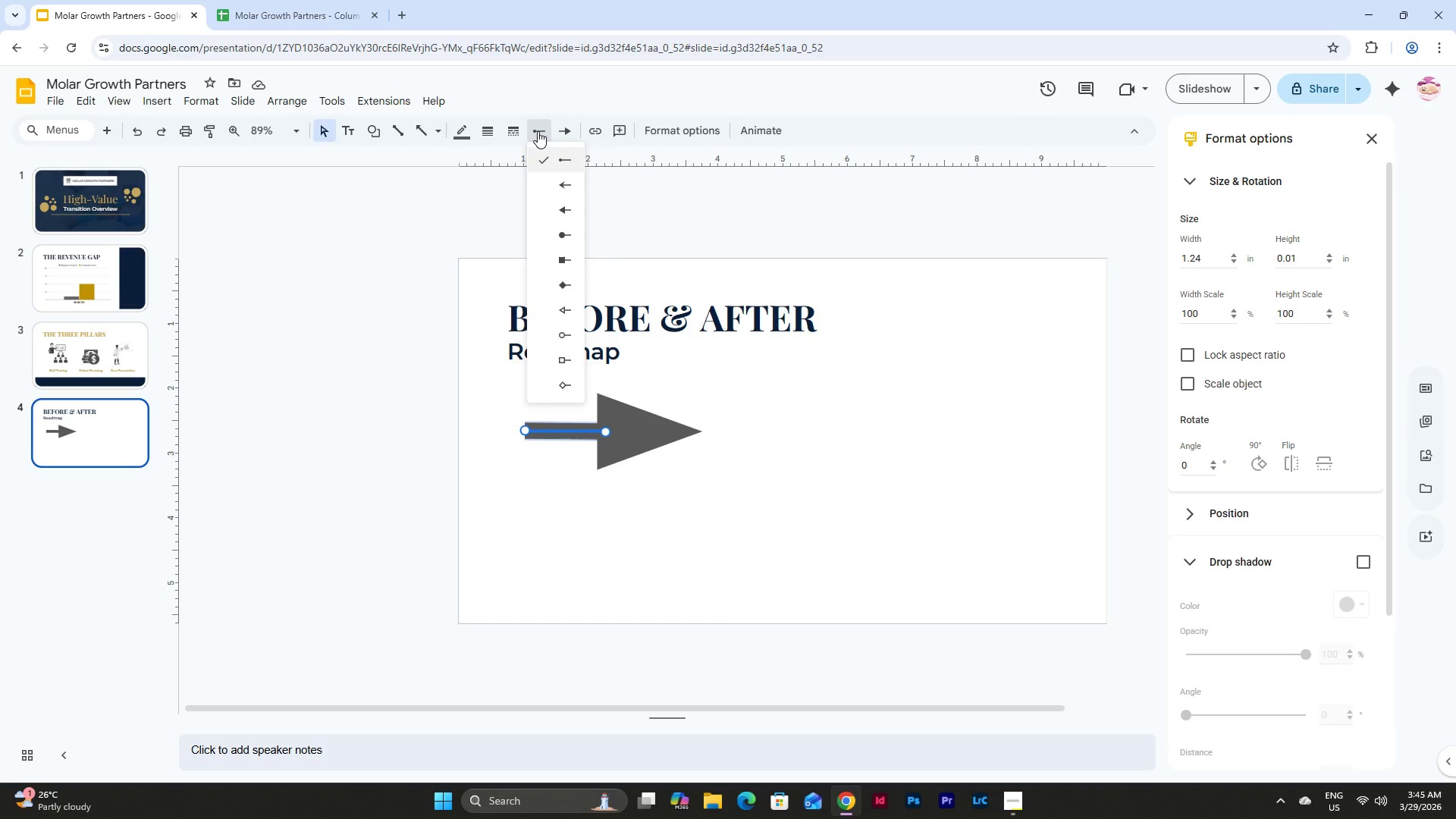 
mouse_move([566, 131])
 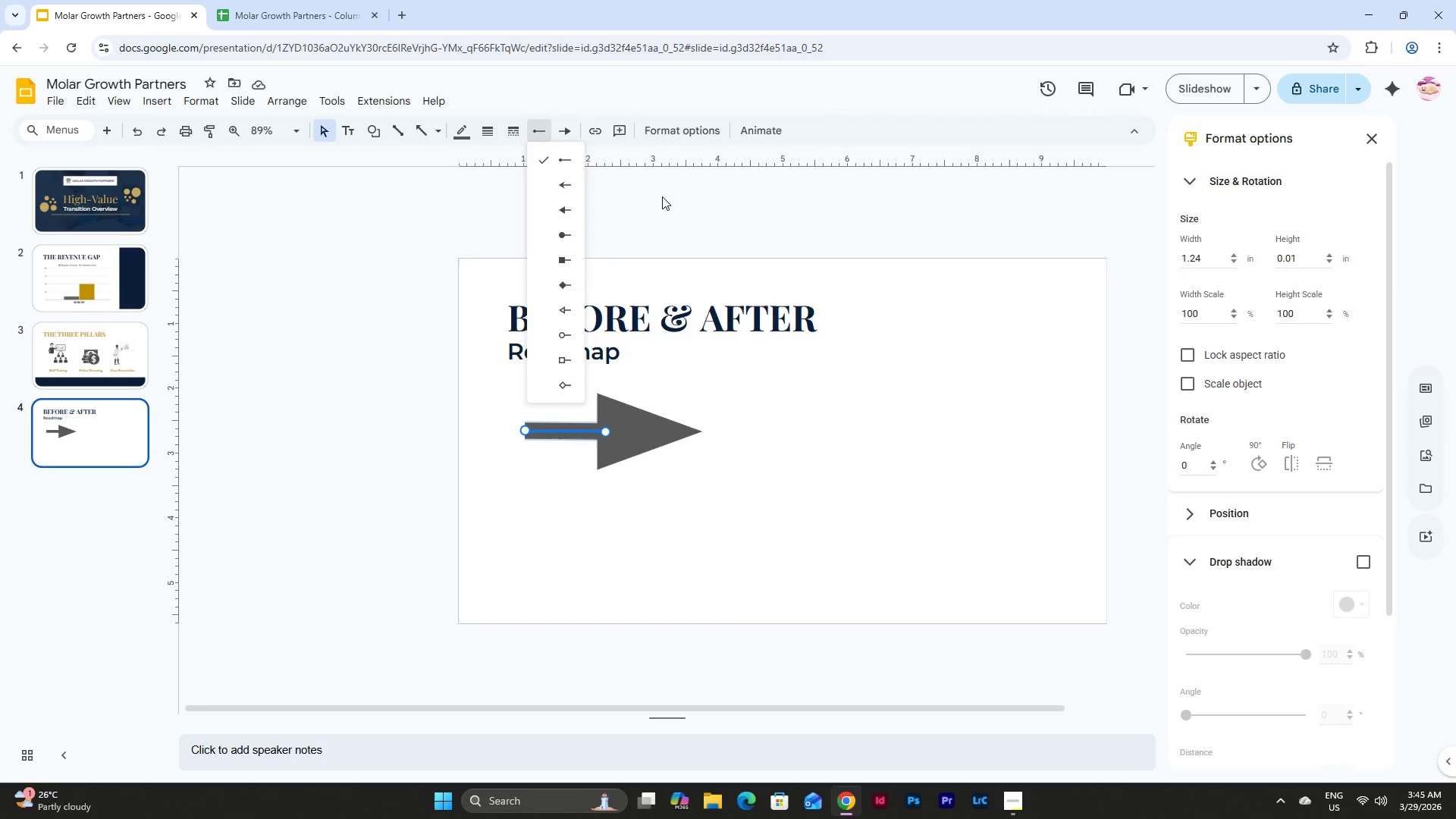 
left_click([662, 196])
 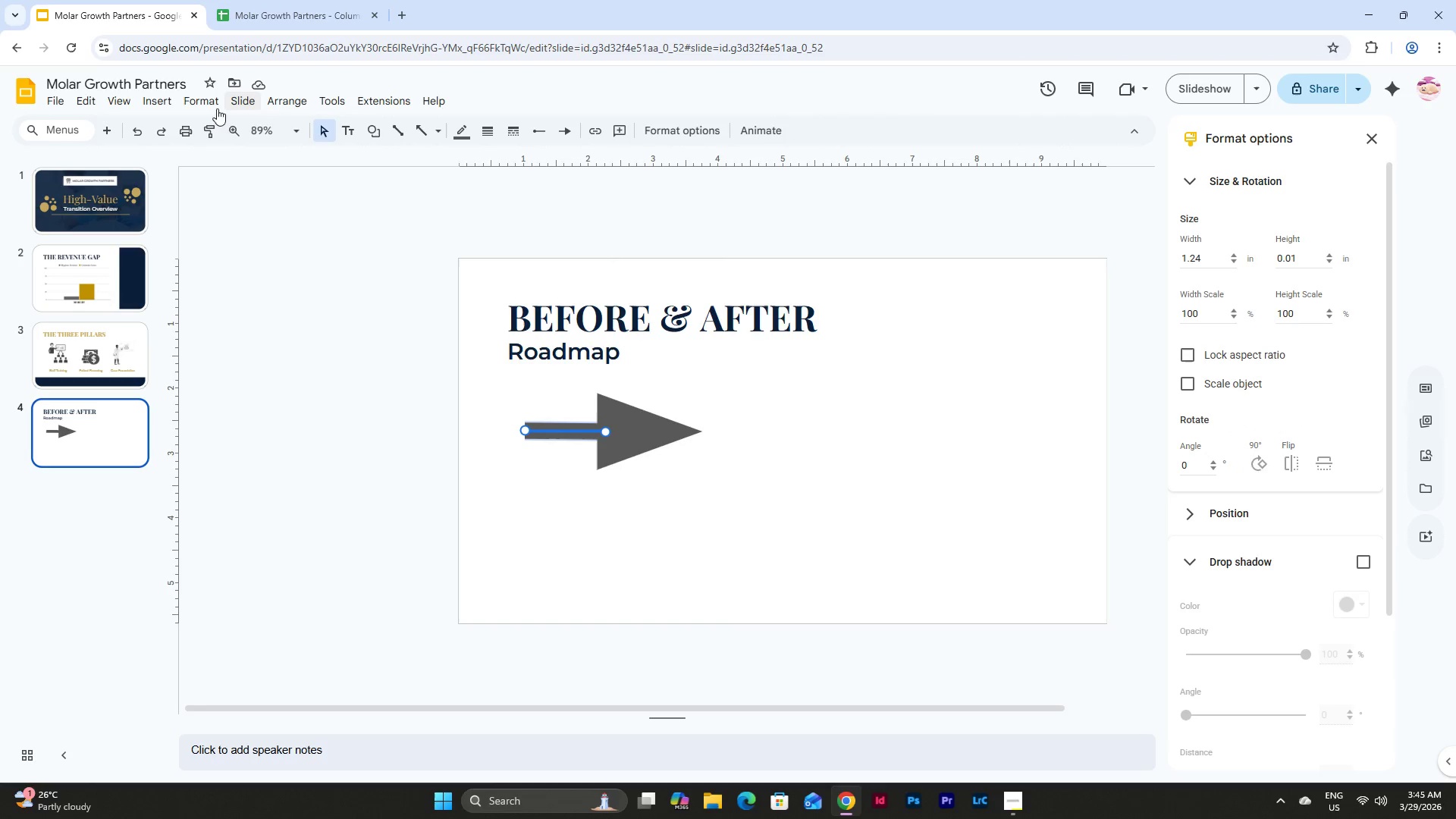 
left_click([155, 106])
 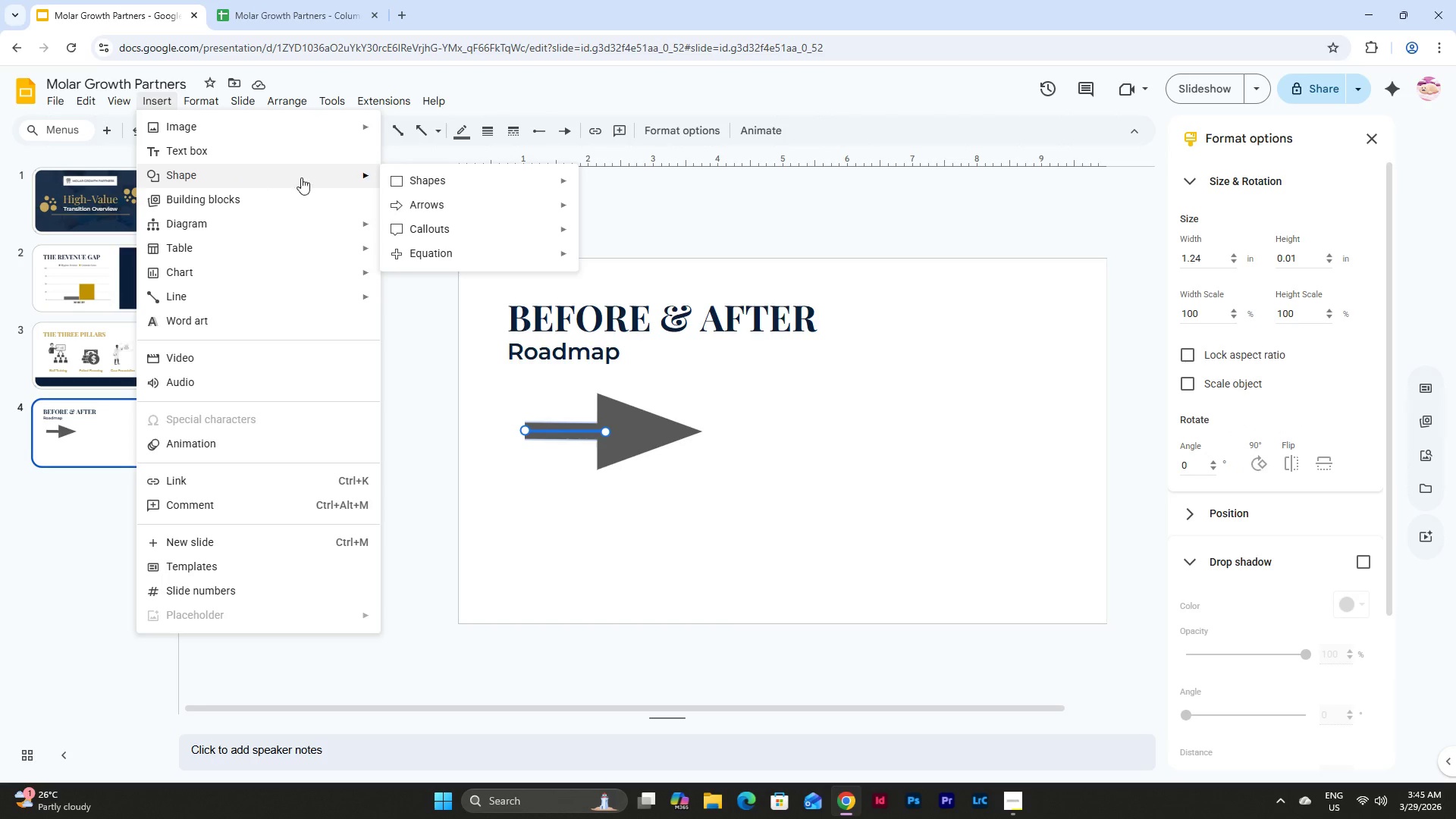 
mouse_move([512, 210])
 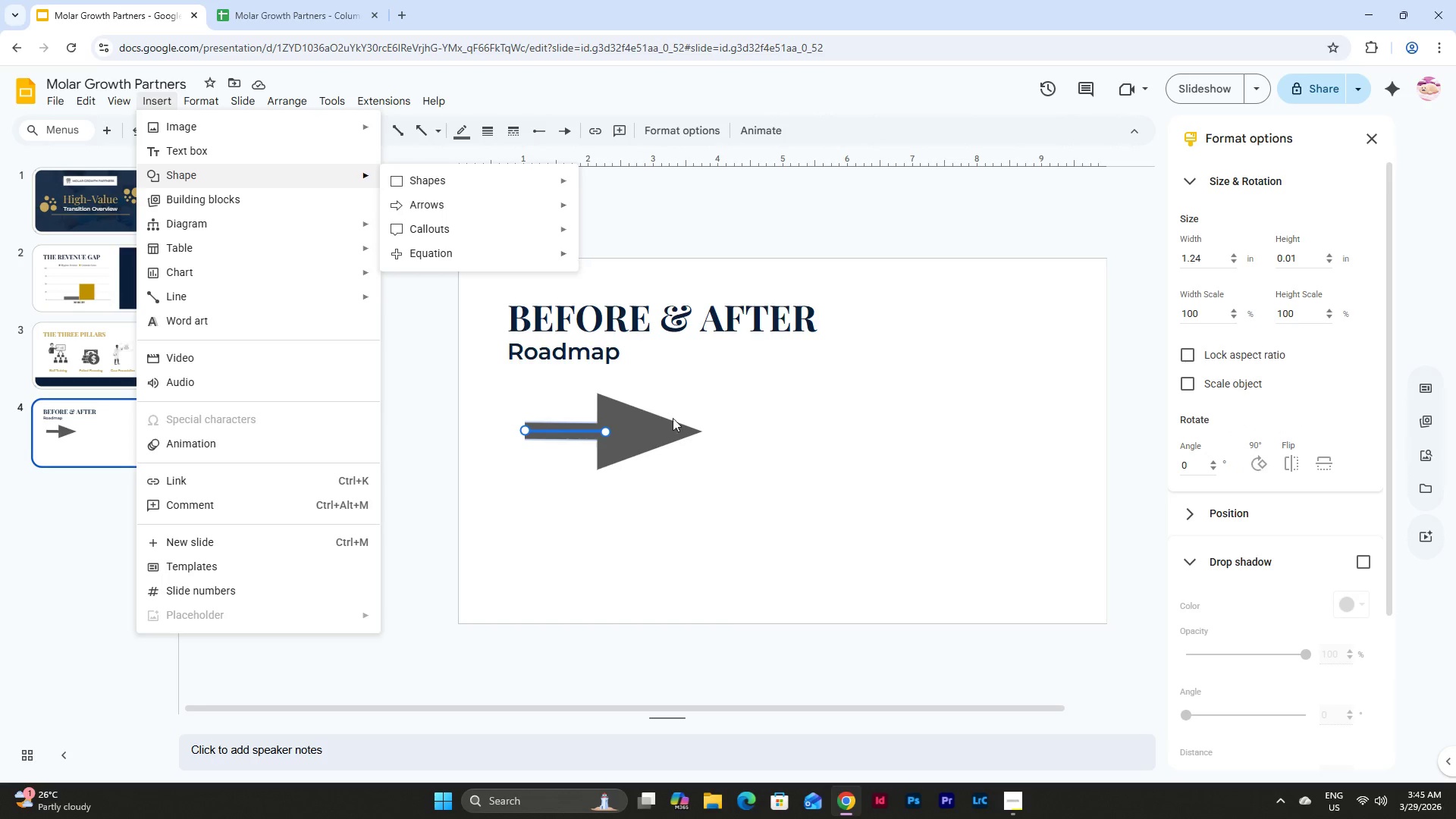 
left_click([643, 428])
 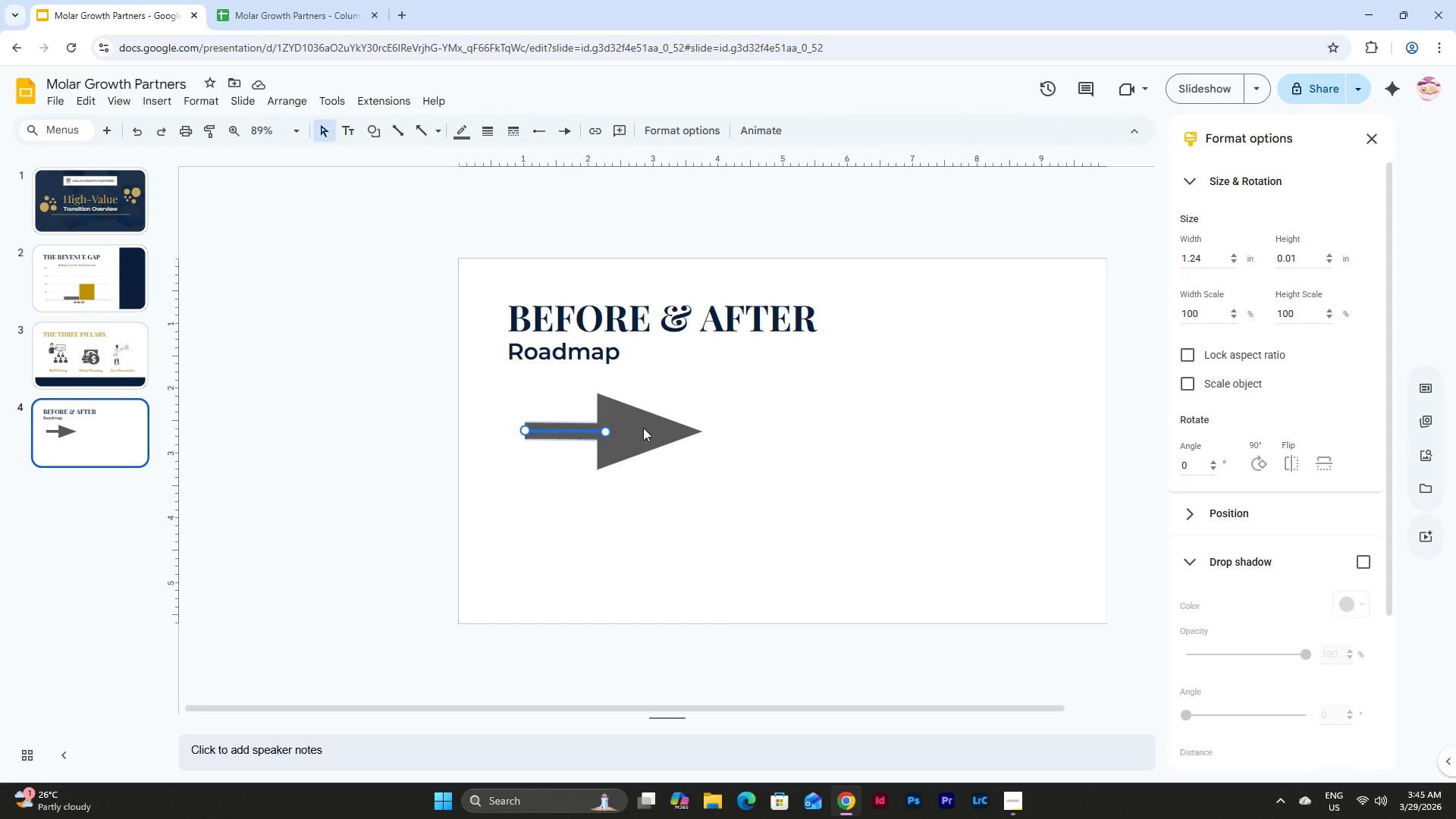 
key(Backspace)
 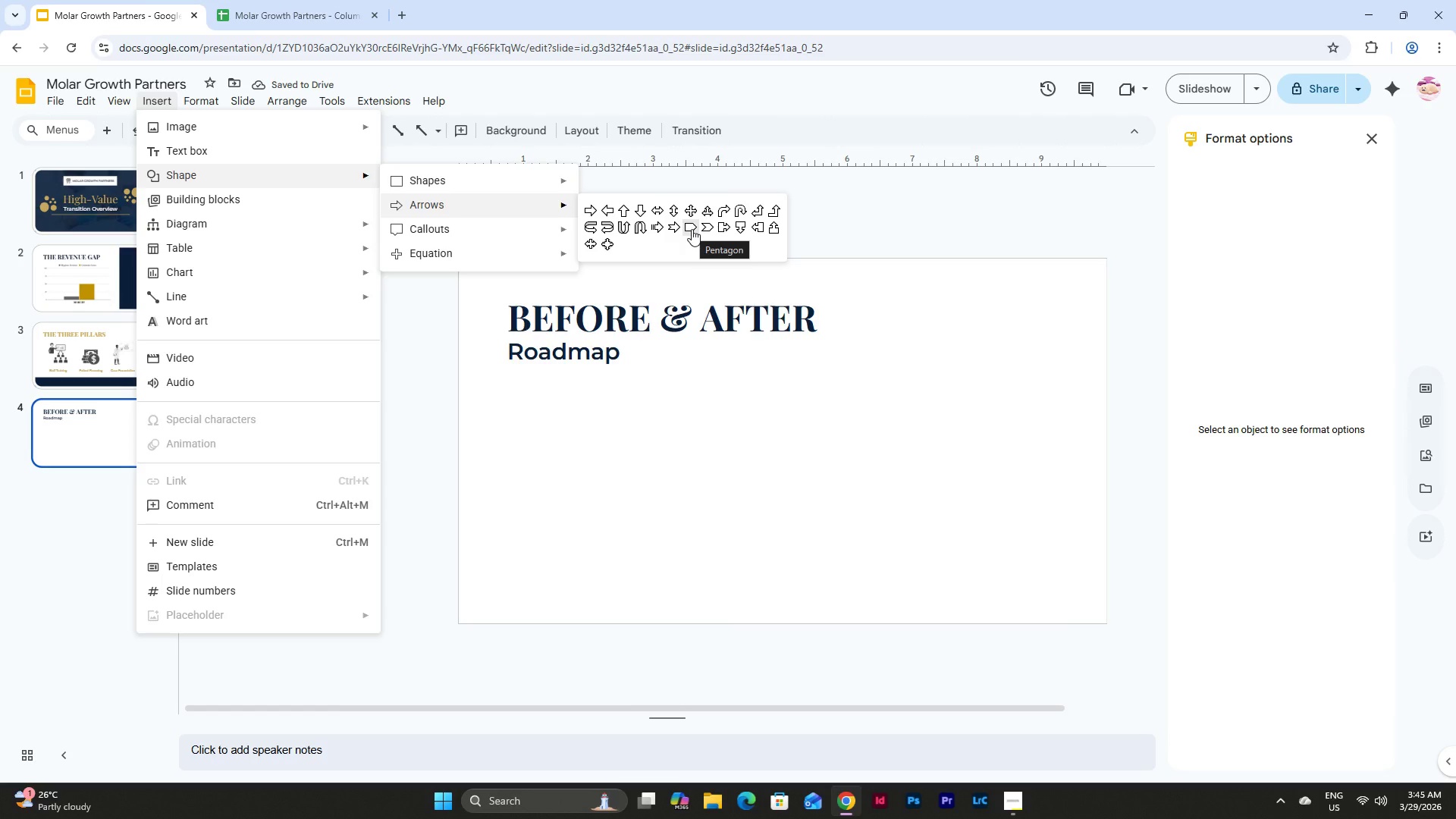 
wait(5.45)
 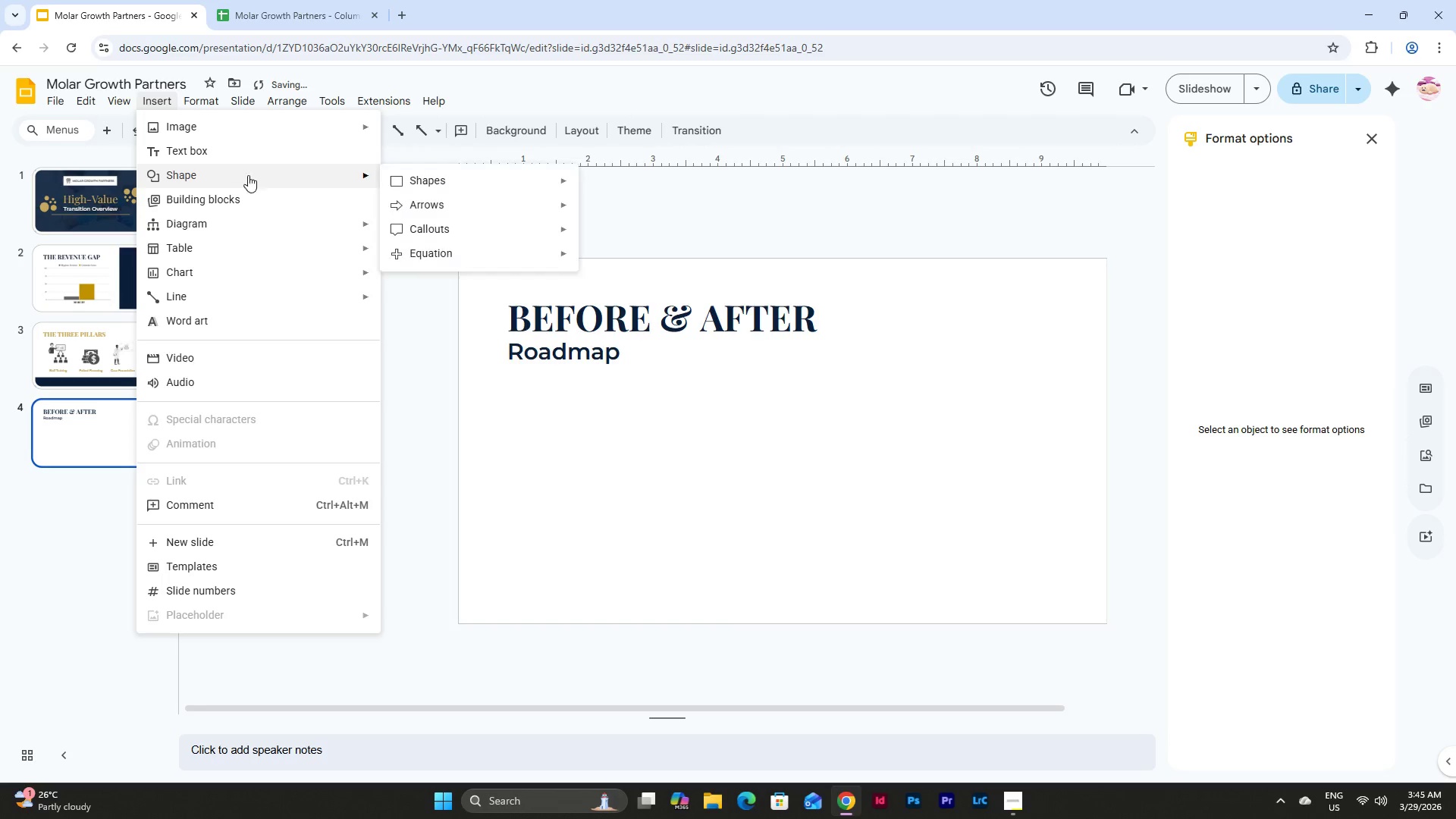 
left_click([709, 227])
 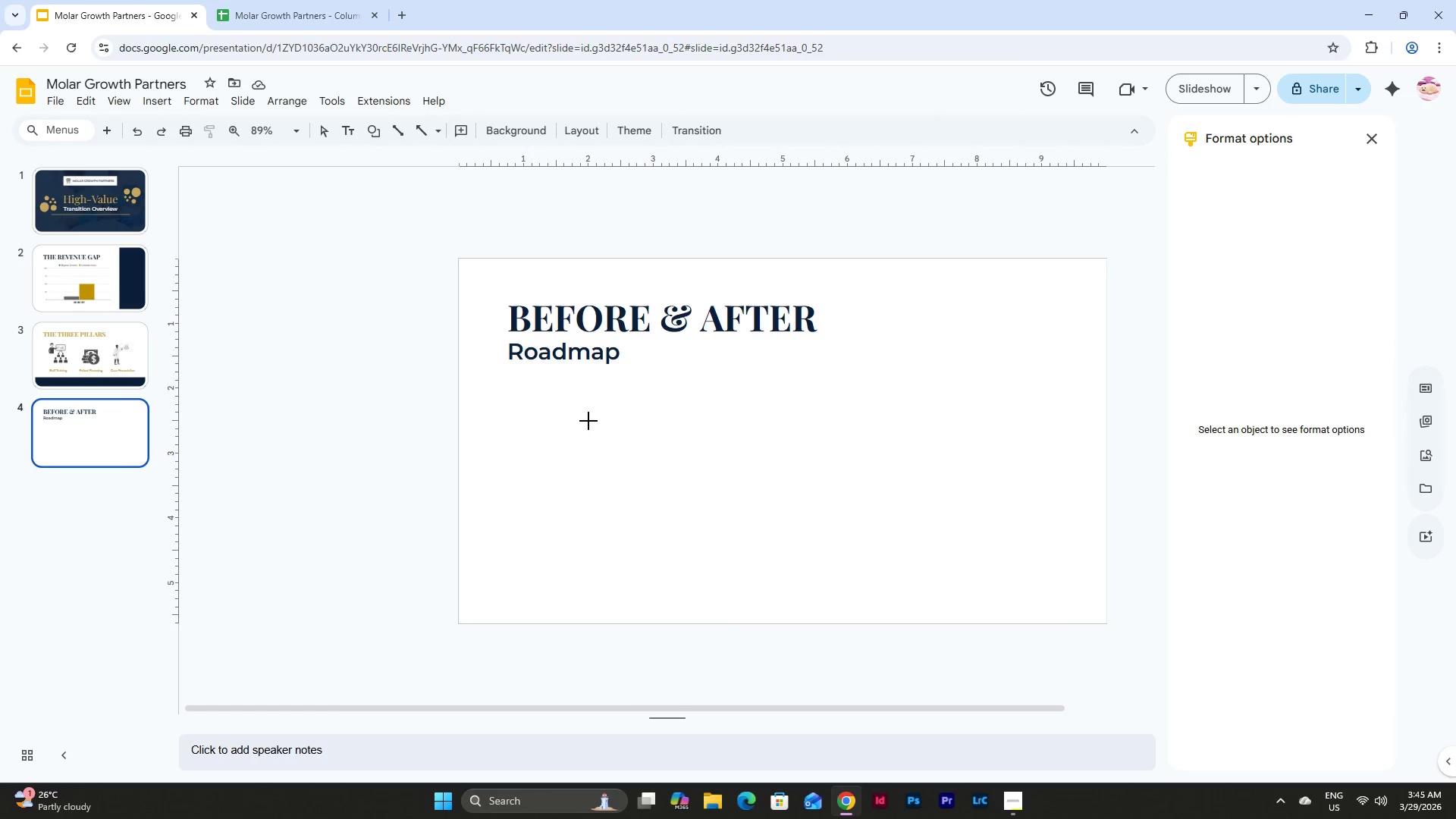 
left_click_drag(start_coordinate=[521, 425], to_coordinate=[685, 474])
 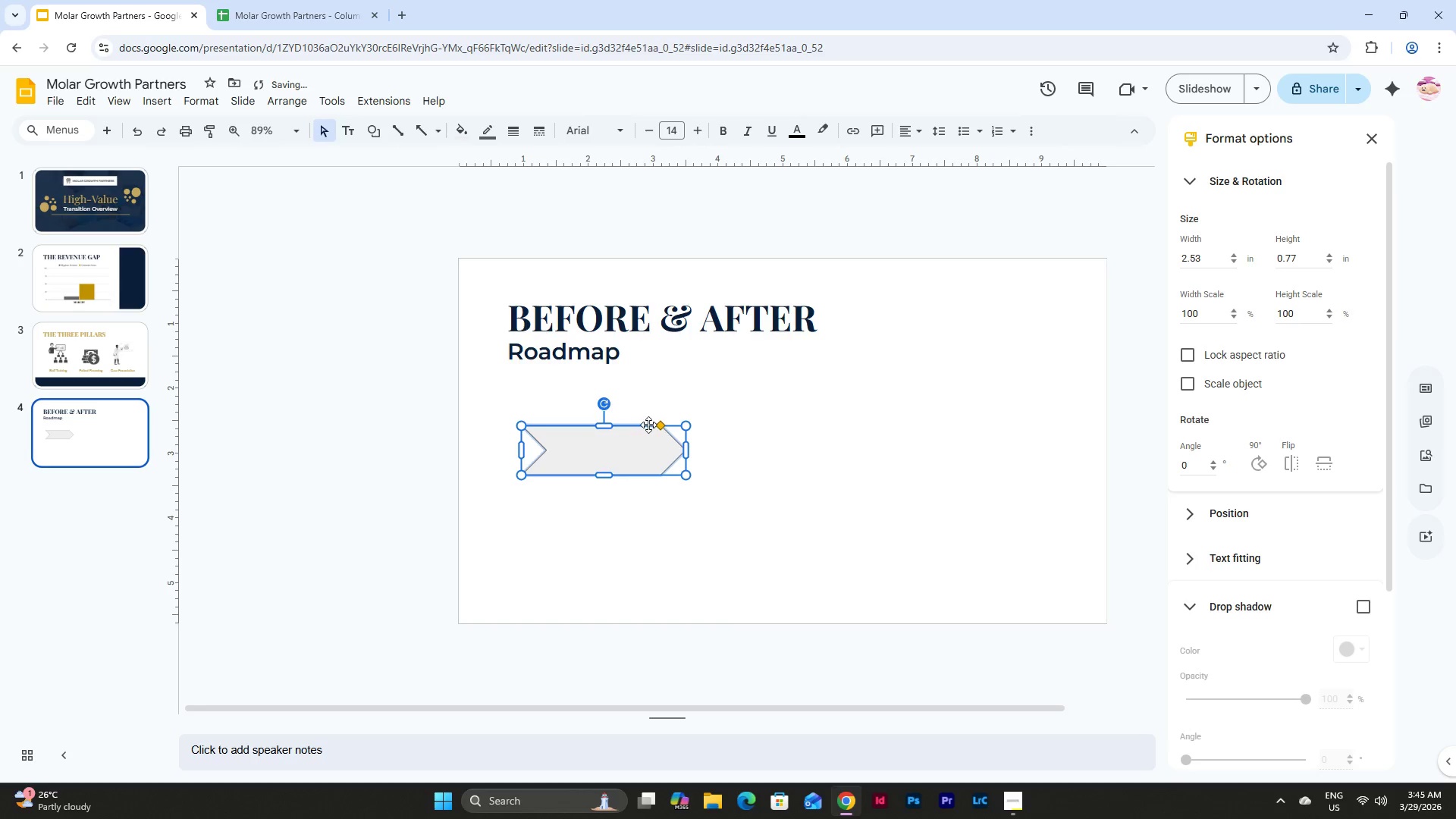 
left_click_drag(start_coordinate=[647, 427], to_coordinate=[627, 419])
 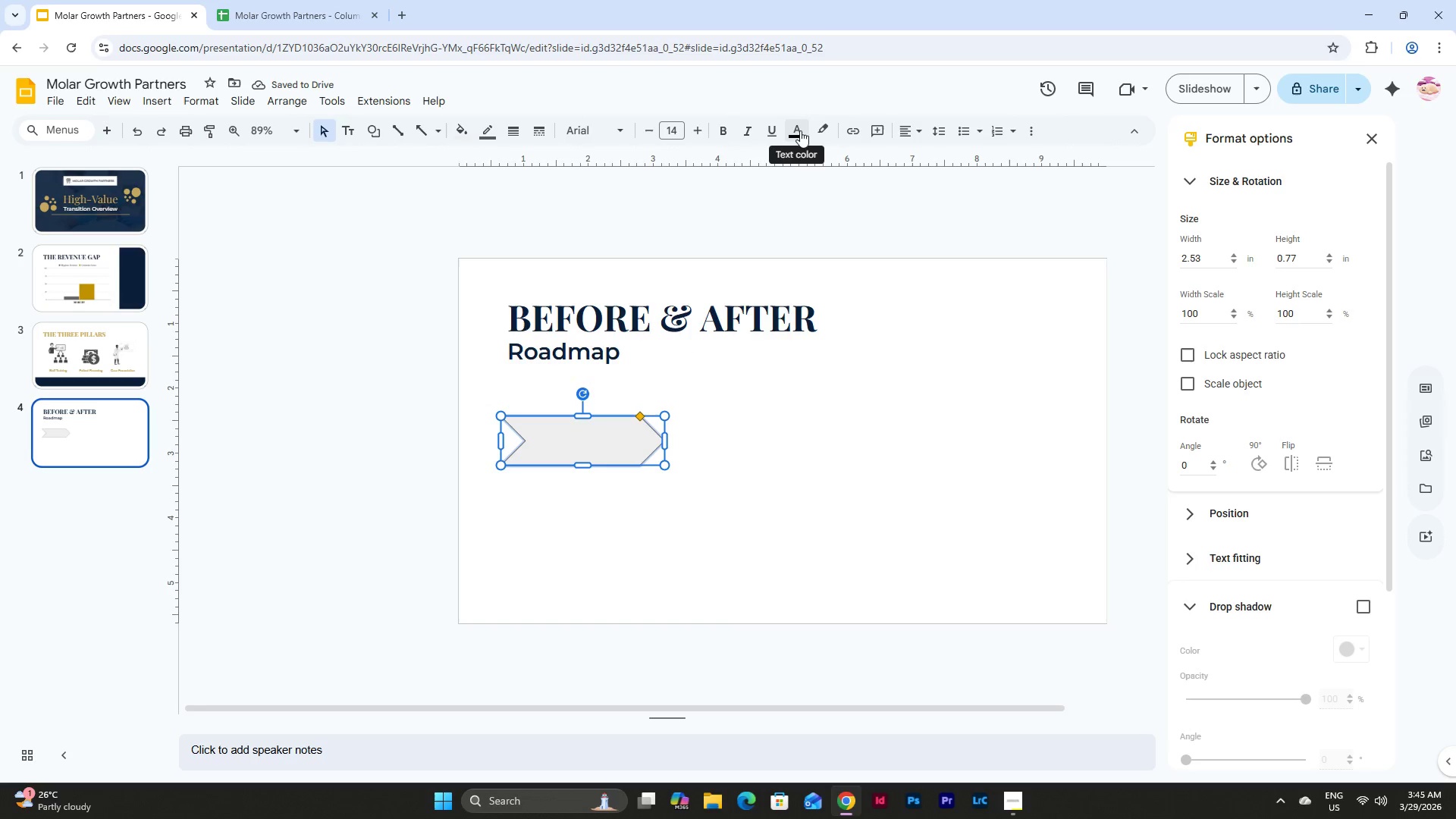 
left_click([485, 132])
 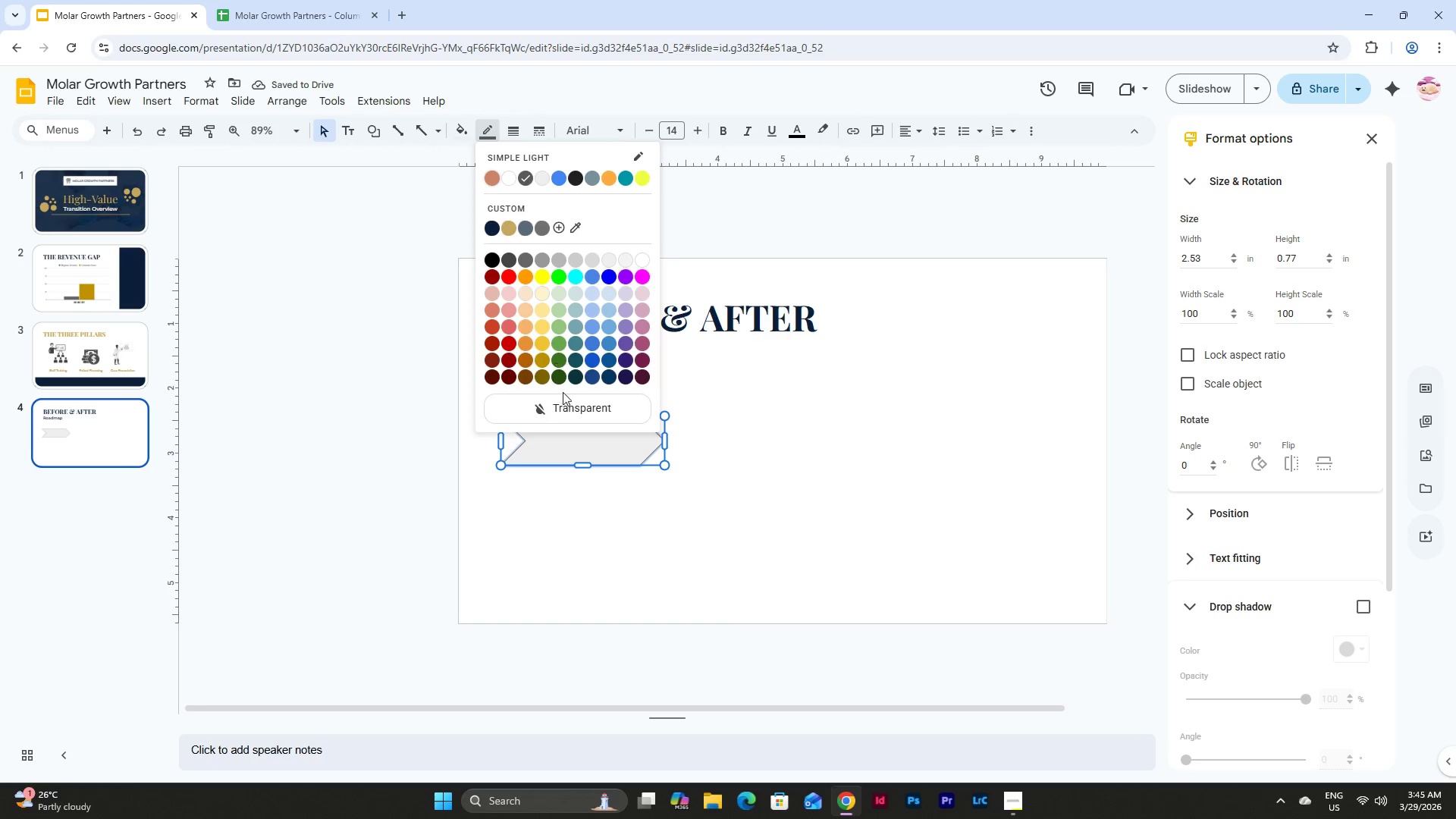 
left_click([570, 410])
 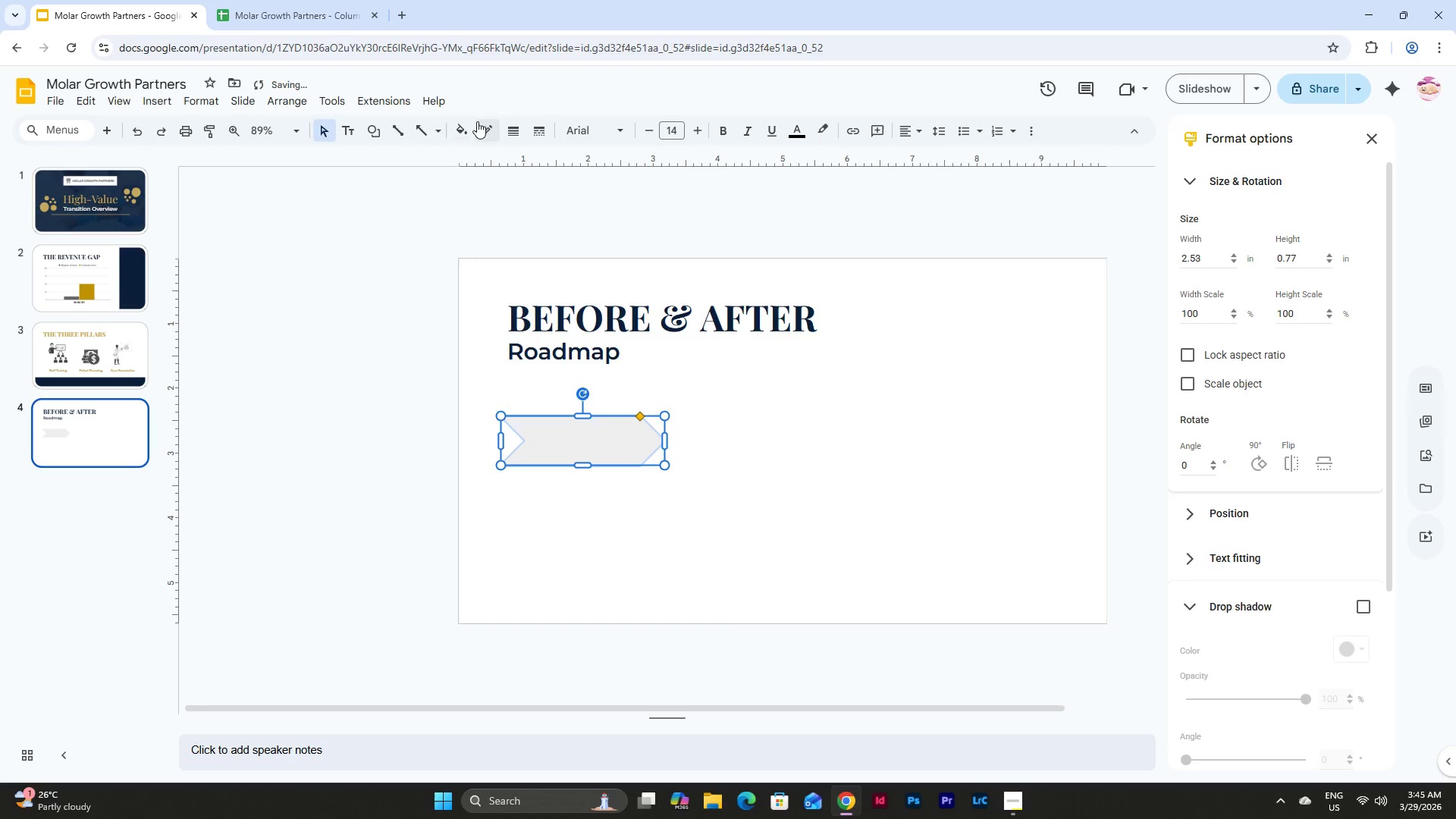 
left_click([466, 125])
 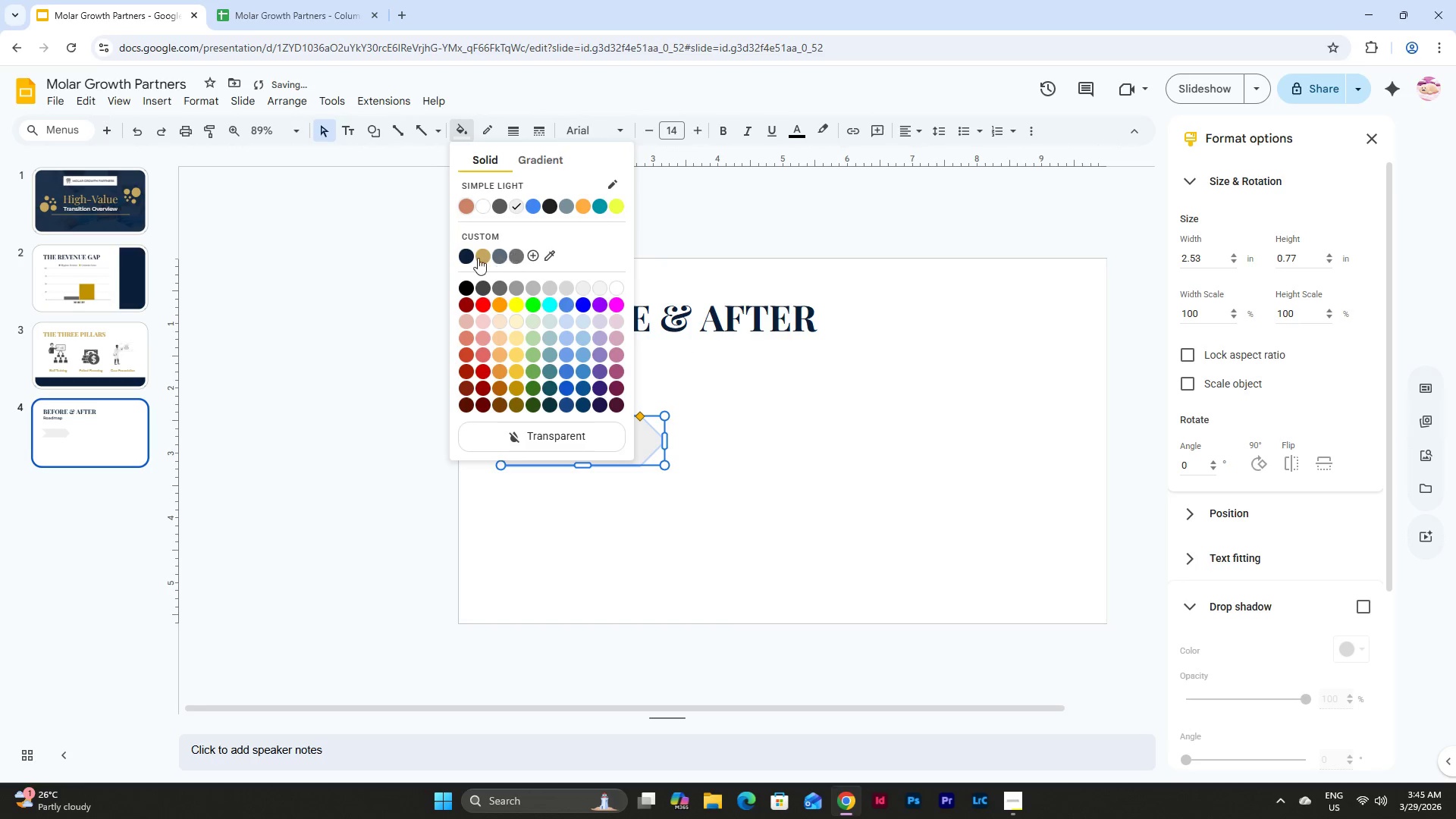 
left_click([469, 257])
 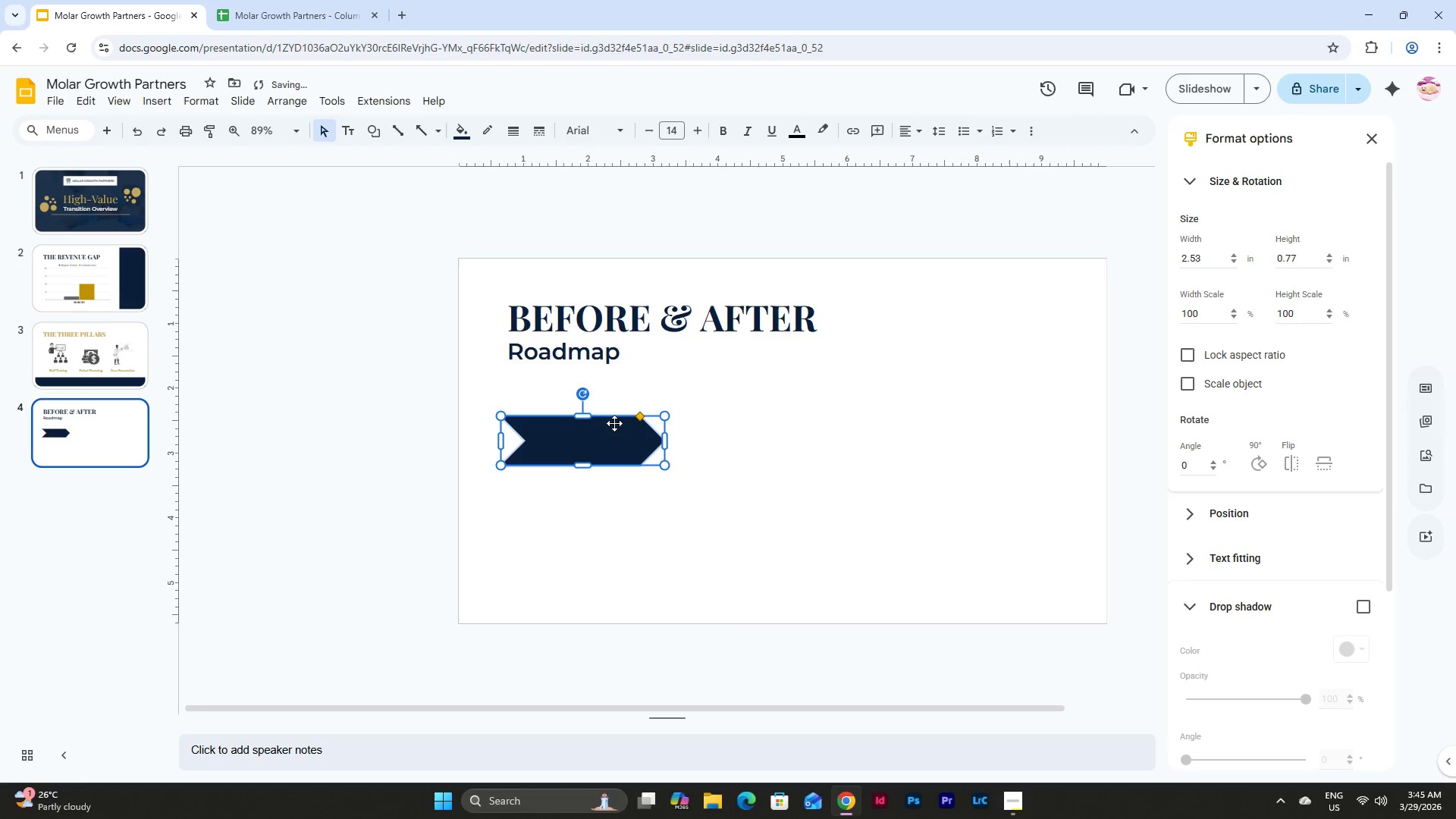 
left_click([614, 419])
 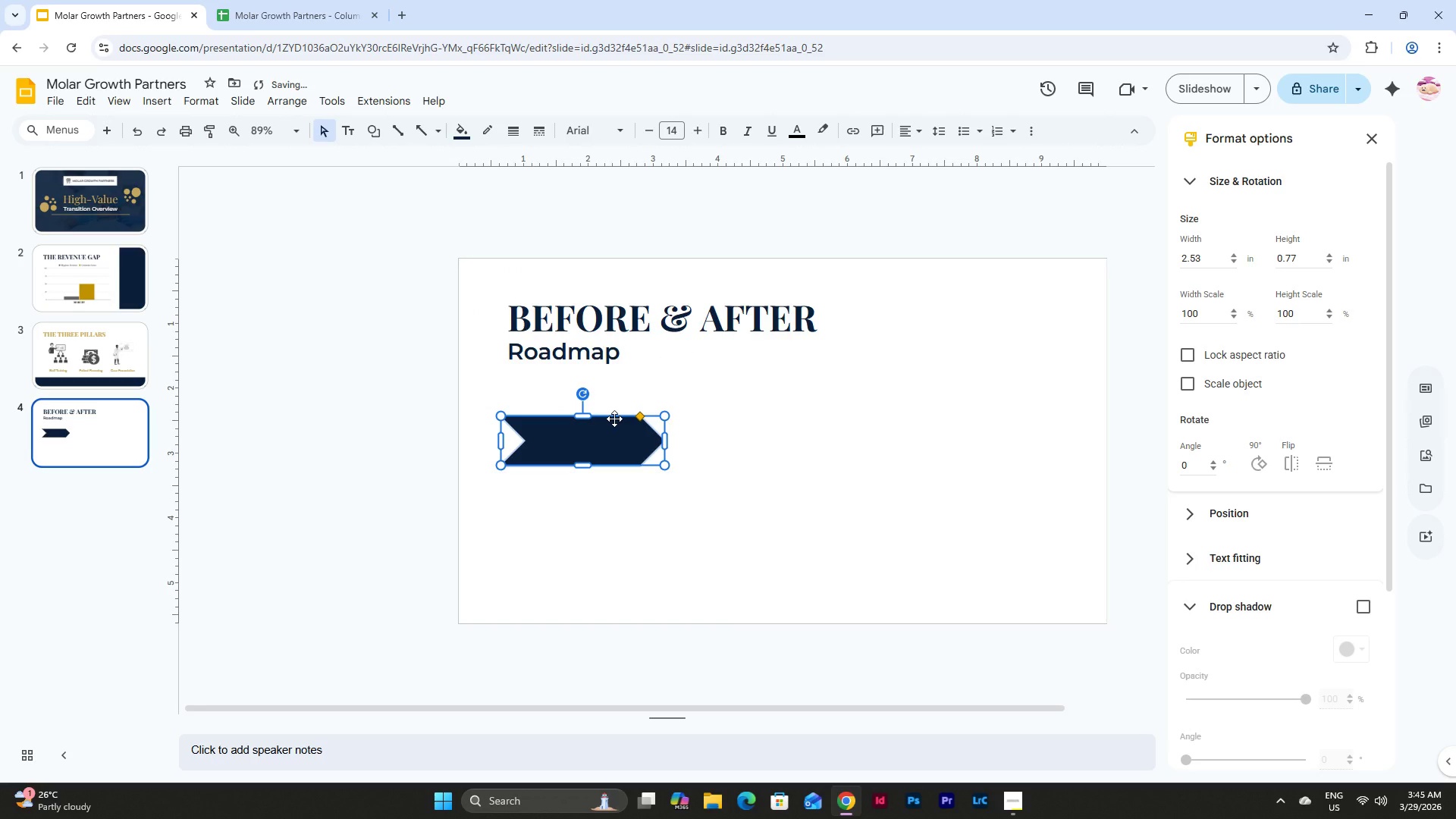 
key(Control+C)
 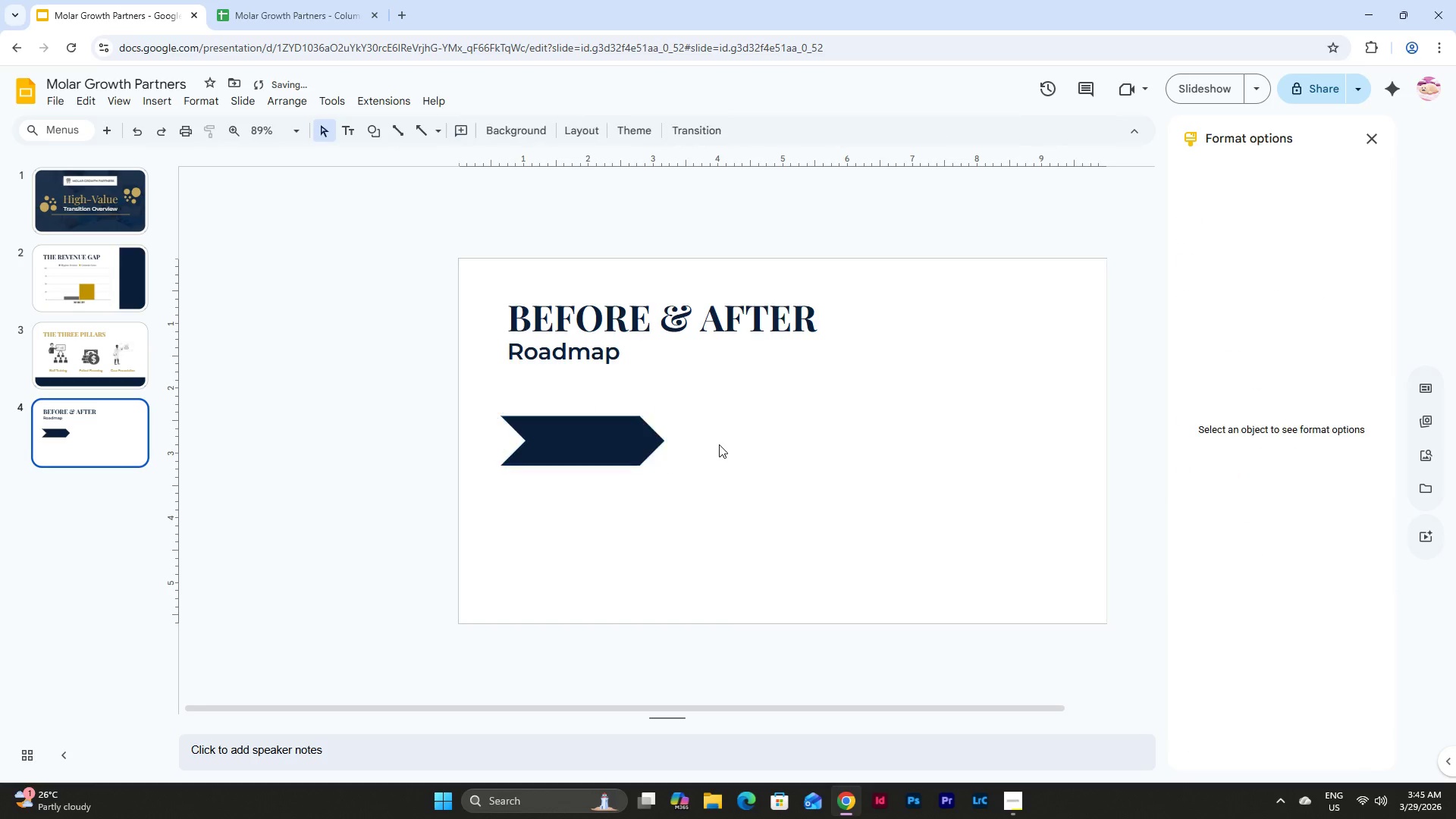 
left_click([719, 444])
 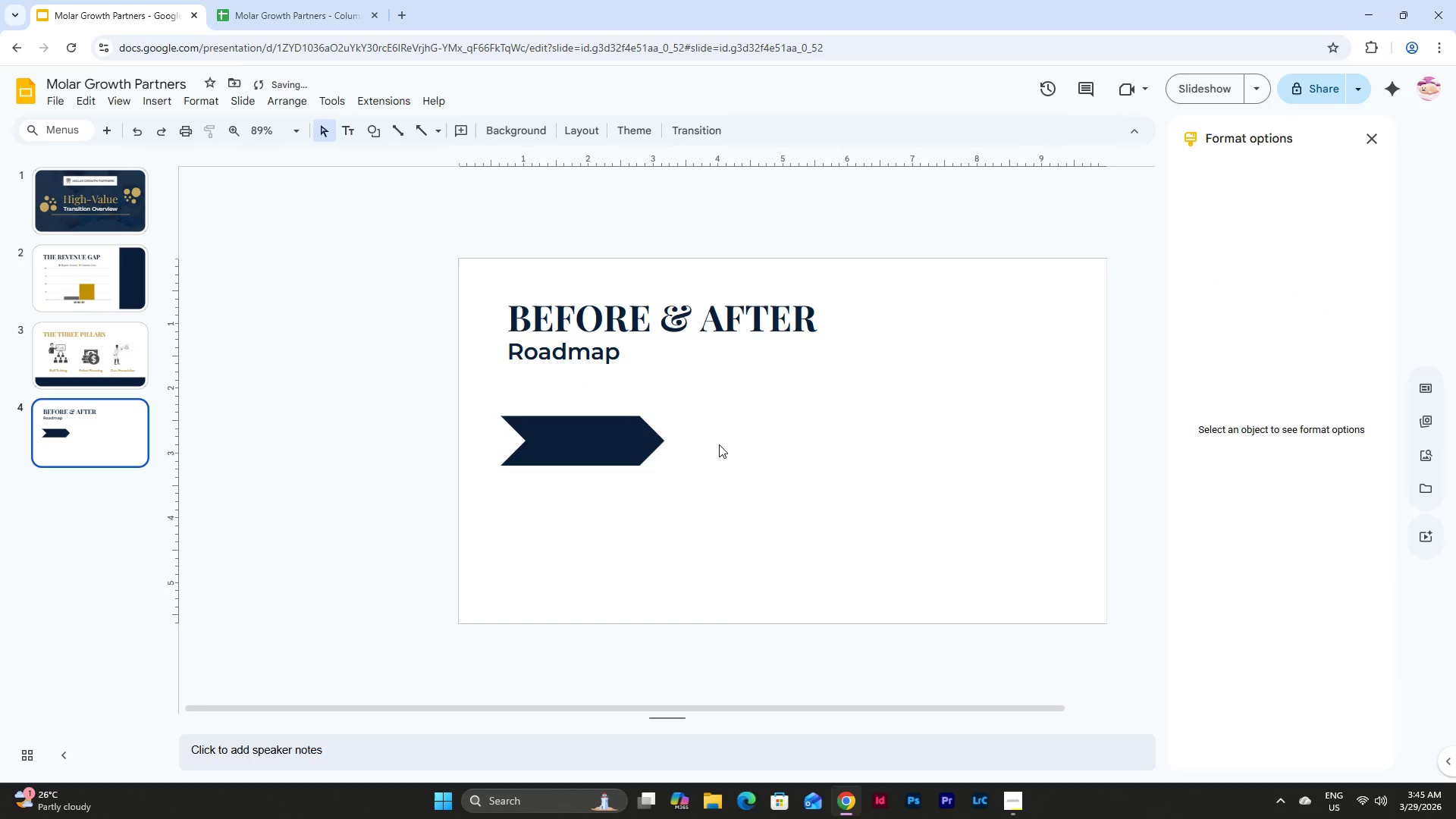 
key(Control+V)
 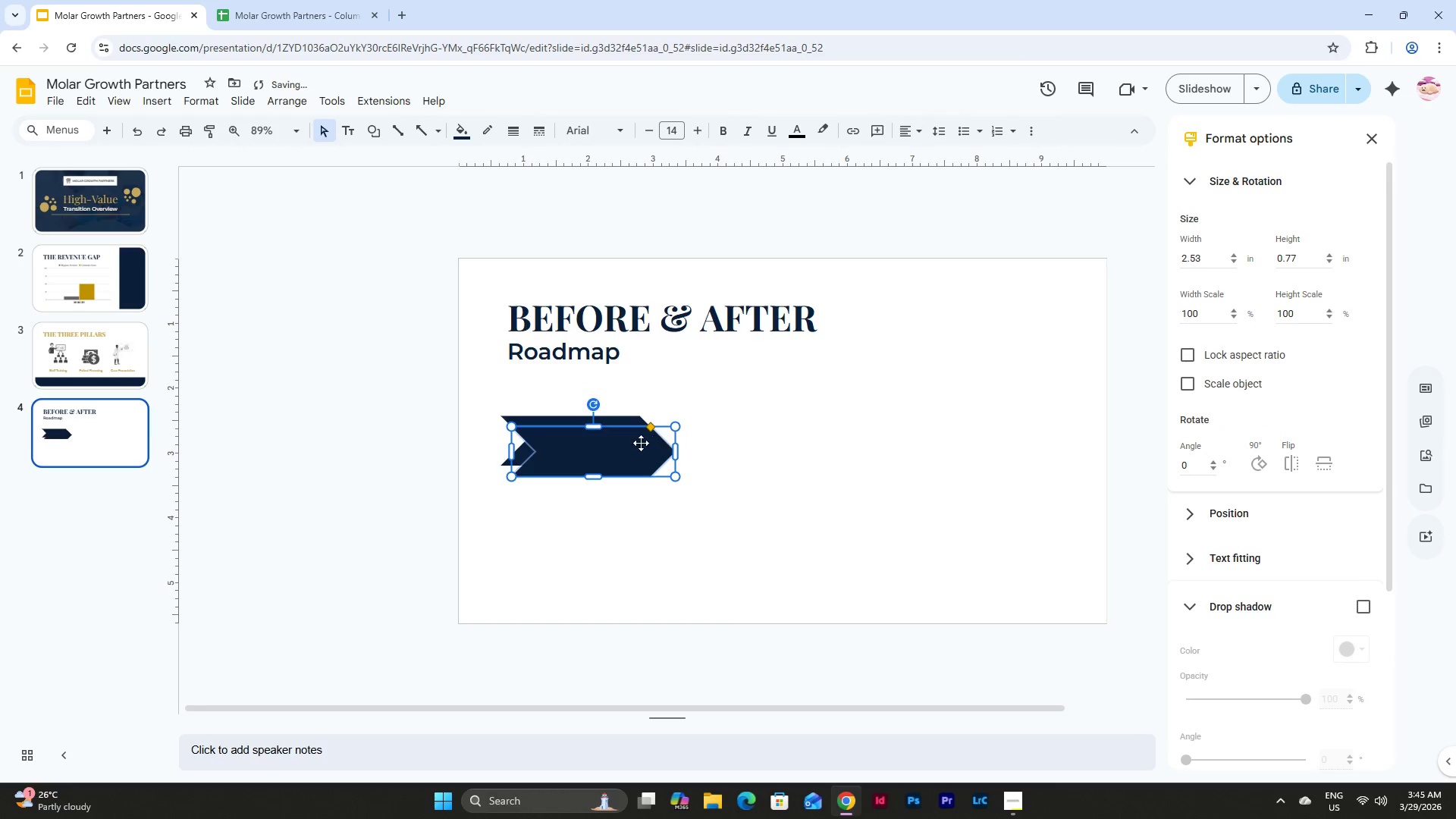 
left_click_drag(start_coordinate=[632, 445], to_coordinate=[774, 436])
 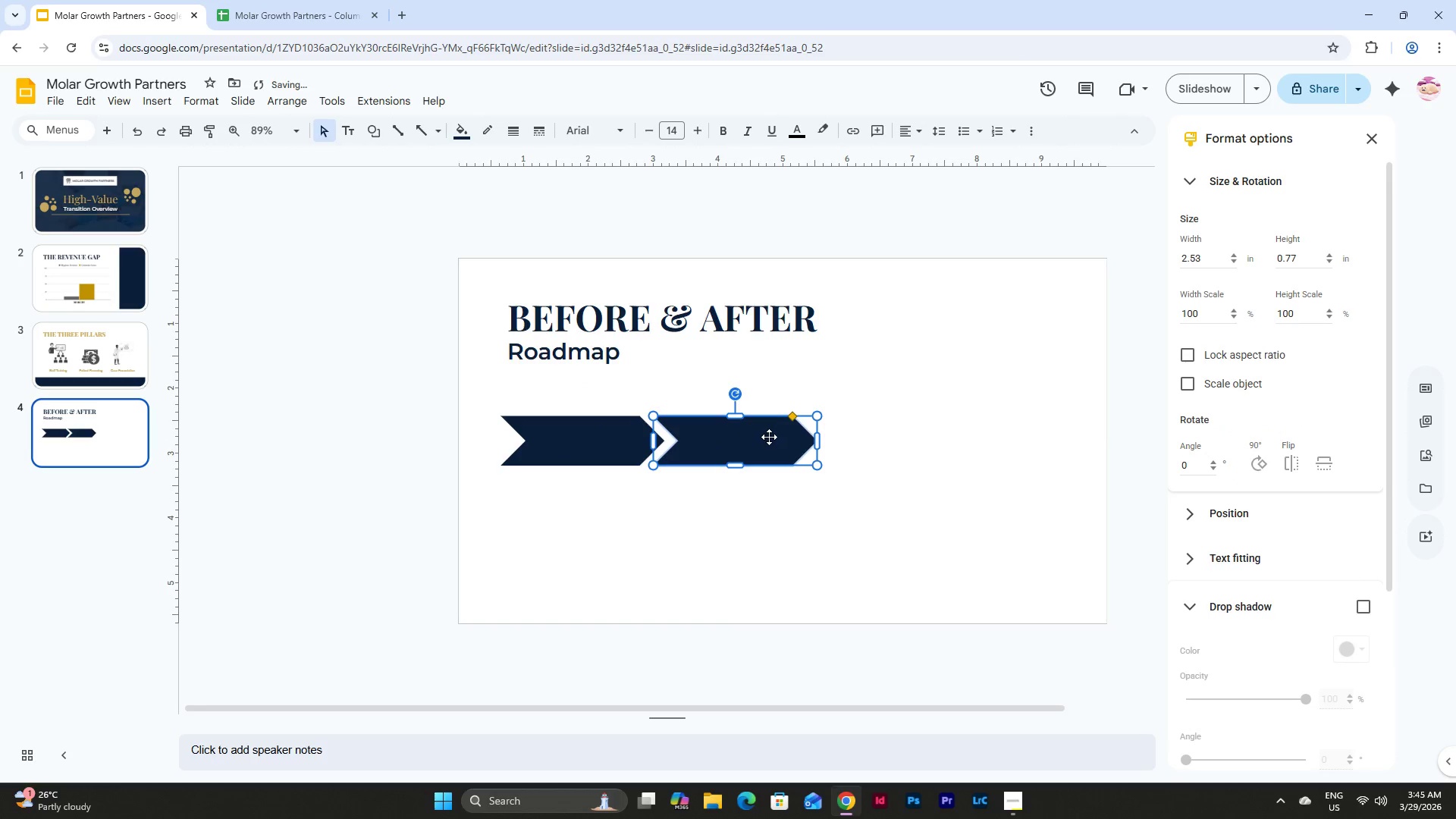 
left_click_drag(start_coordinate=[769, 437], to_coordinate=[762, 437])
 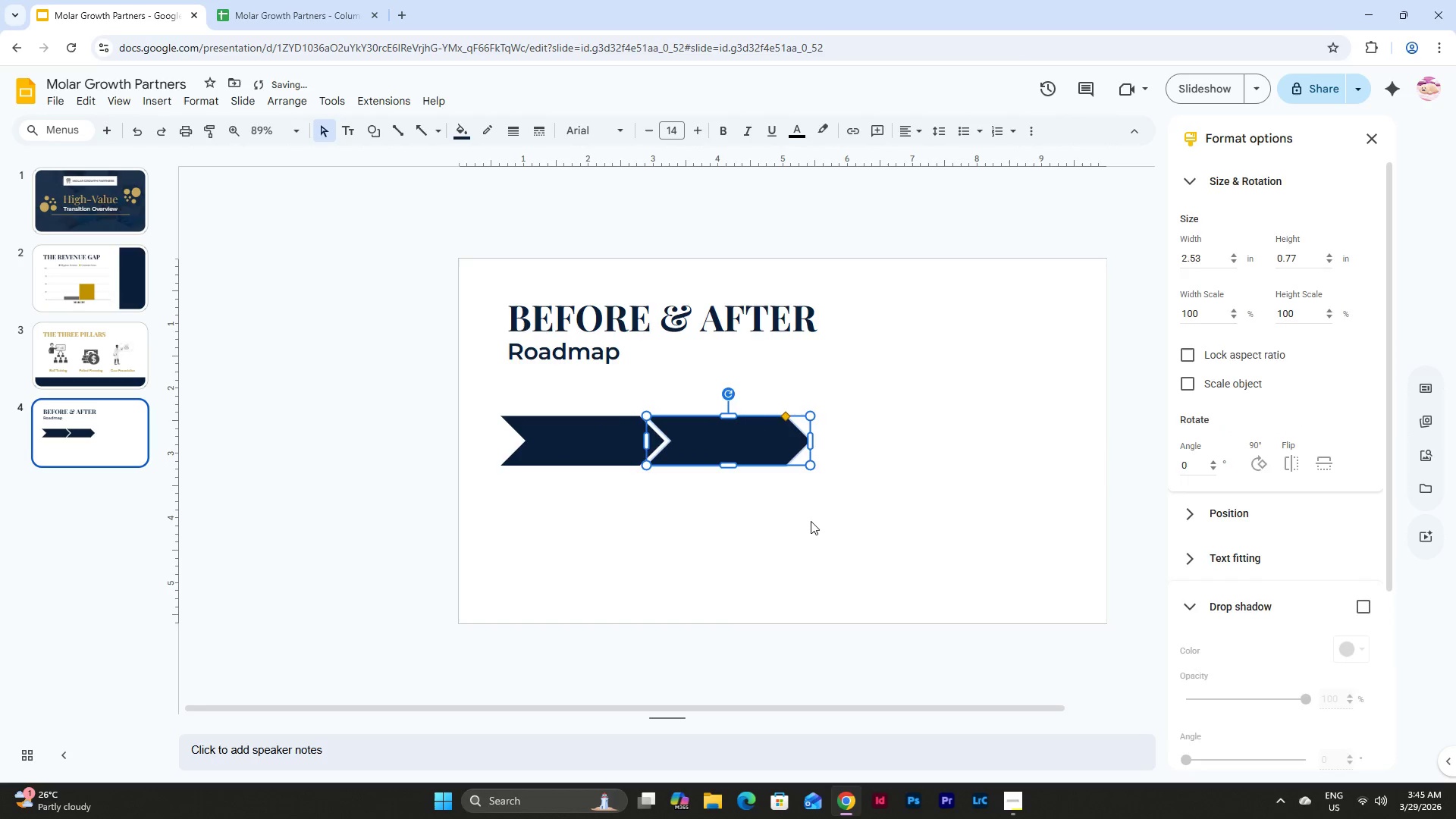 
left_click([814, 520])
 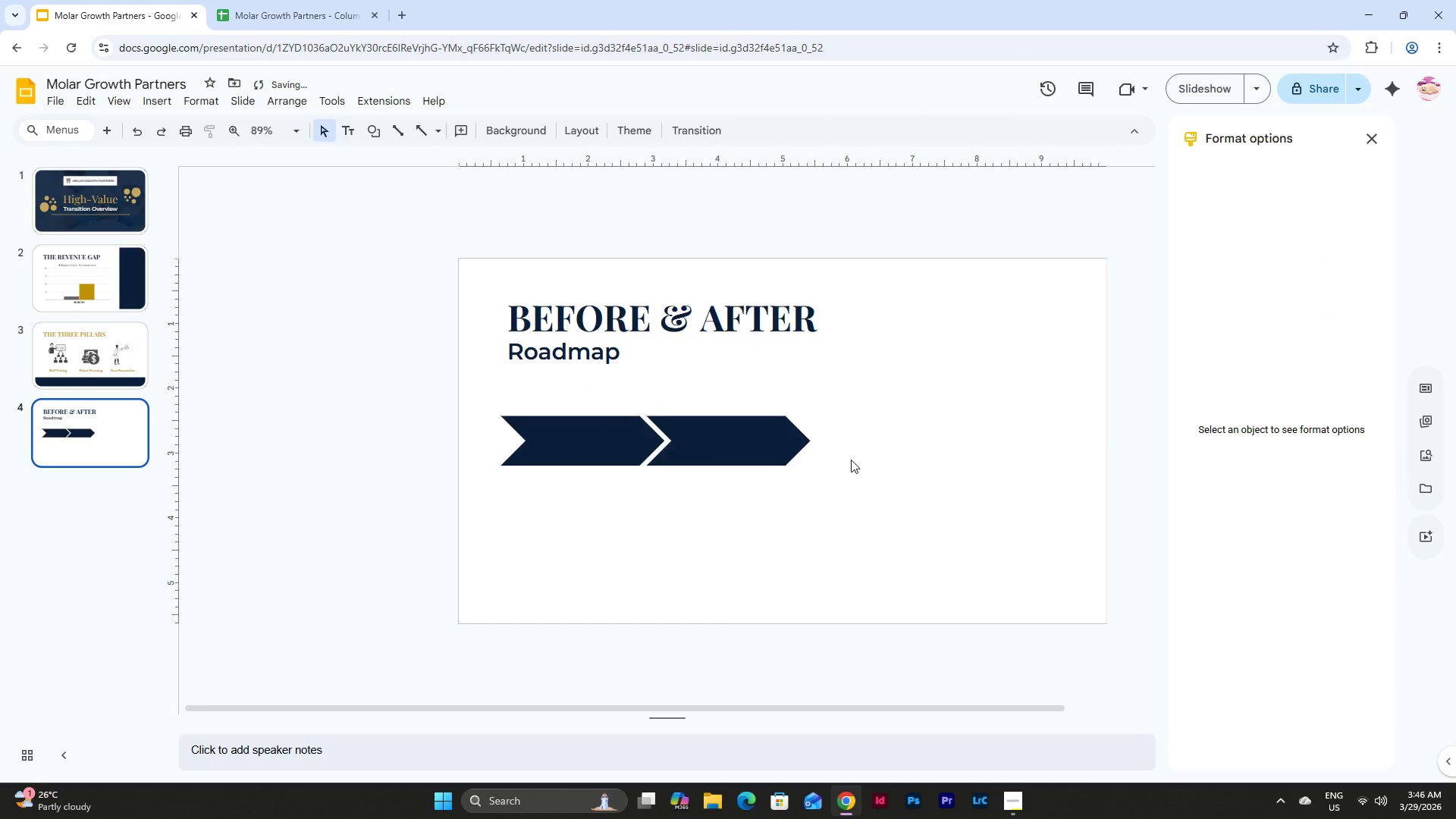 
key(Control+V)
 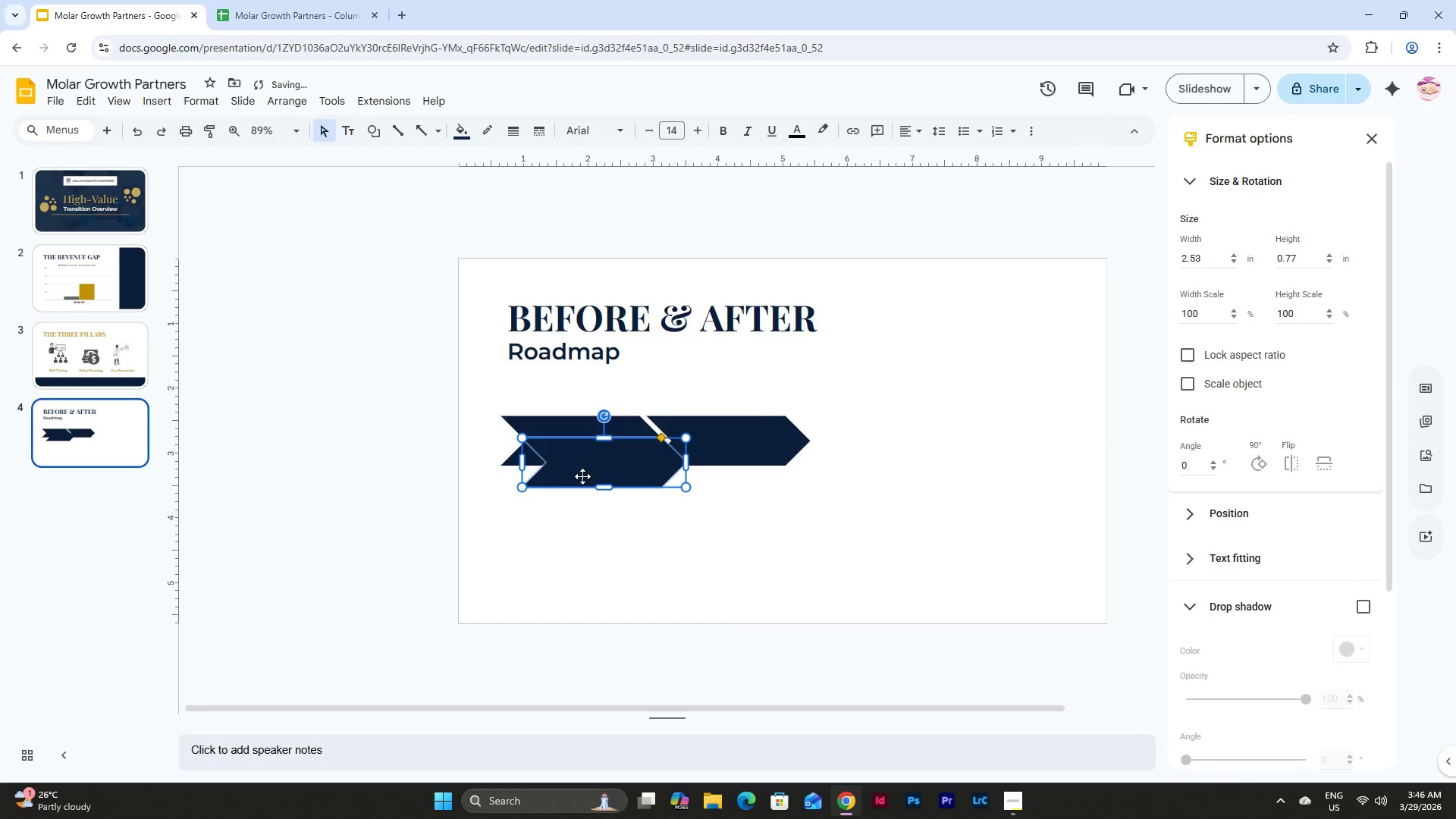 
left_click_drag(start_coordinate=[593, 465], to_coordinate=[862, 443])
 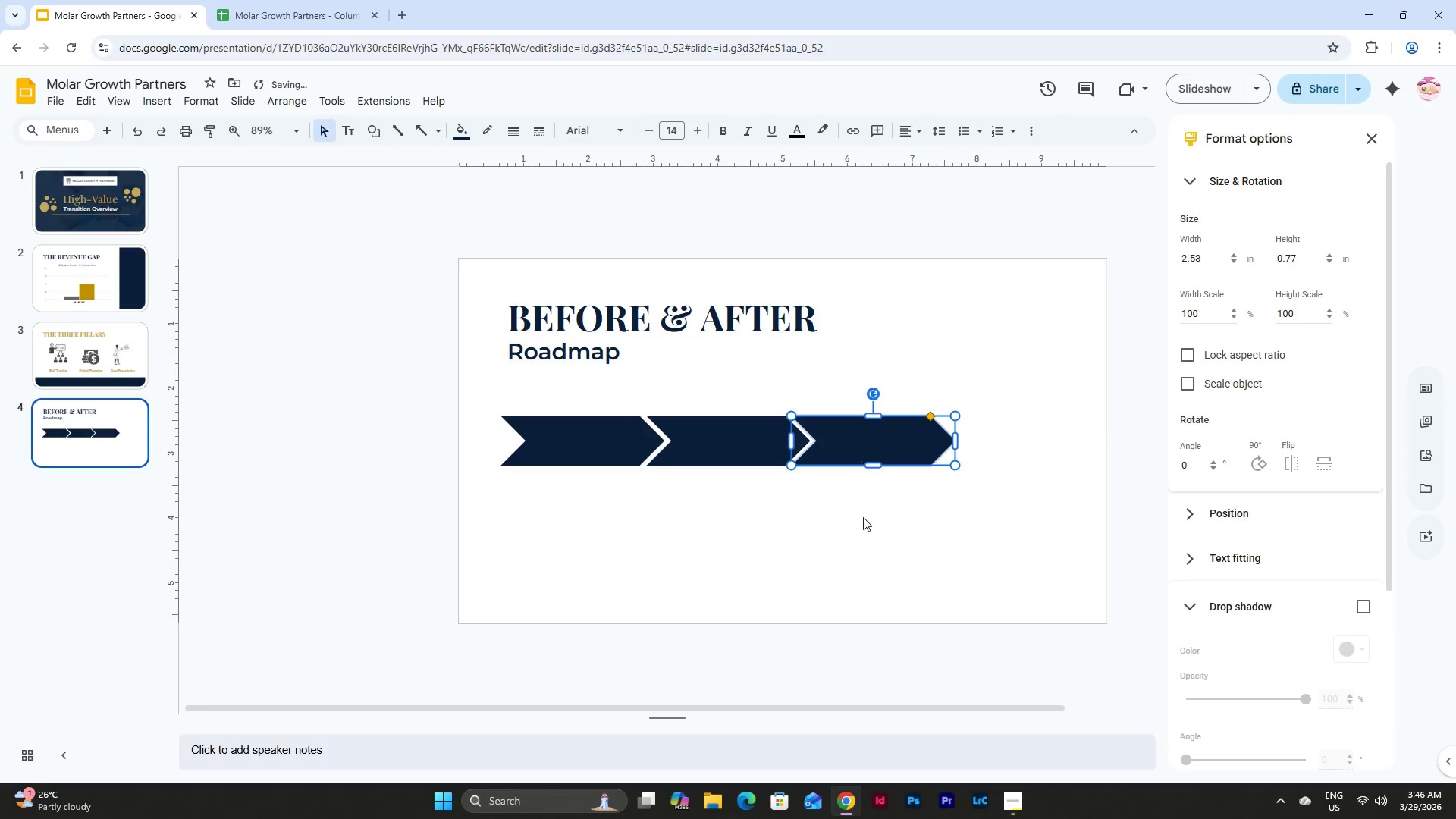 
left_click([864, 519])
 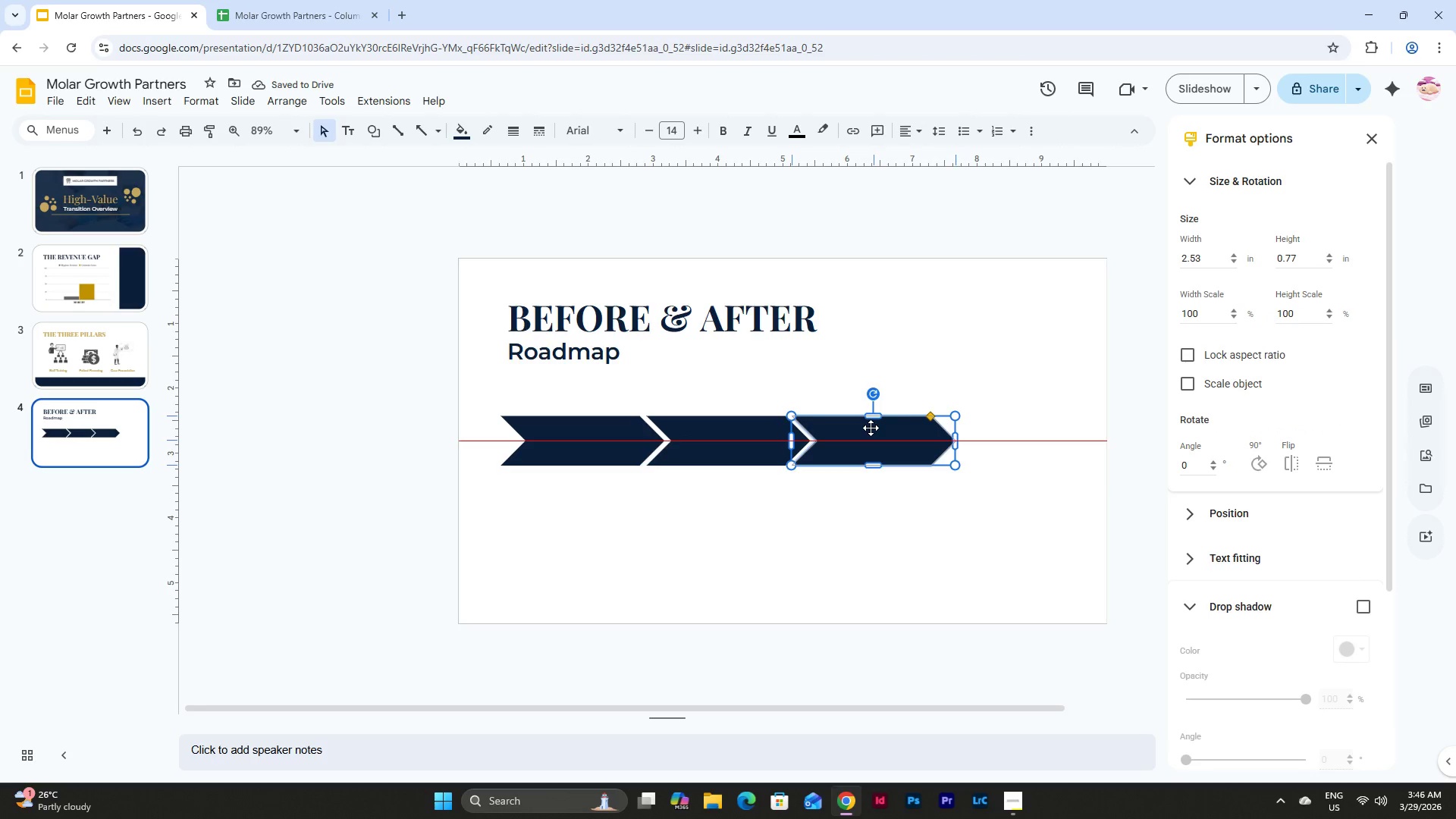 
left_click([861, 523])
 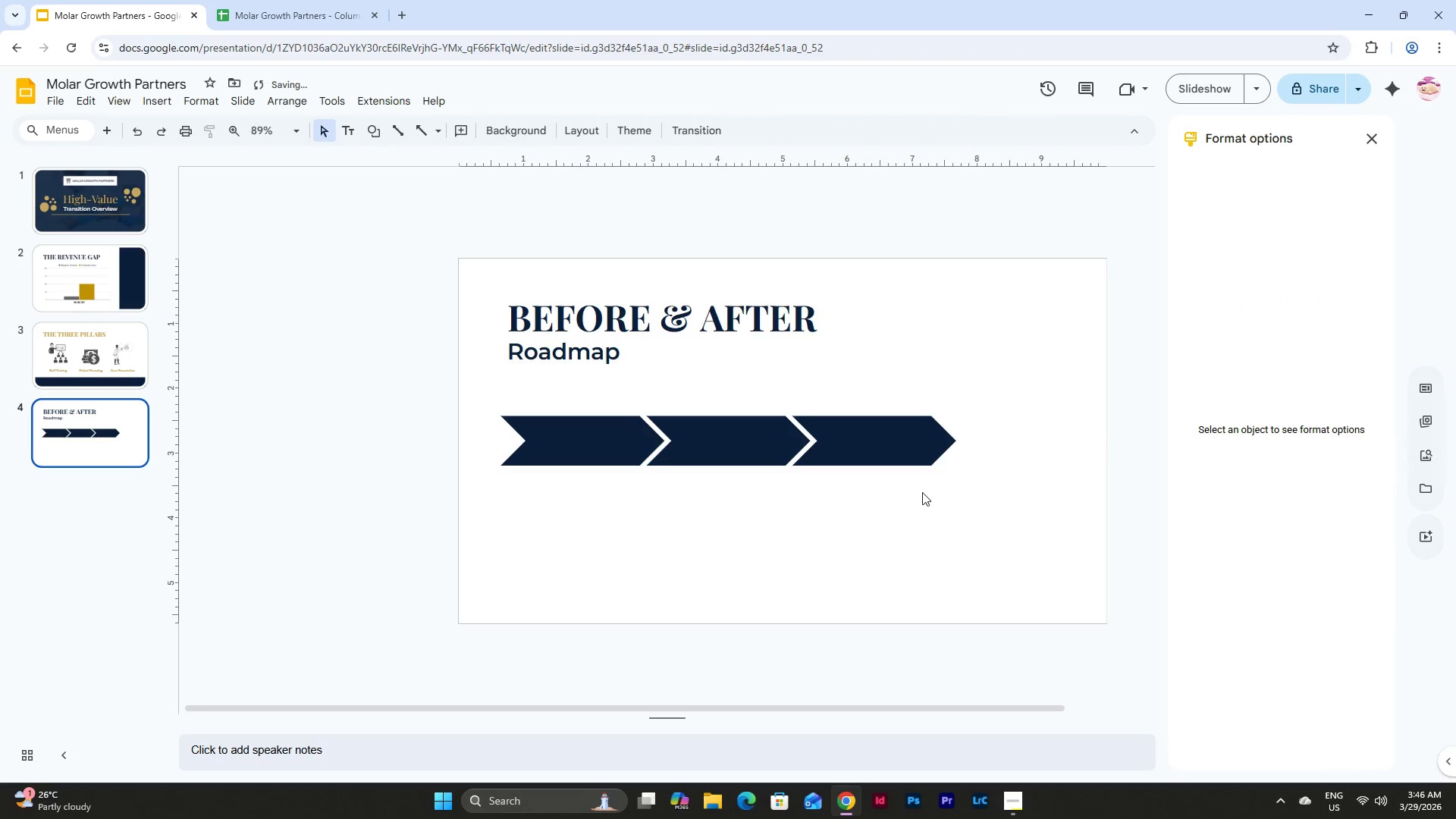 
key(Control+V)
 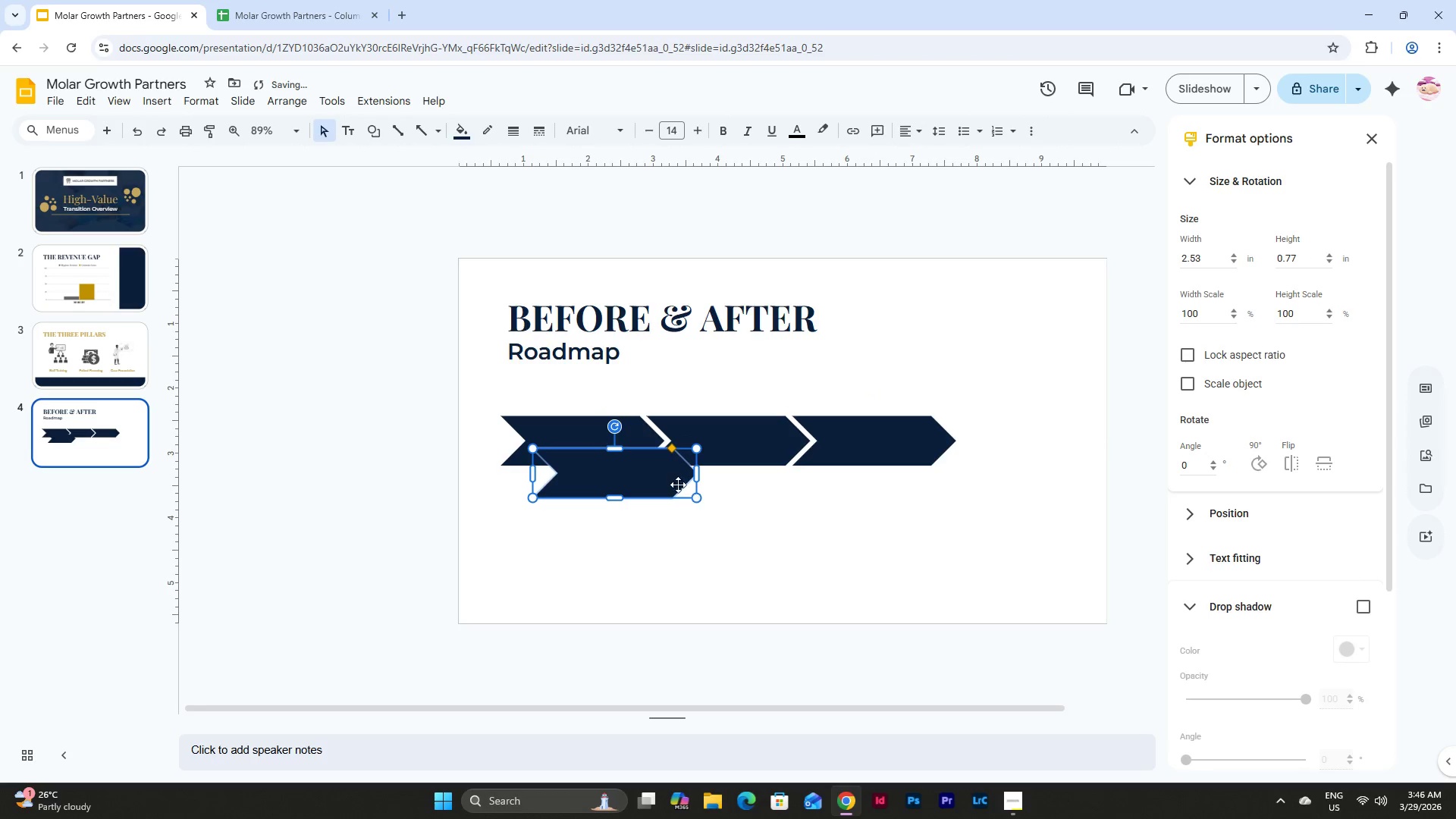 
left_click_drag(start_coordinate=[641, 471], to_coordinate=[1046, 438])
 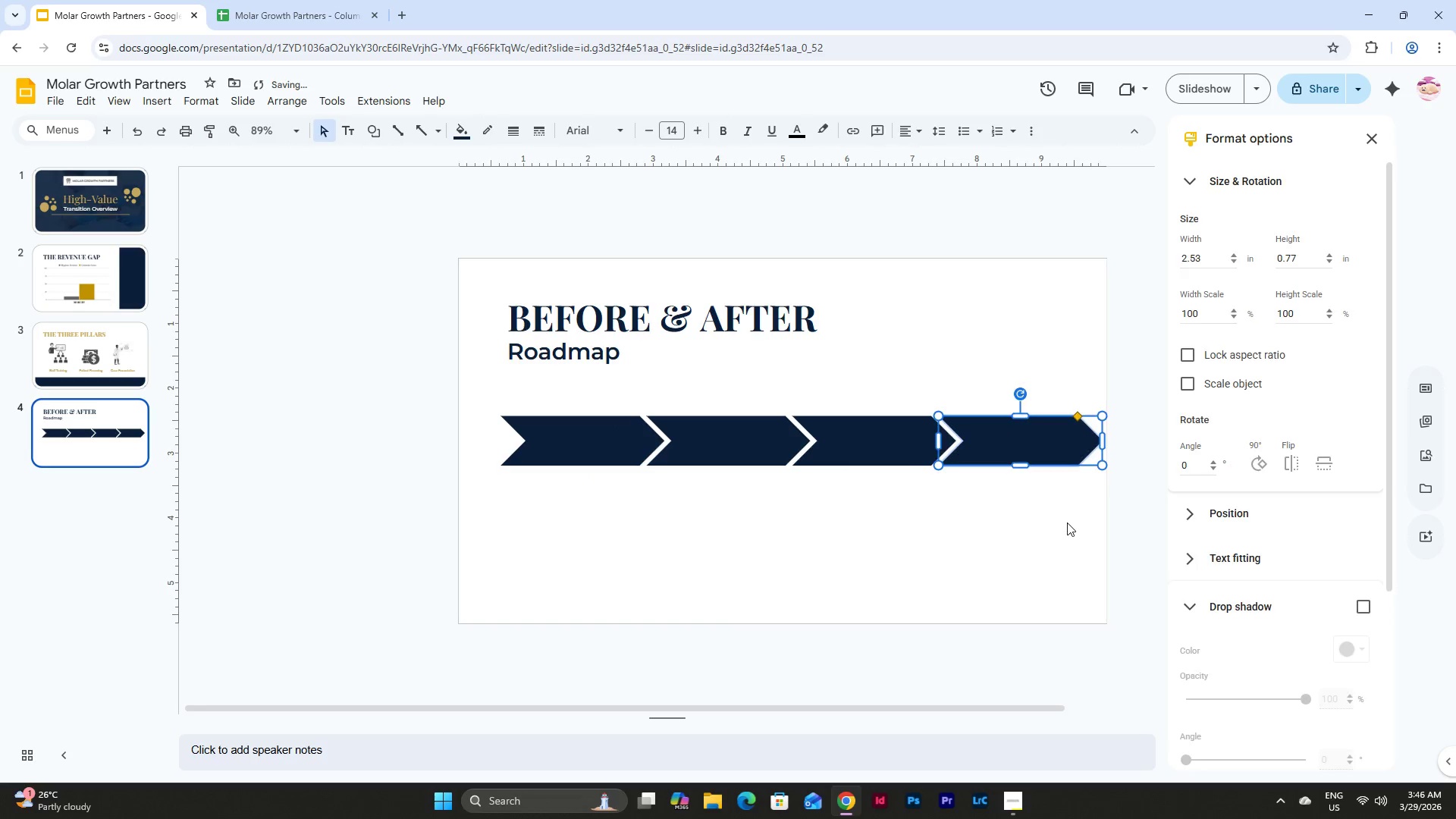 
left_click([1067, 522])
 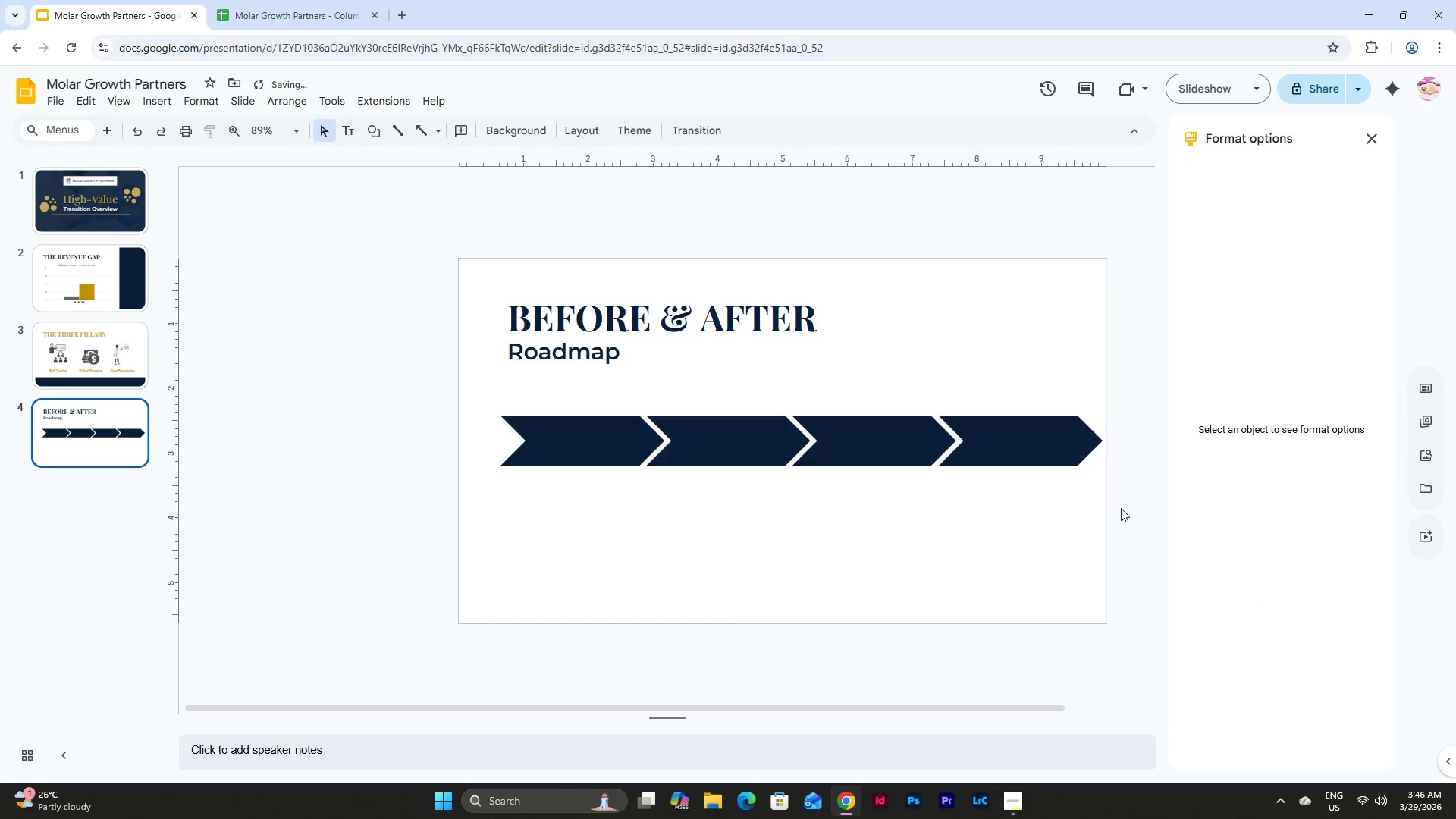 
left_click_drag(start_coordinate=[1121, 508], to_coordinate=[482, 403])
 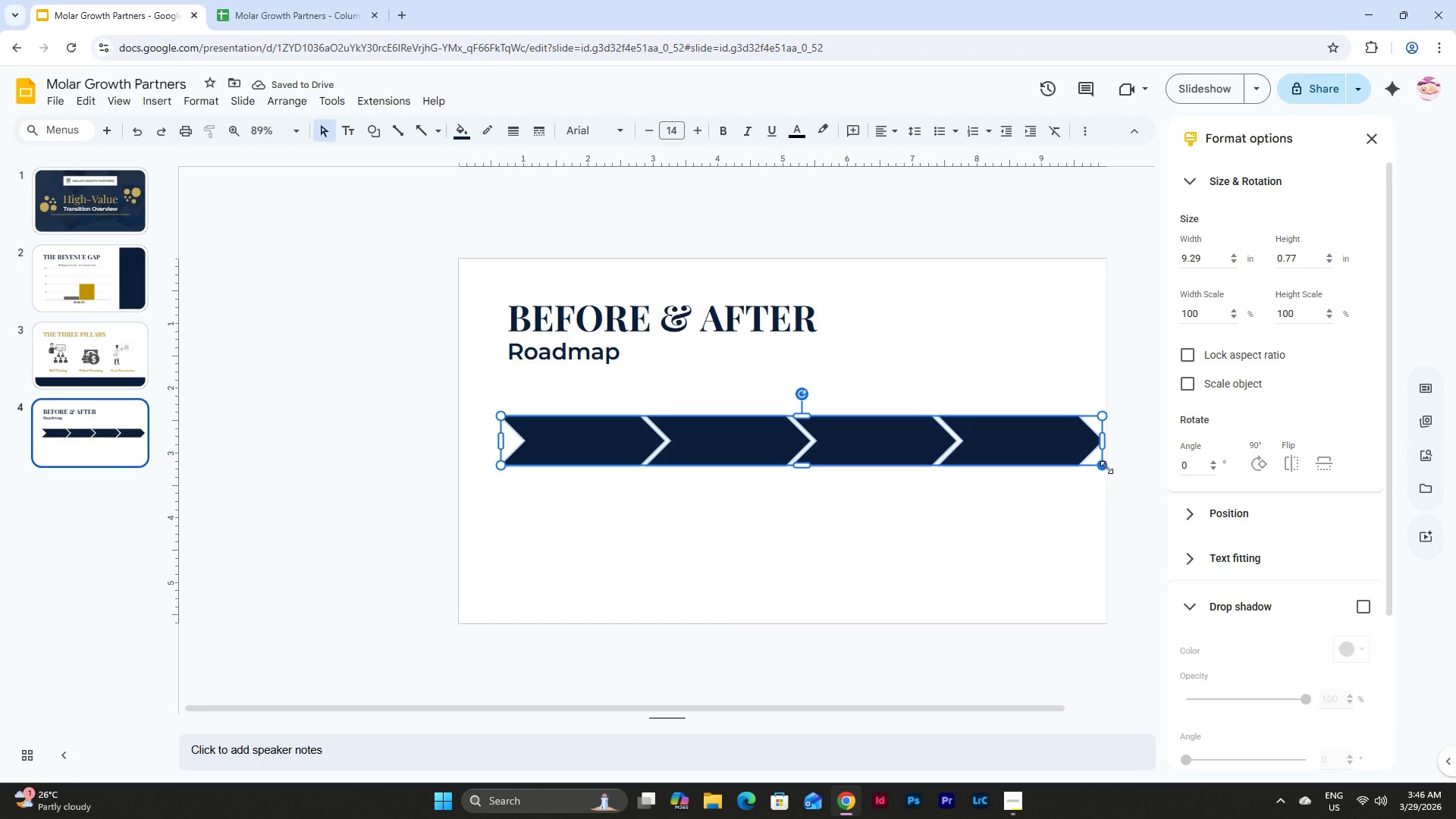 
left_click_drag(start_coordinate=[1104, 467], to_coordinate=[1054, 457])
 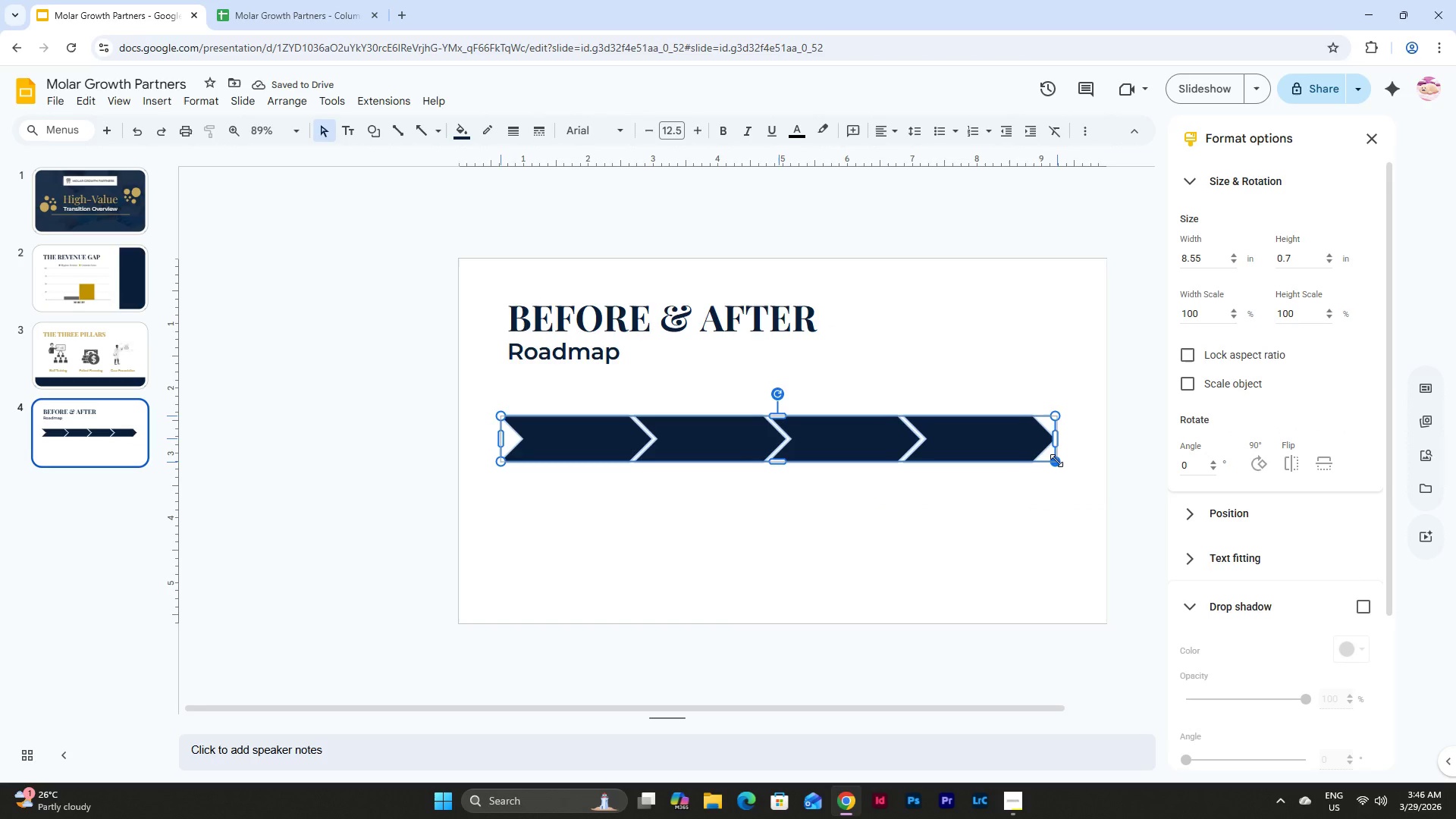 
left_click([981, 522])
 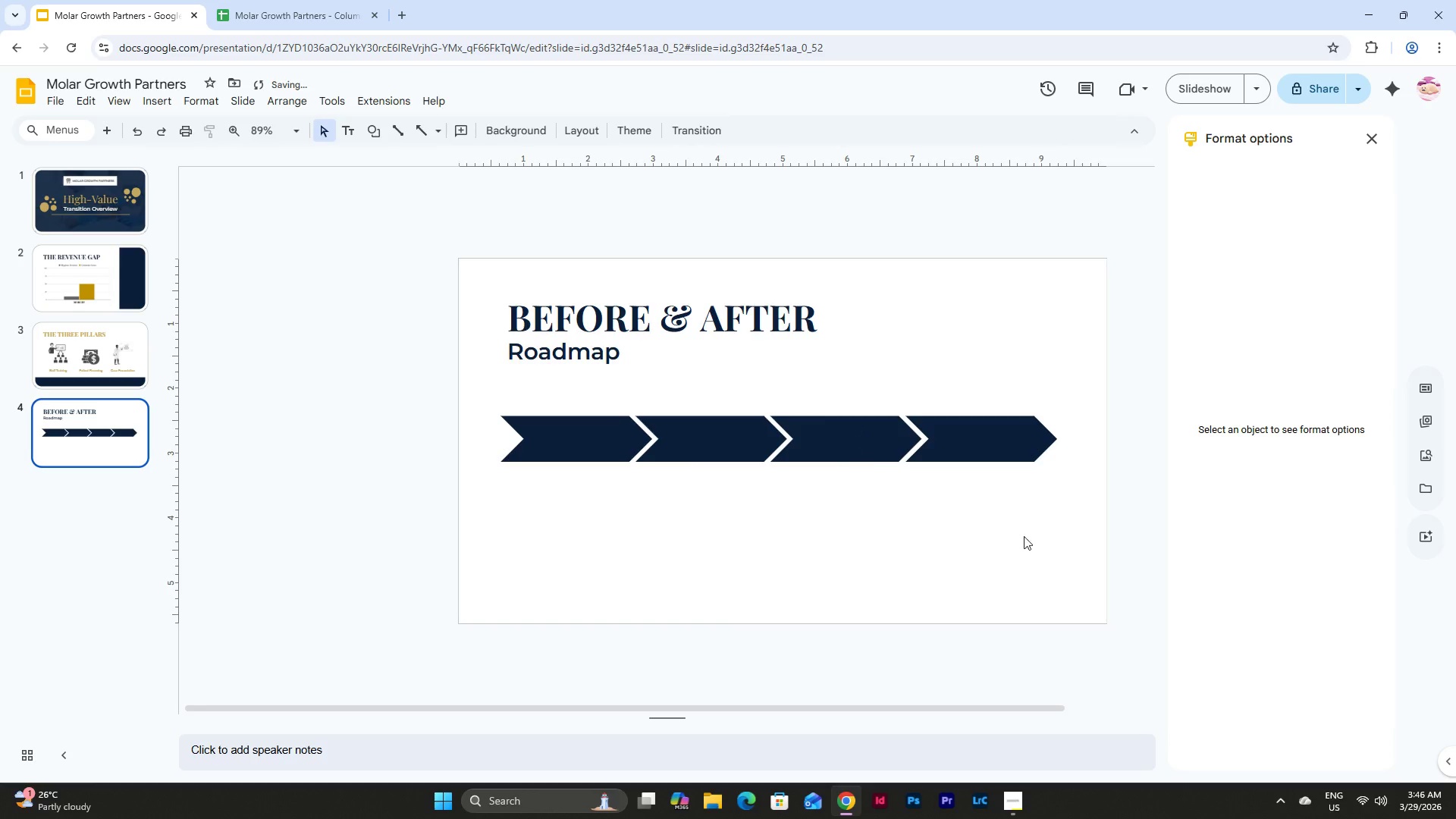 
left_click_drag(start_coordinate=[1036, 541], to_coordinate=[526, 390])
 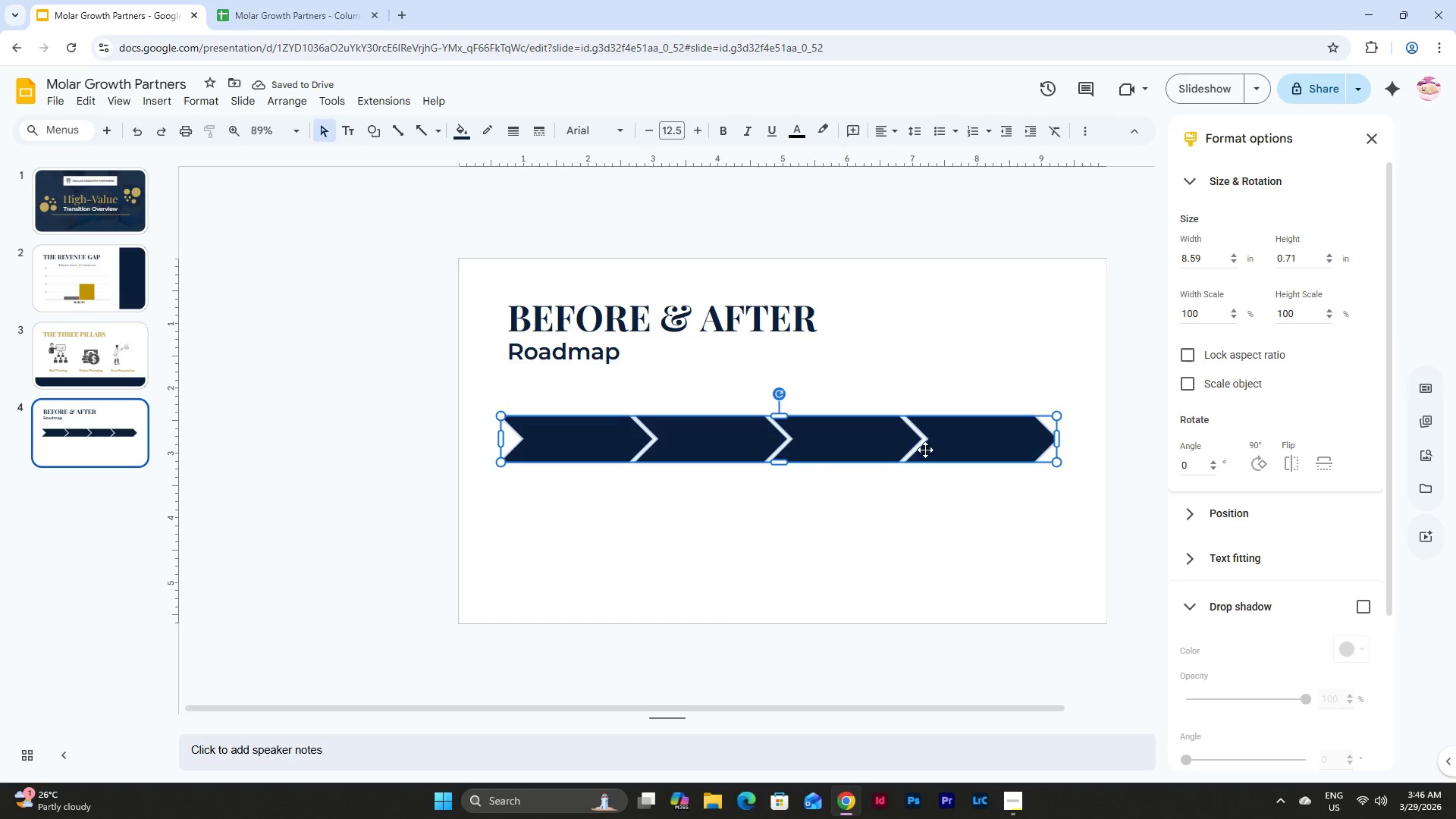 
left_click_drag(start_coordinate=[958, 437], to_coordinate=[963, 440])
 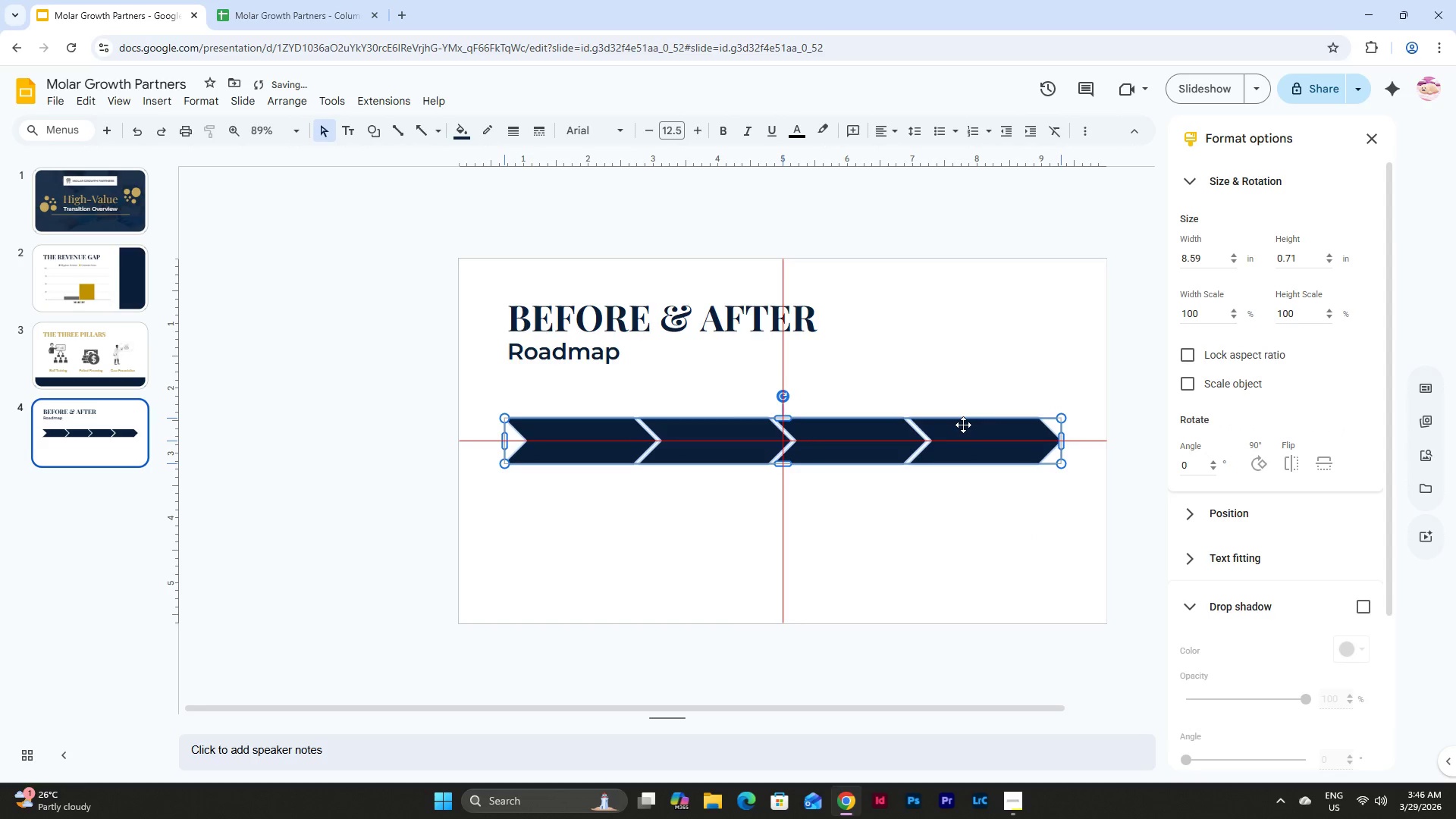 
left_click([947, 544])
 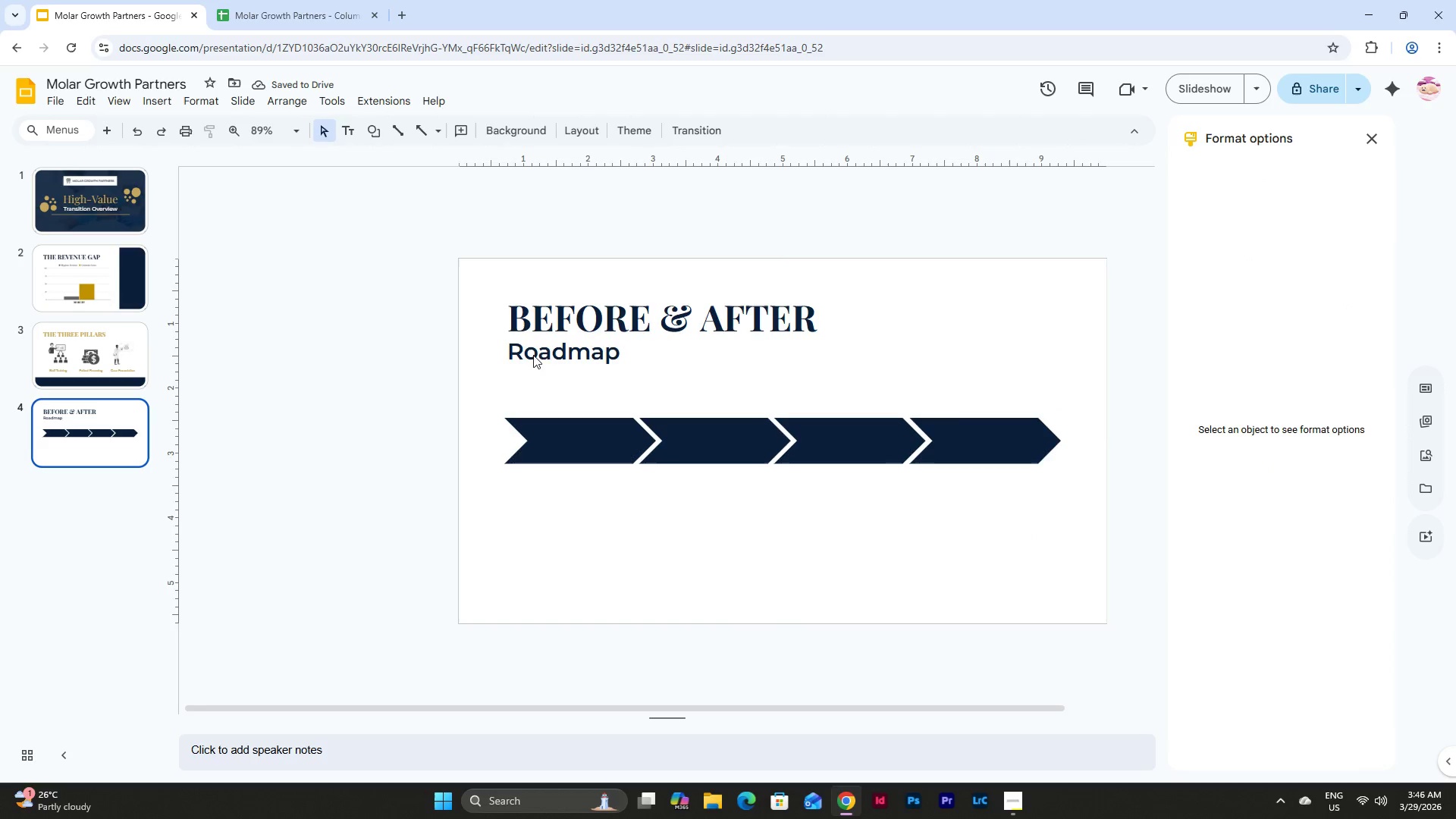 
left_click([556, 356])
 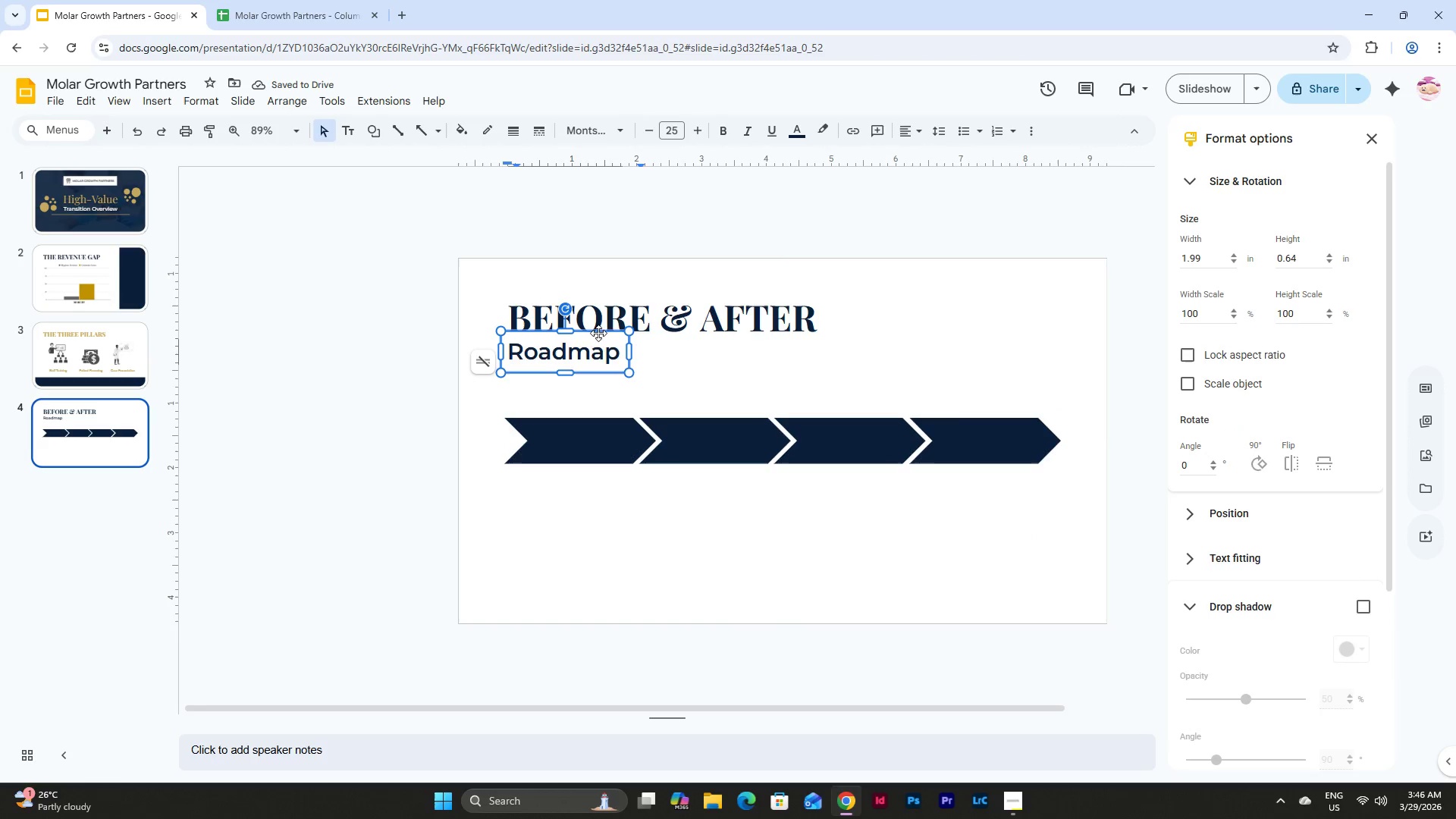 
left_click([607, 331])
 